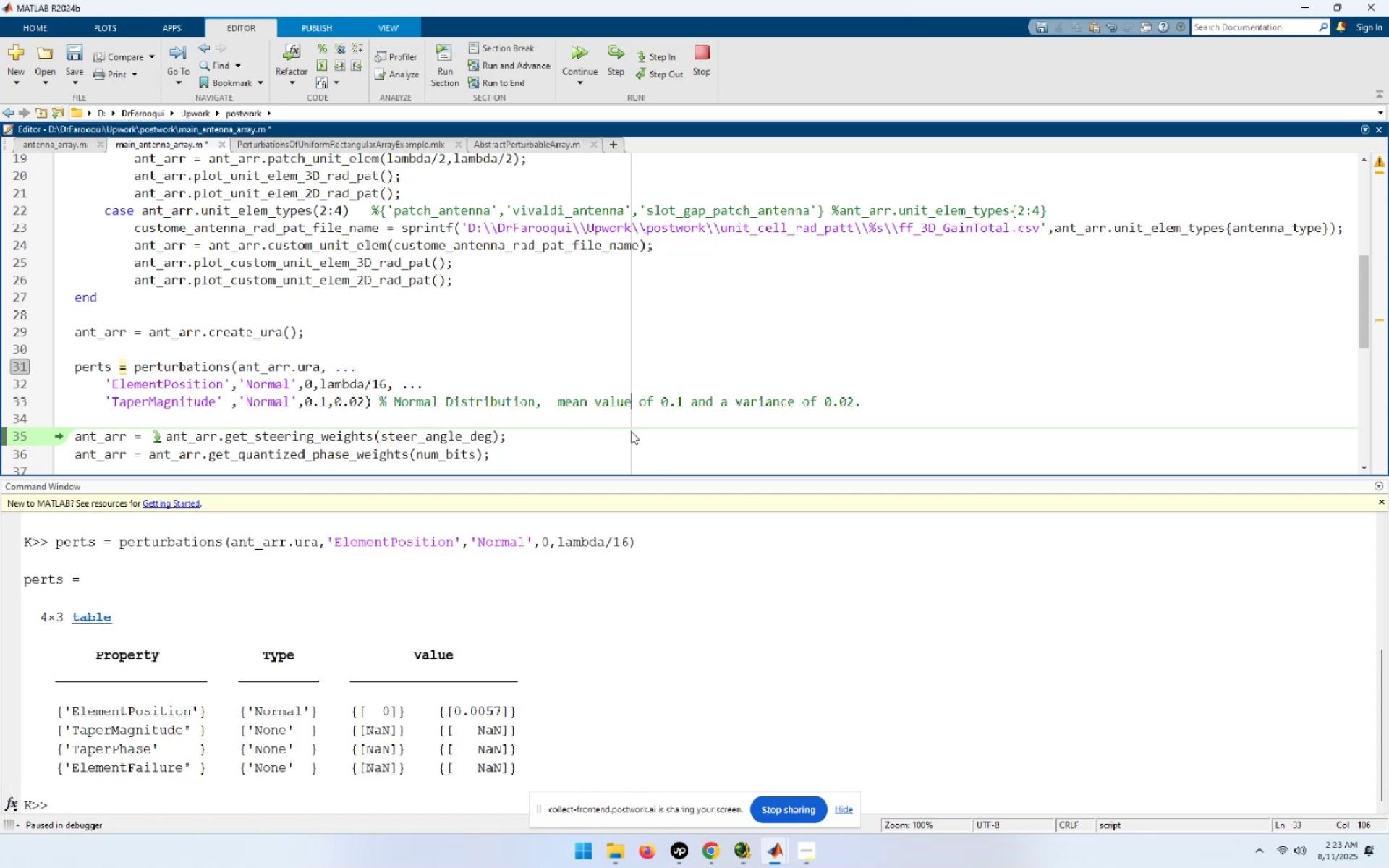 
key(ArrowLeft)
 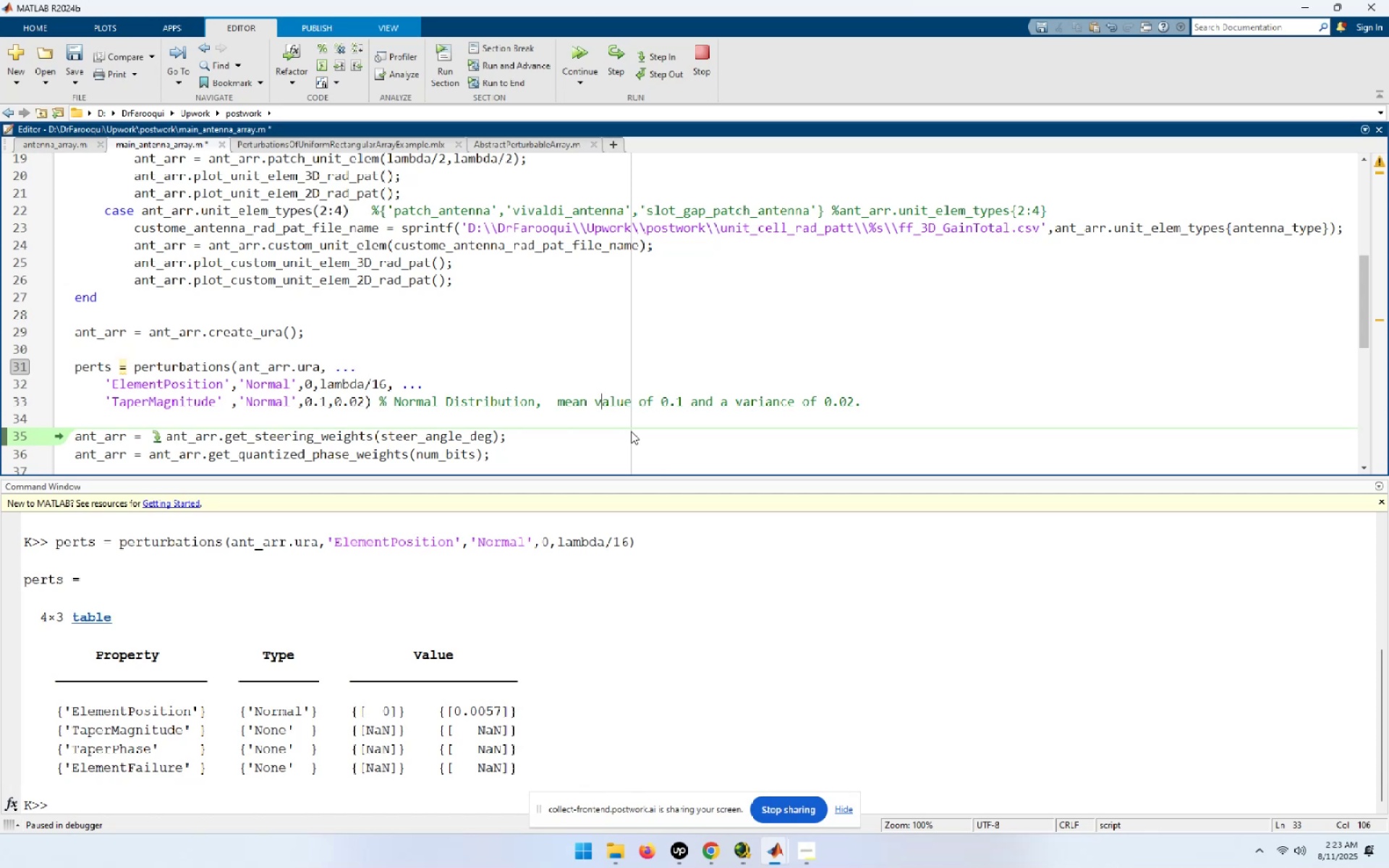 
key(ArrowLeft)
 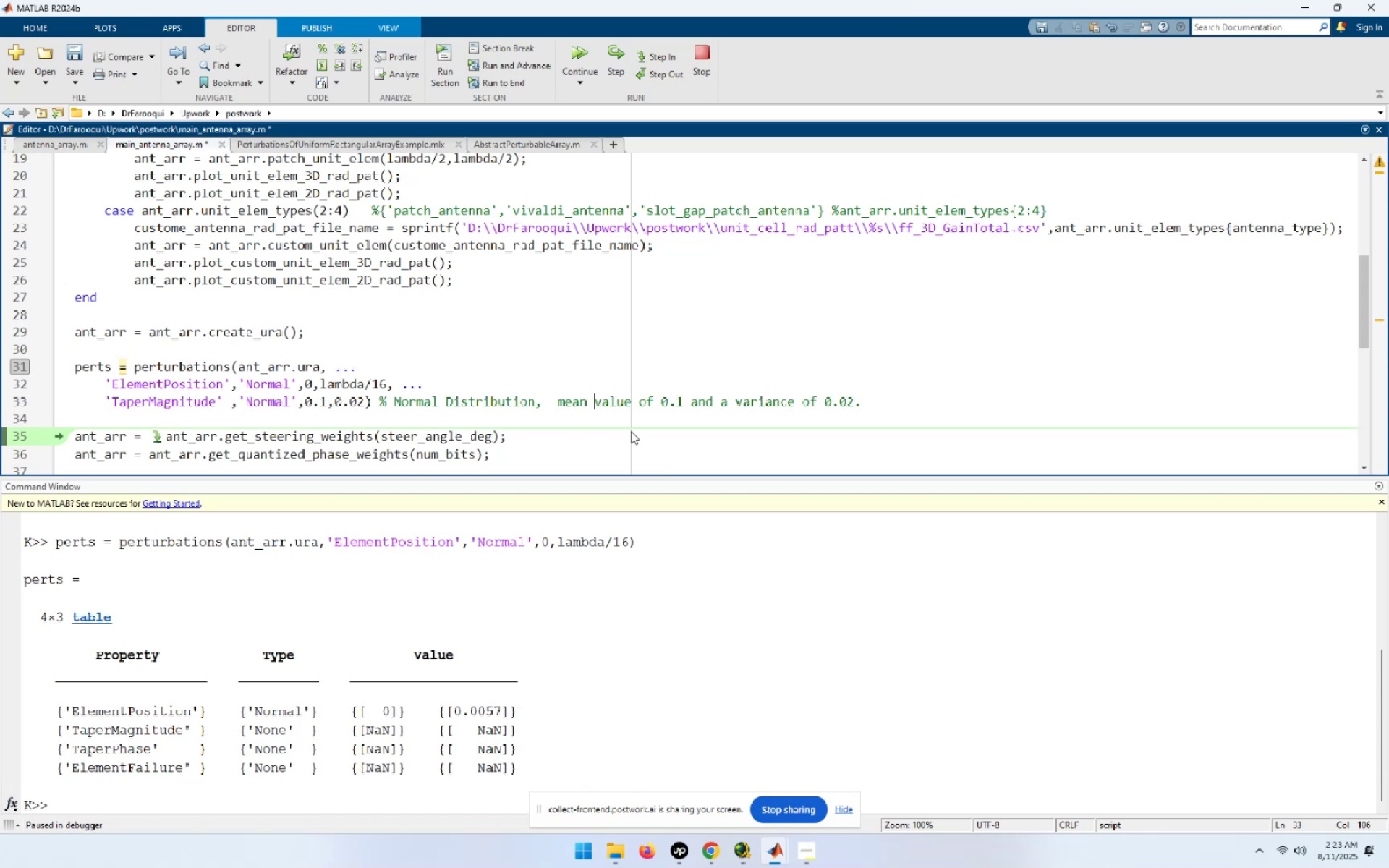 
key(ArrowLeft)
 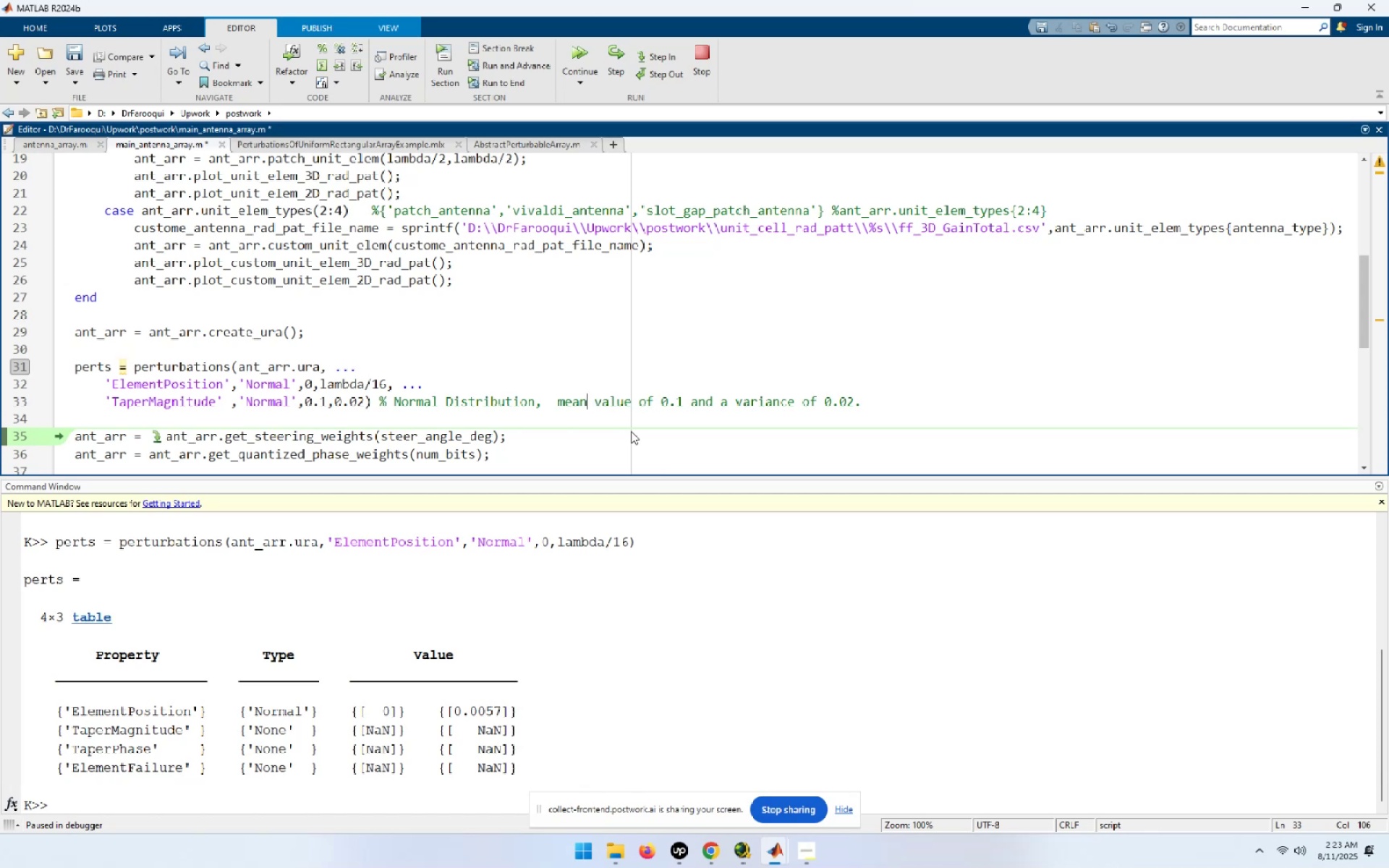 
key(ArrowLeft)
 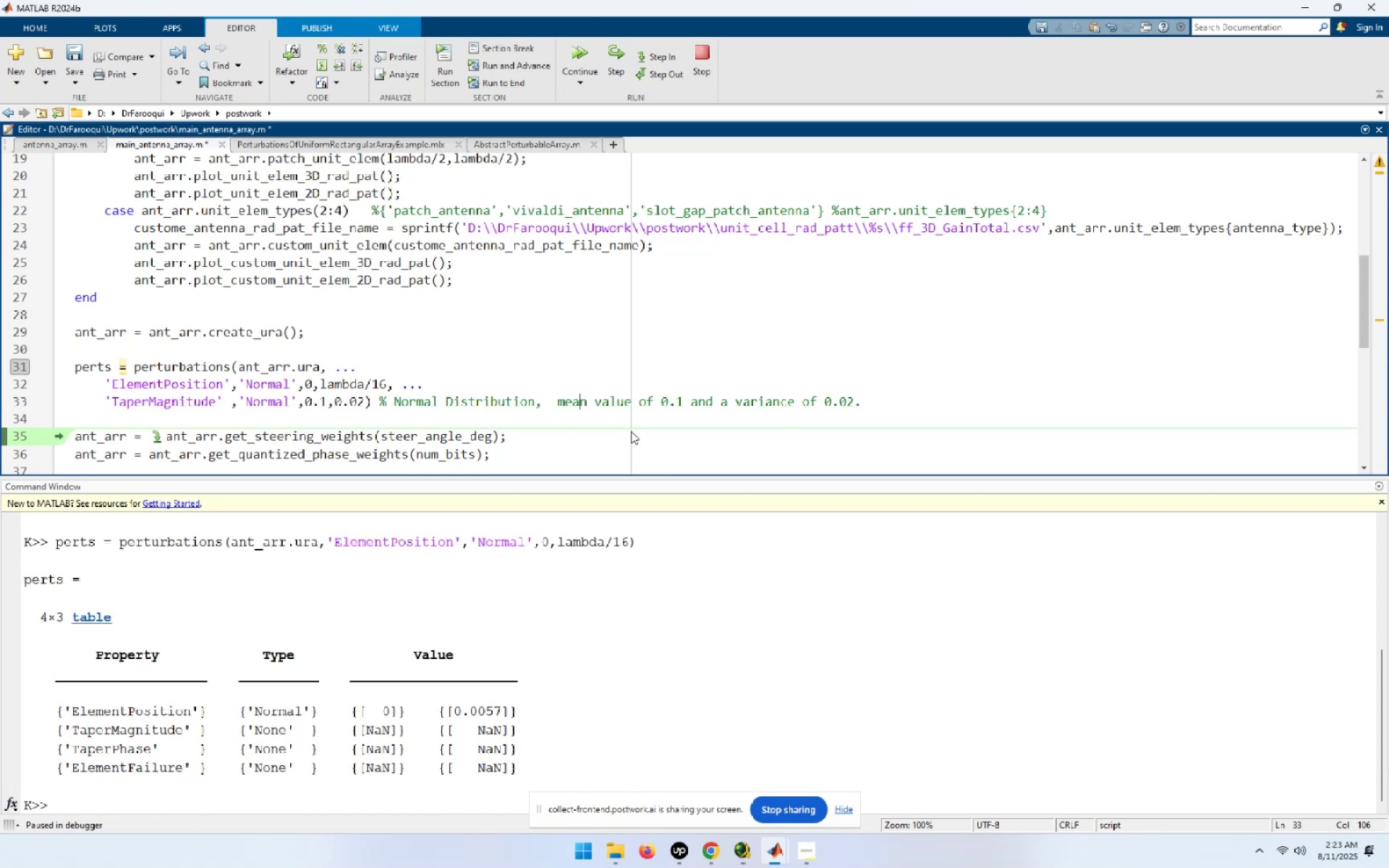 
key(ArrowLeft)
 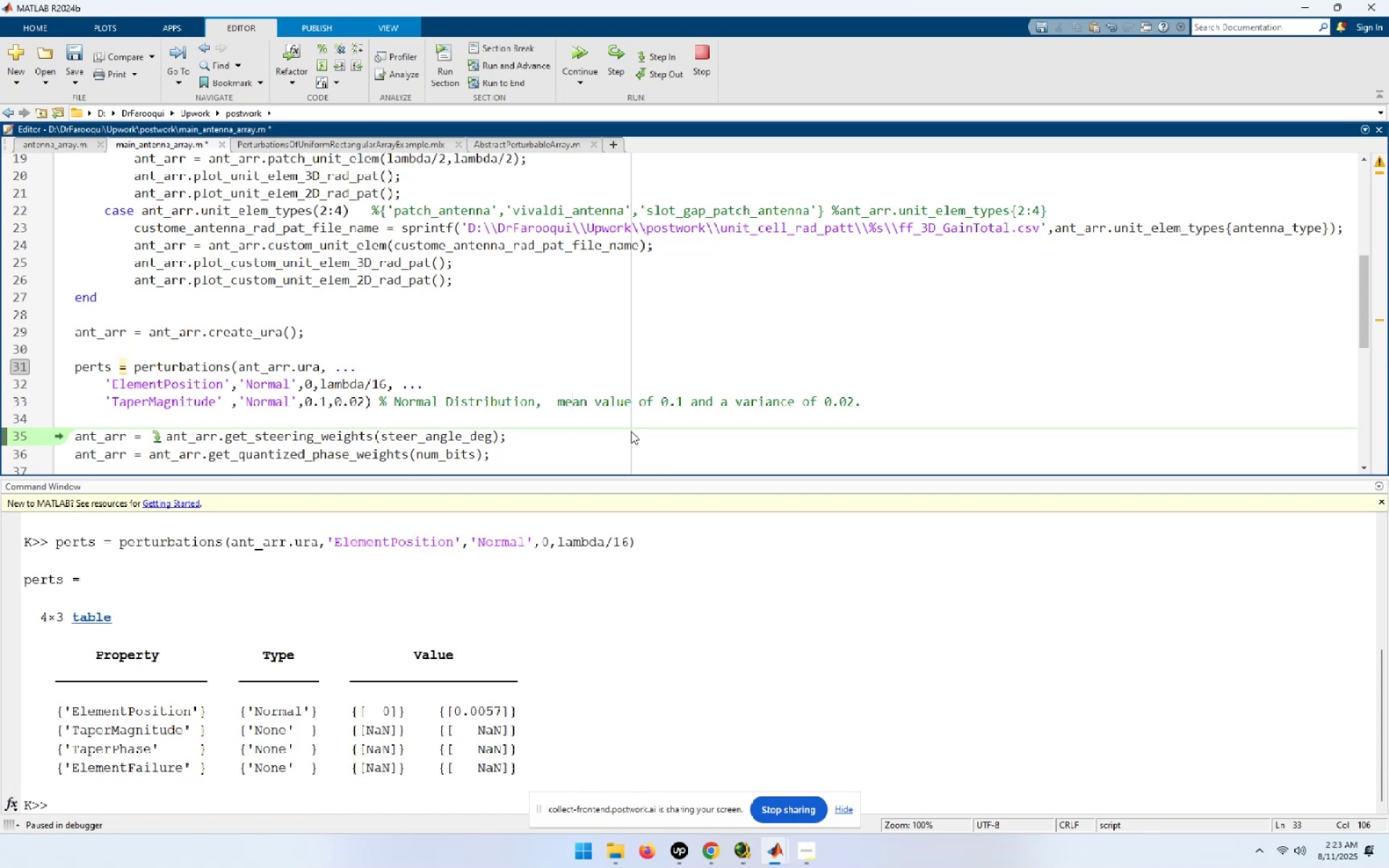 
key(ArrowLeft)
 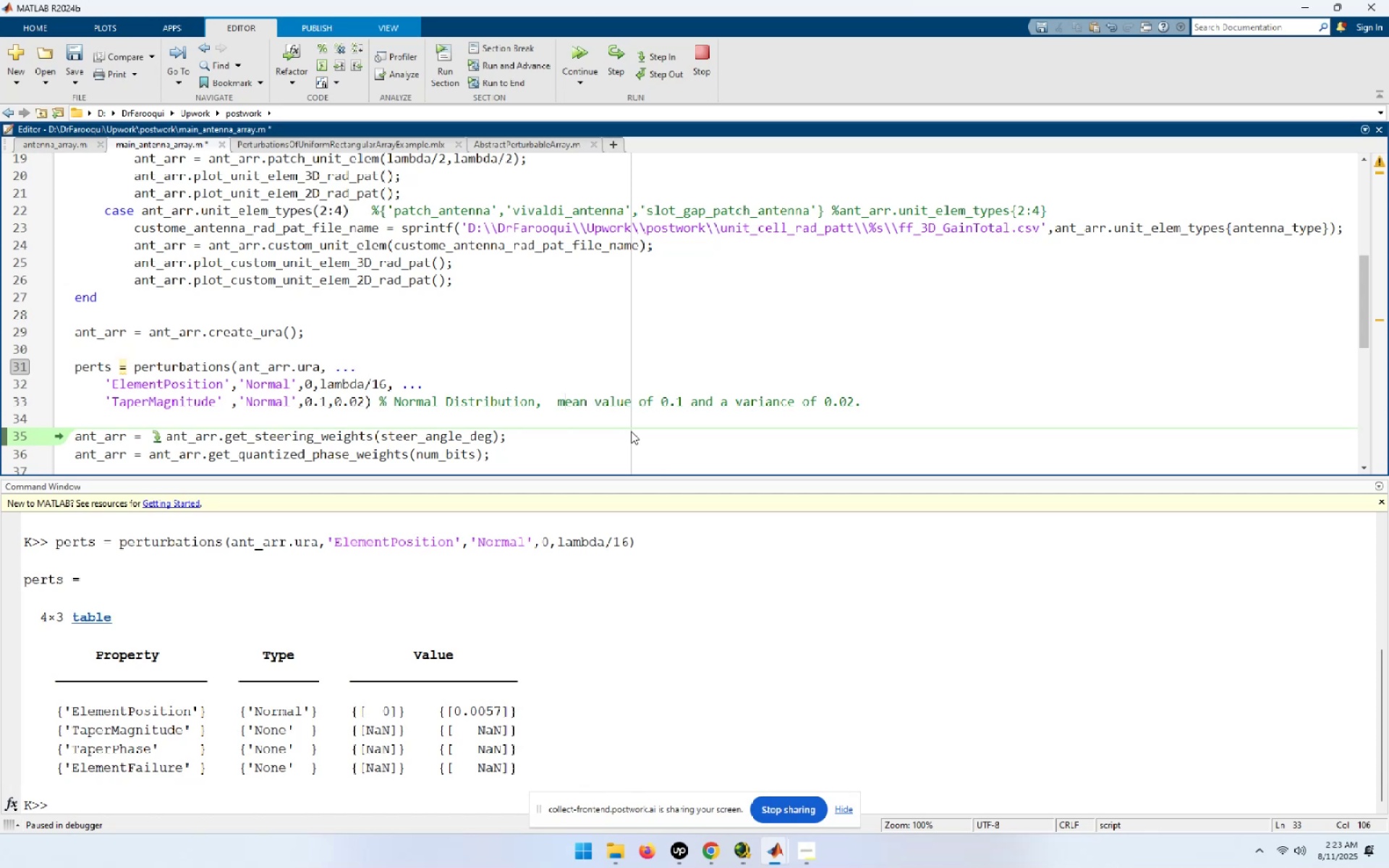 
key(ArrowLeft)
 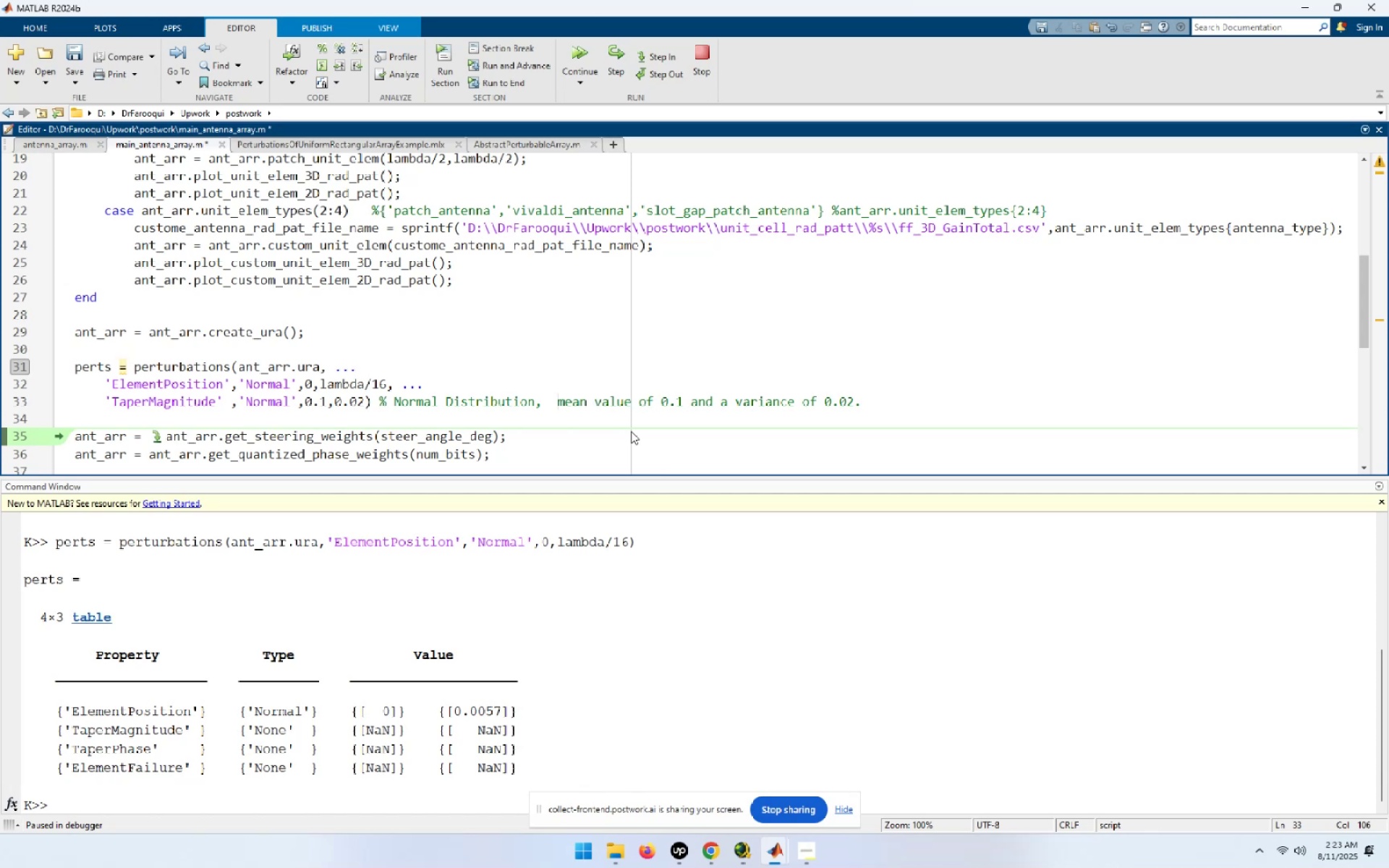 
key(ArrowLeft)
 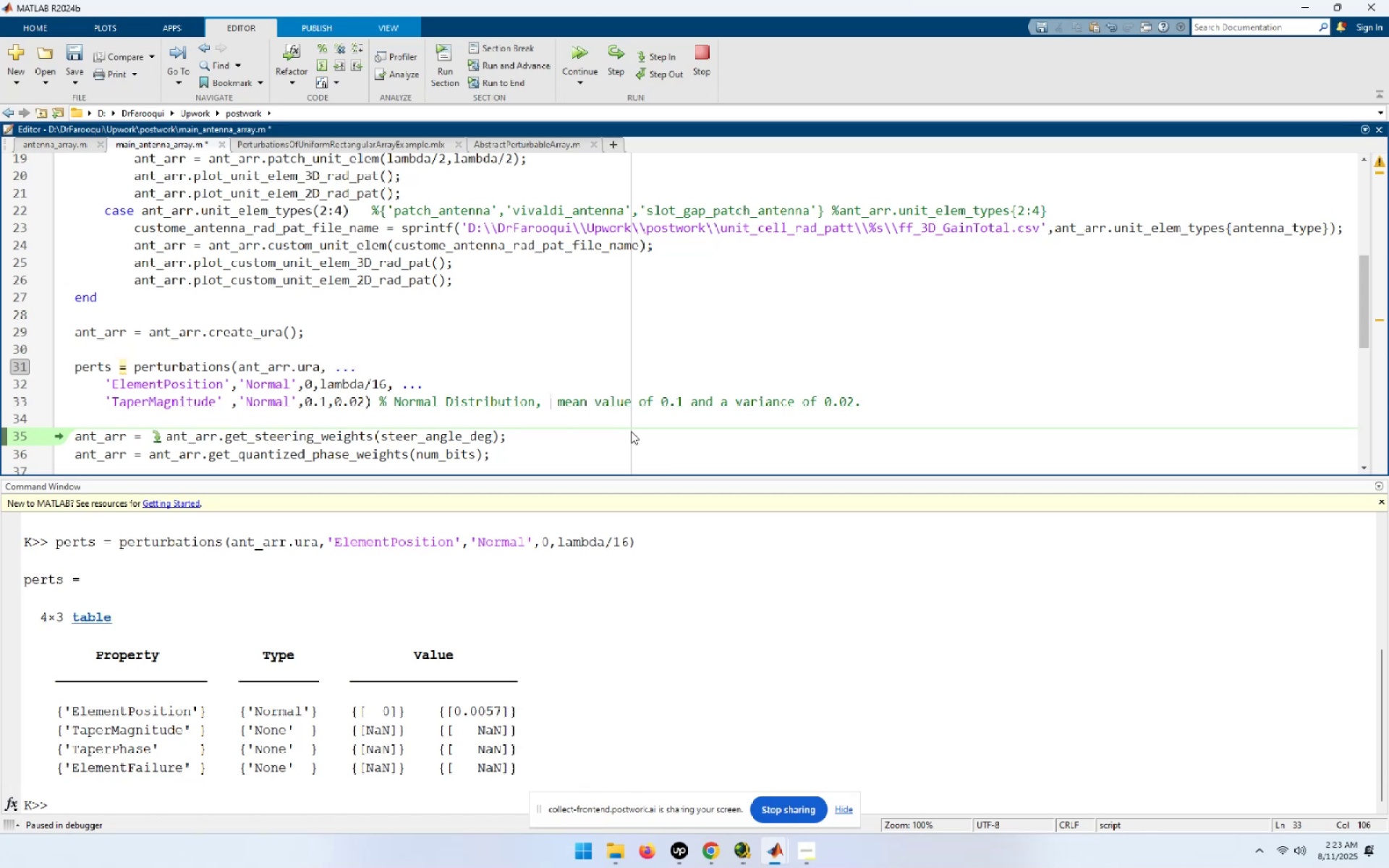 
key(ArrowRight)
 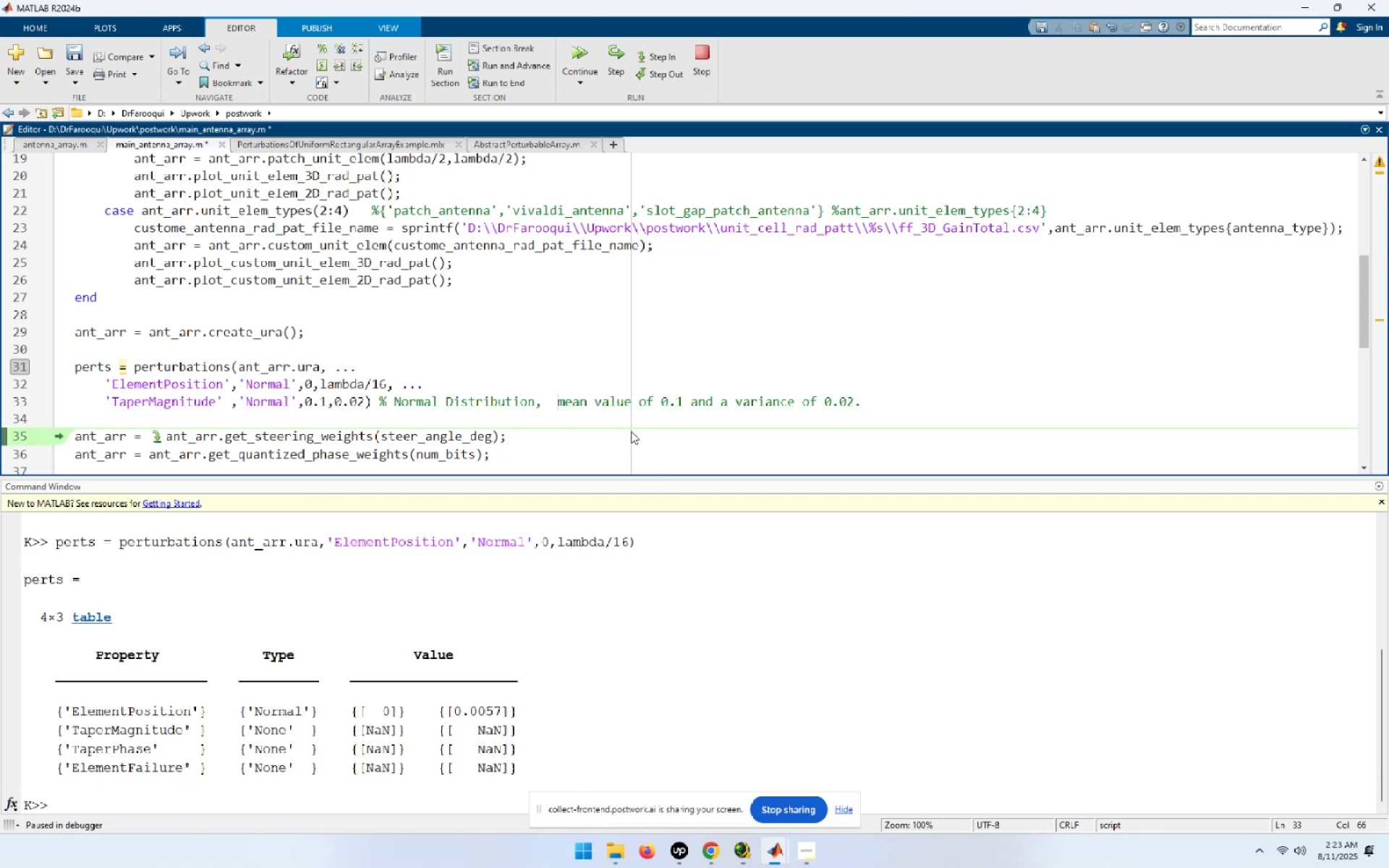 
key(Backspace)
 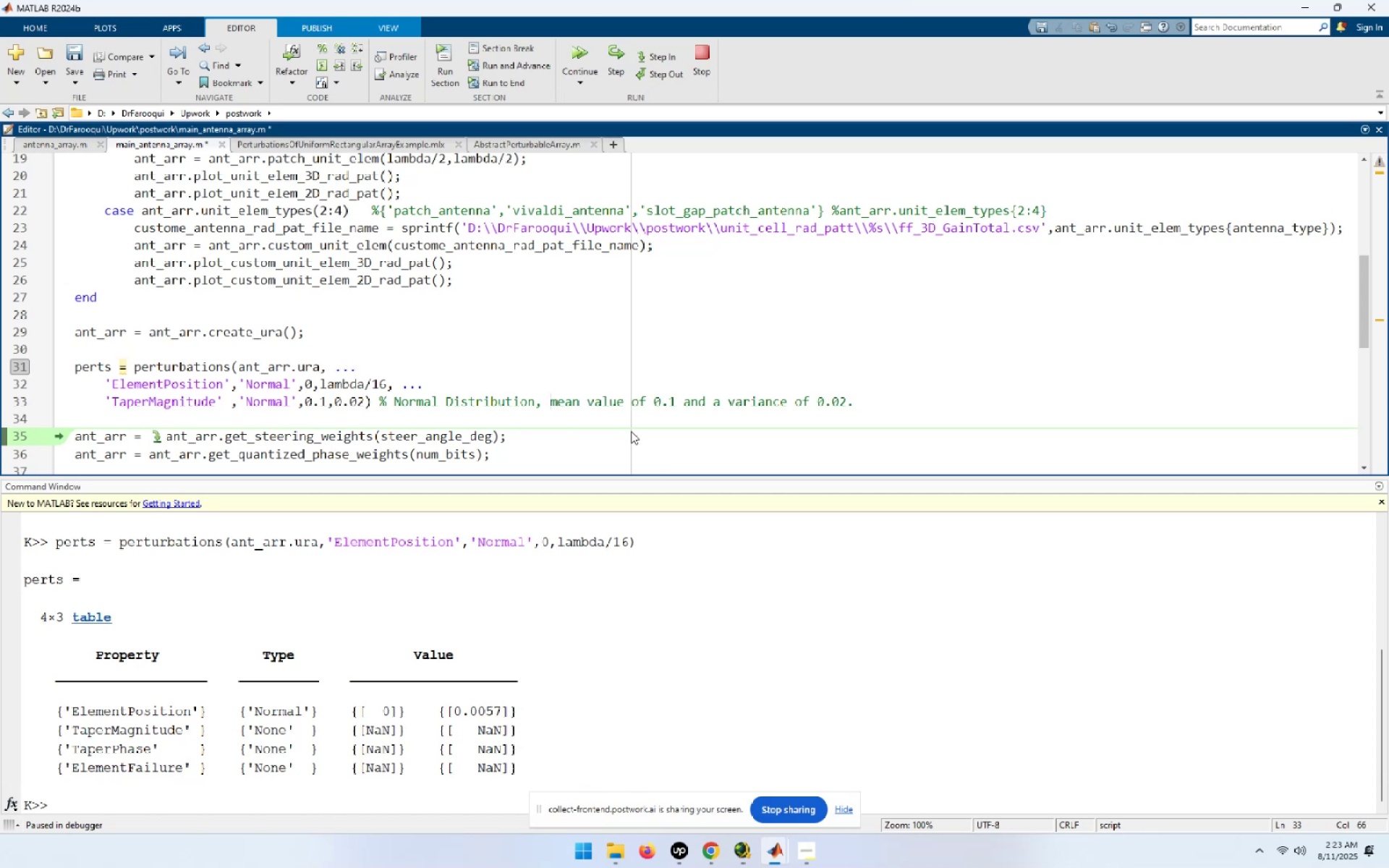 
key(Backspace)
 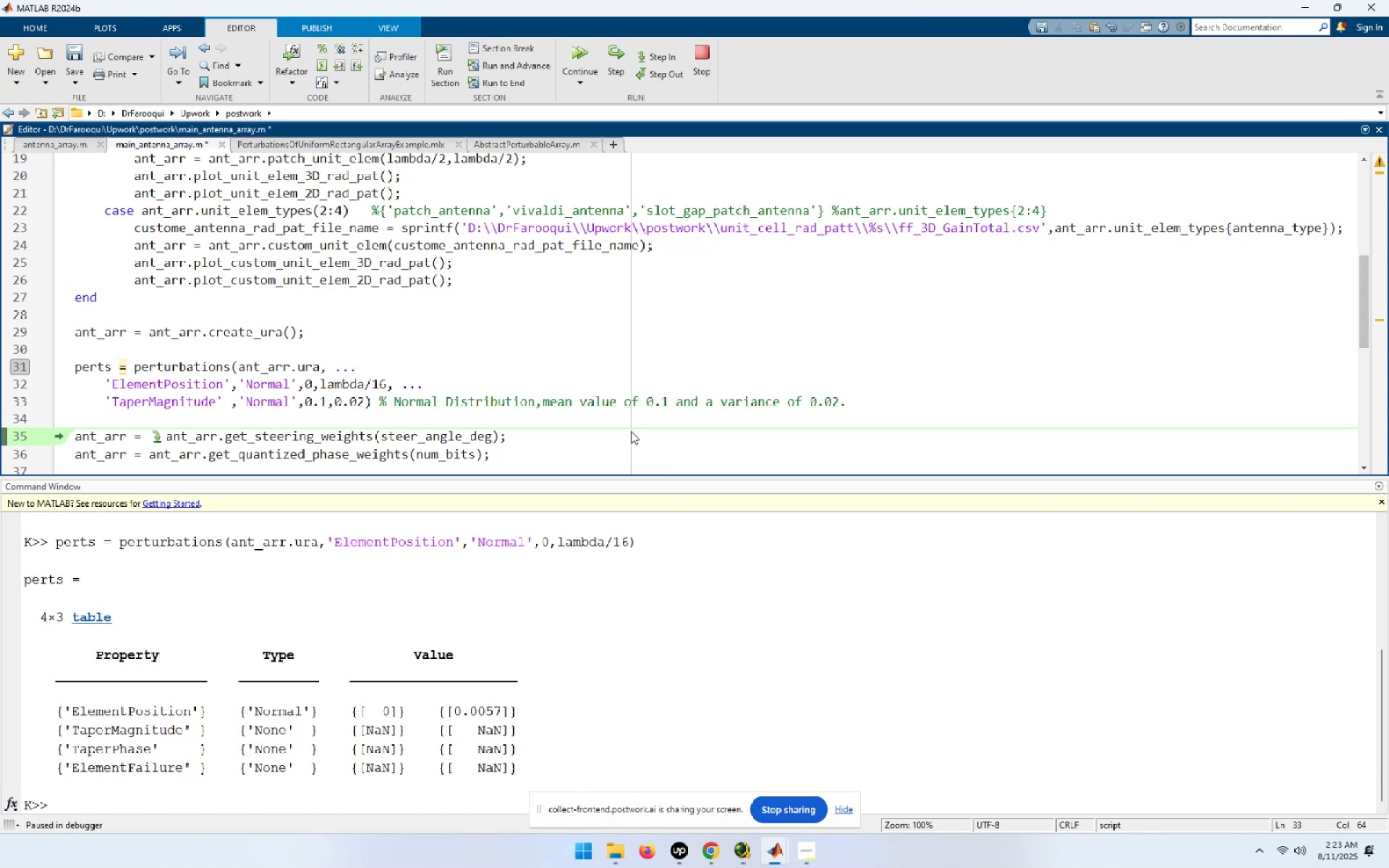 
key(Space)
 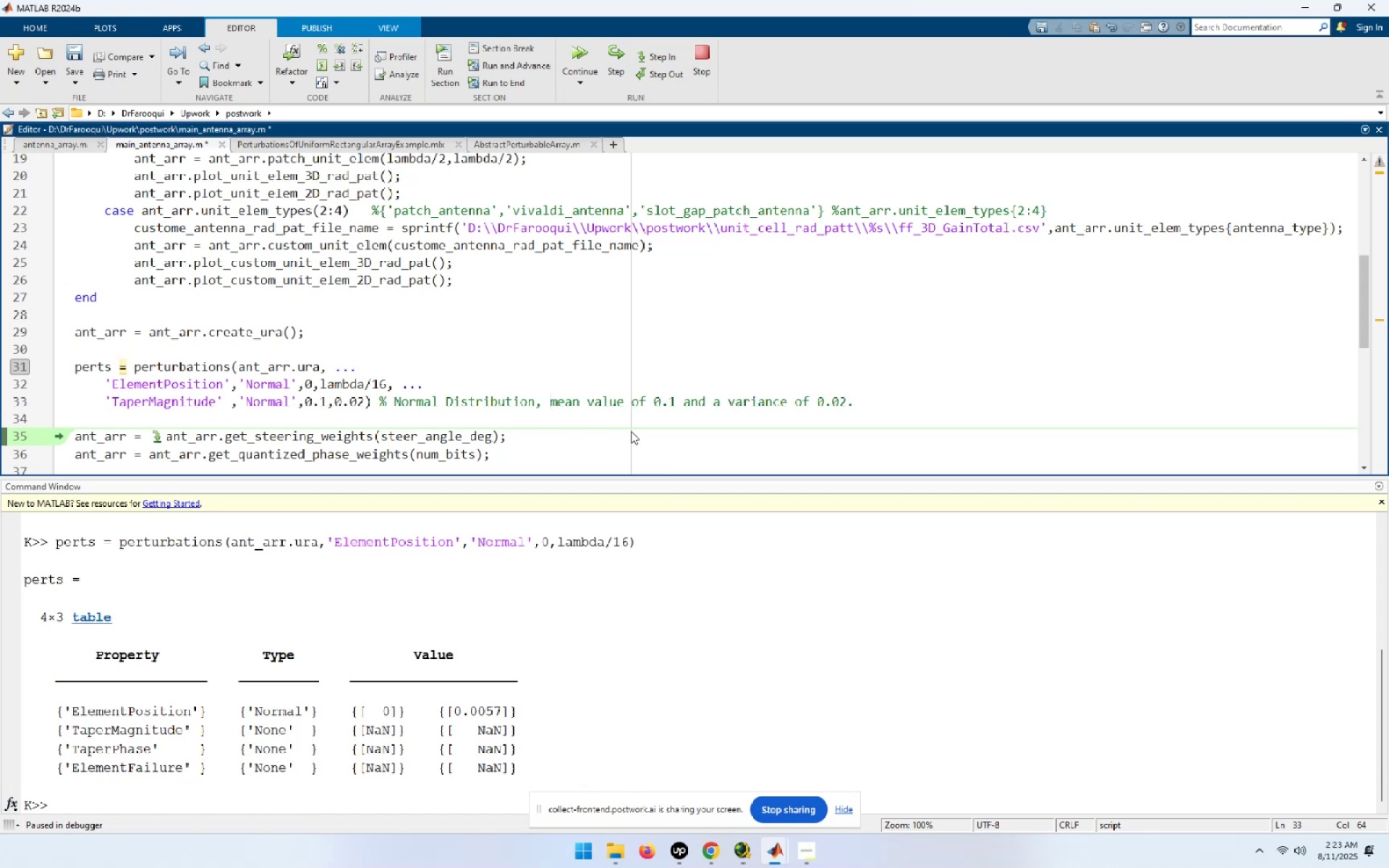 
key(Alt+AltLeft)
 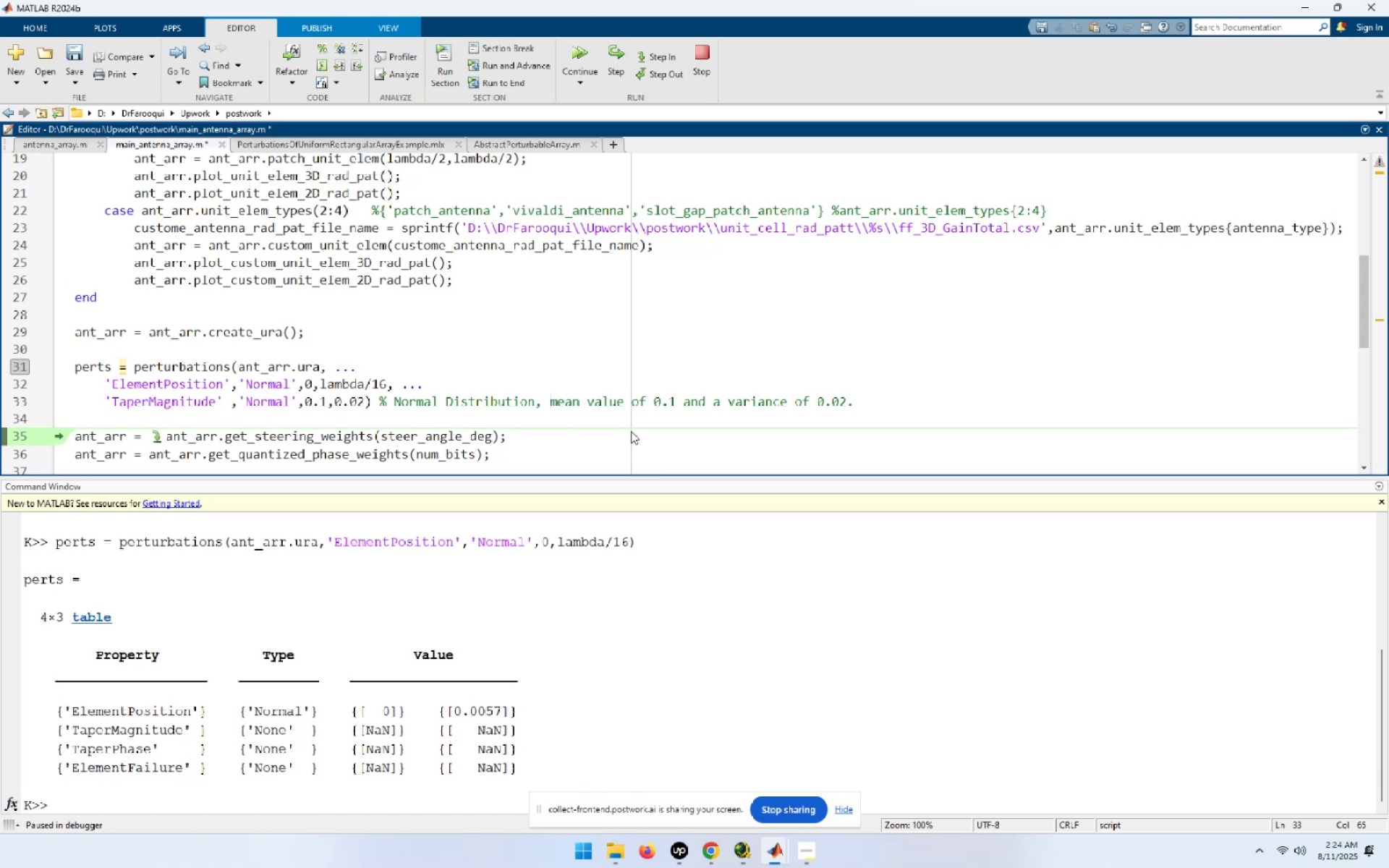 
key(Alt+Tab)
 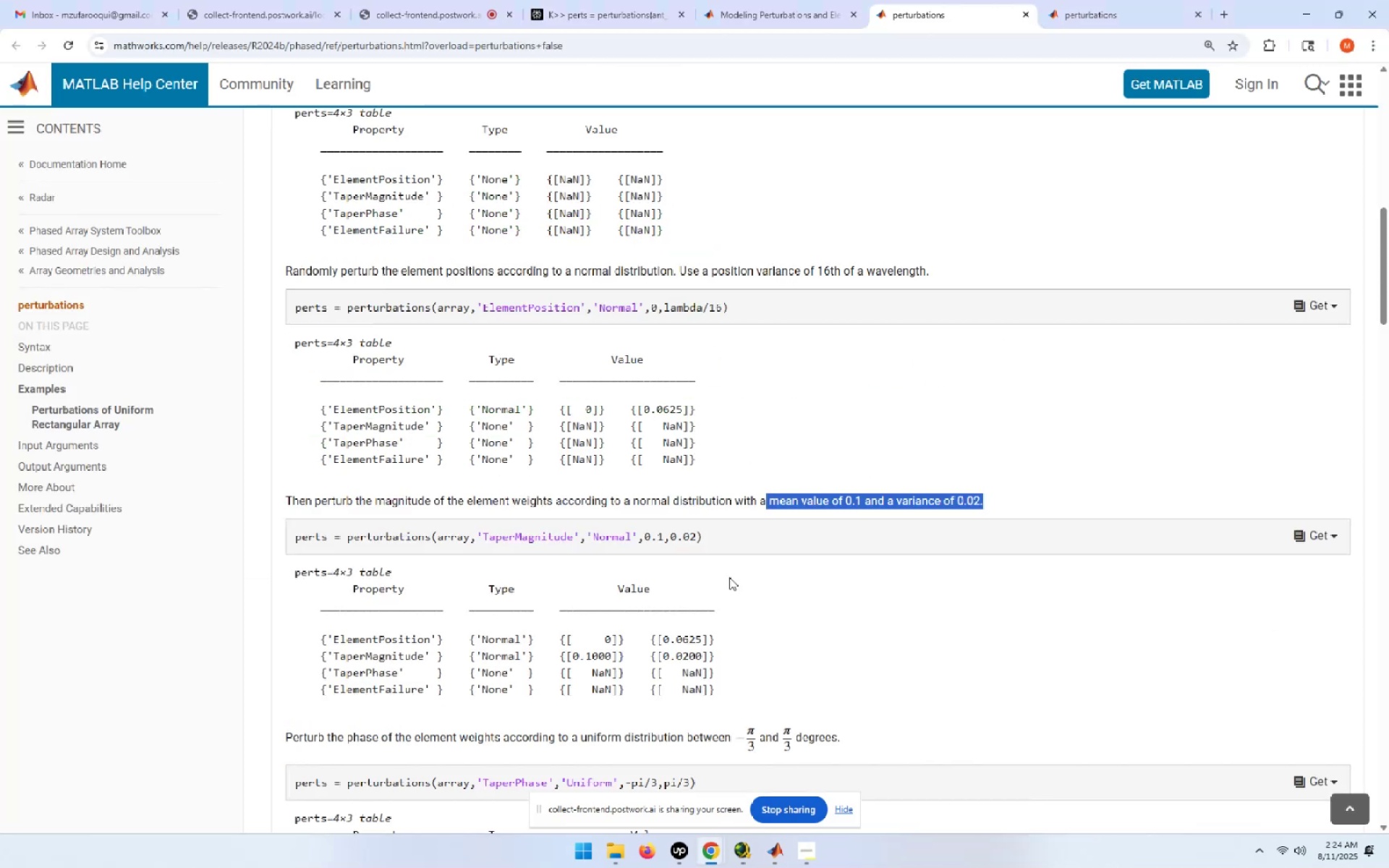 
scroll: coordinate [729, 577], scroll_direction: down, amount: 3.0
 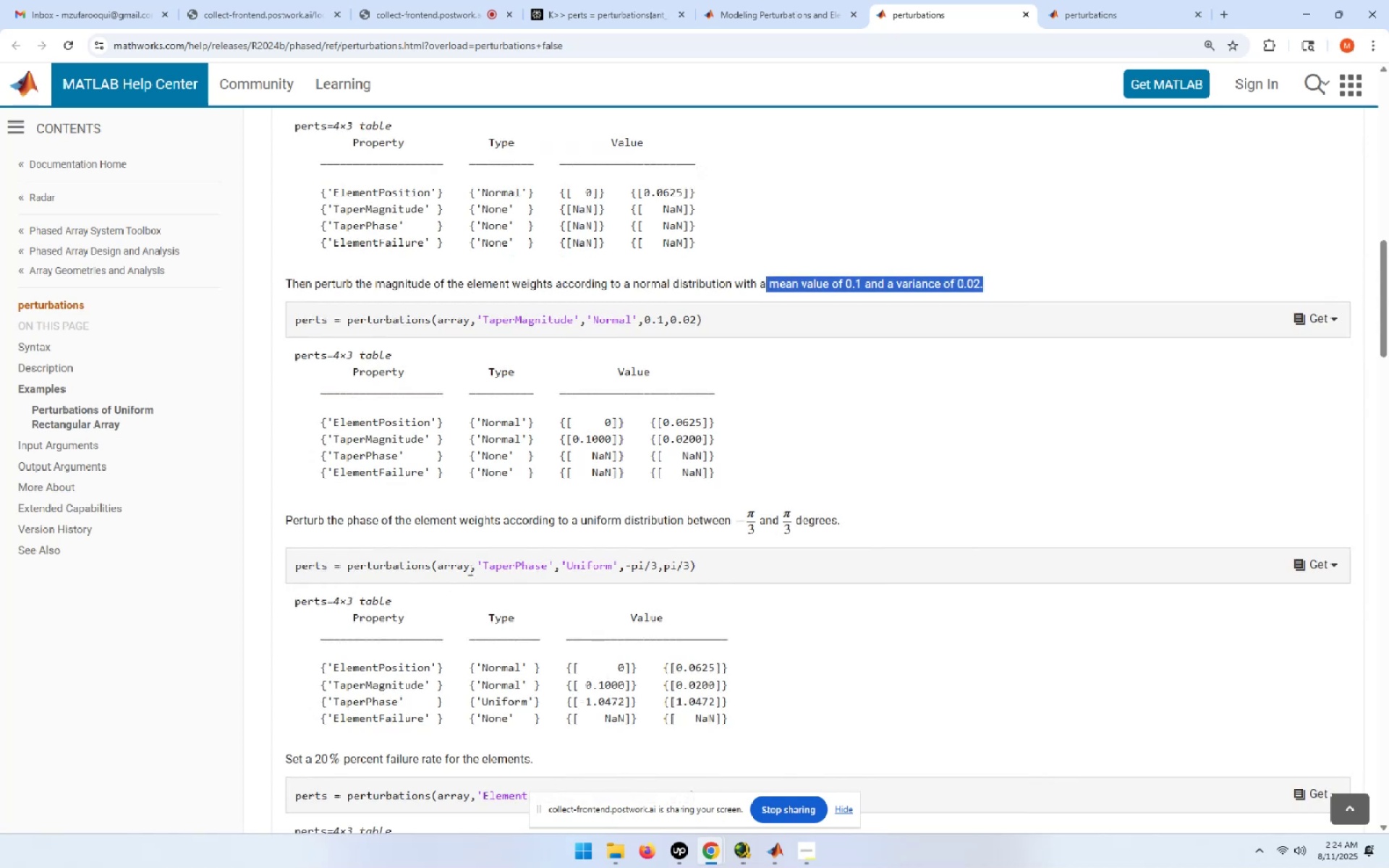 
left_click([470, 569])
 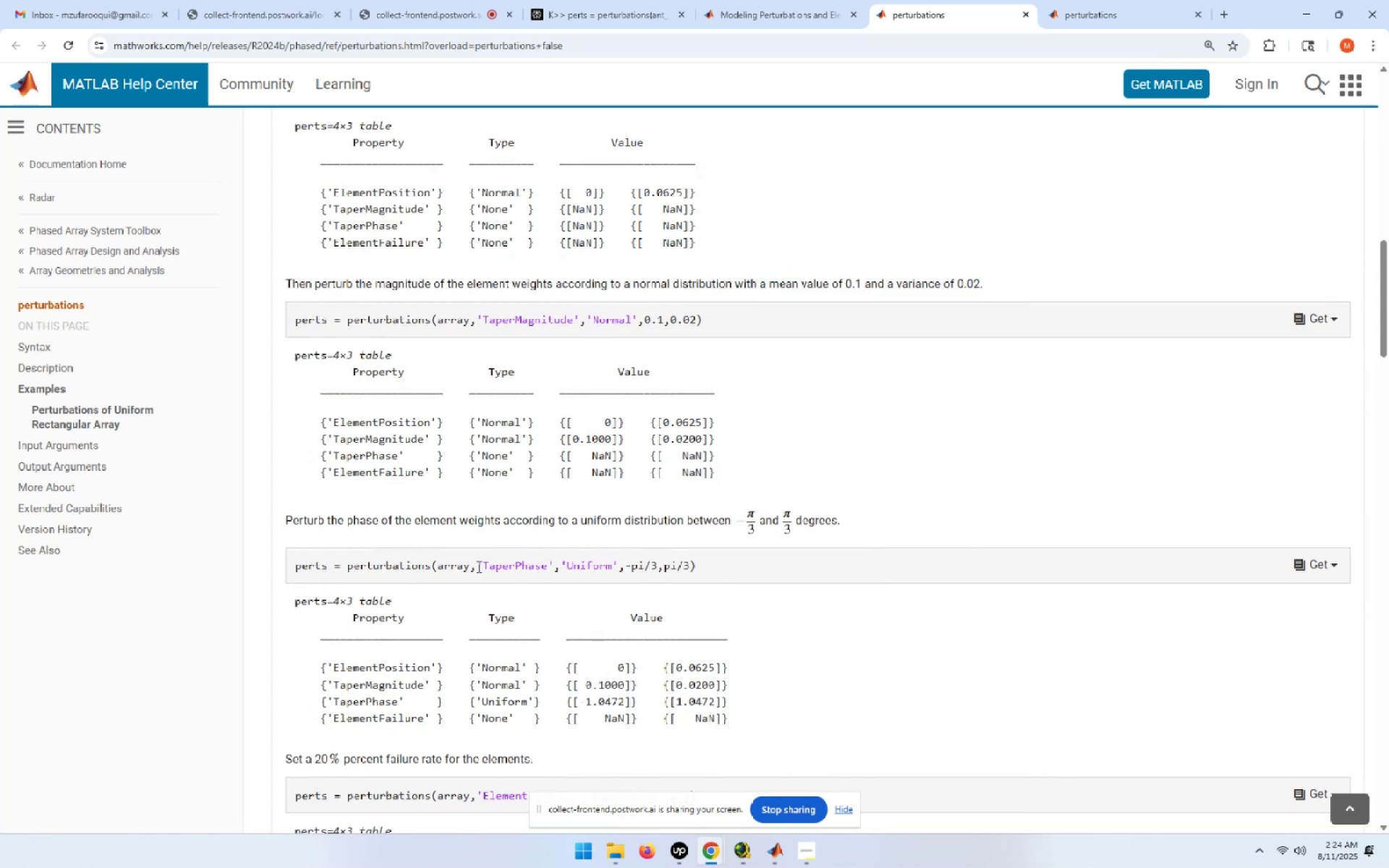 
left_click_drag(start_coordinate=[476, 566], to_coordinate=[692, 561])
 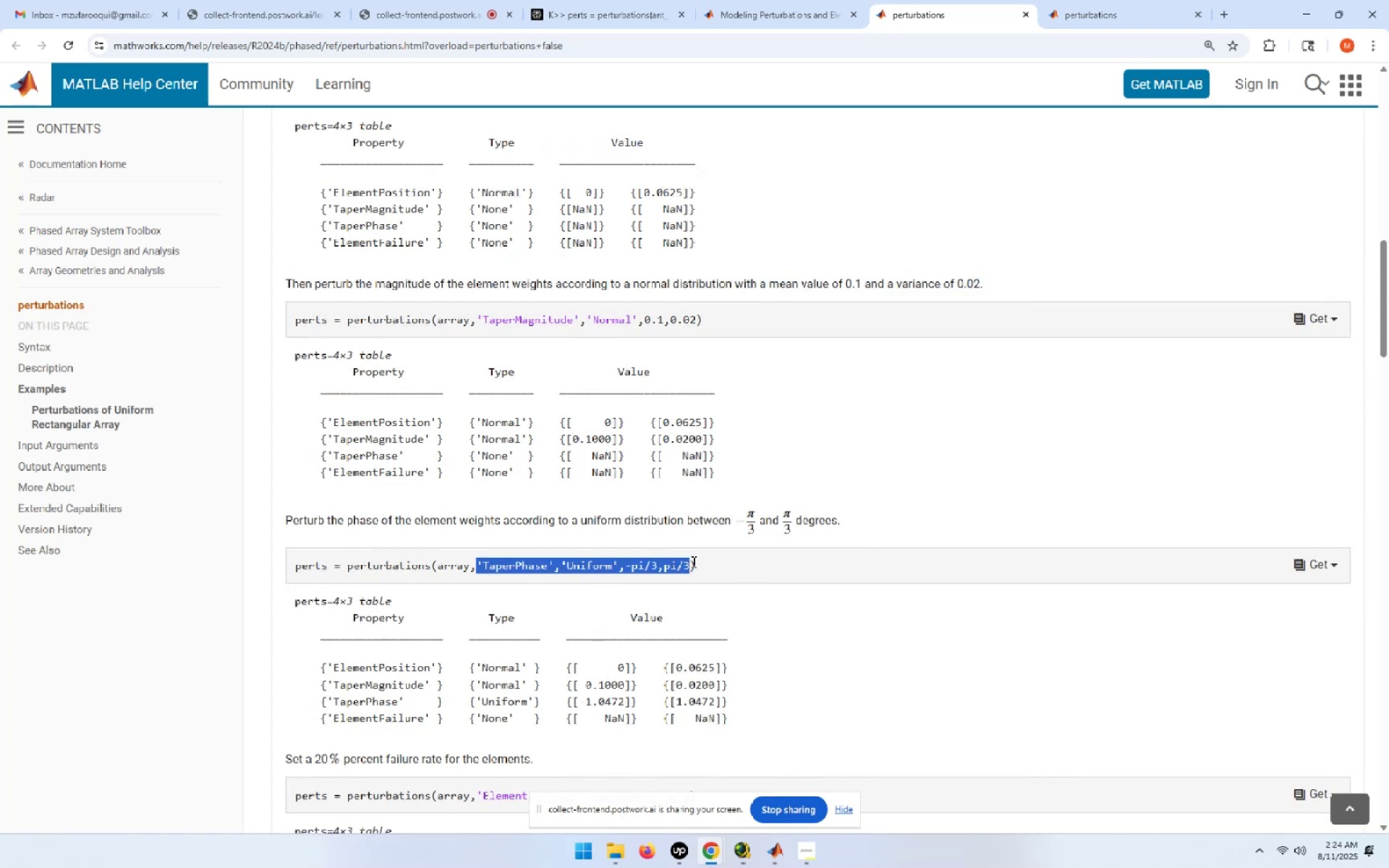 
key(Control+C)
 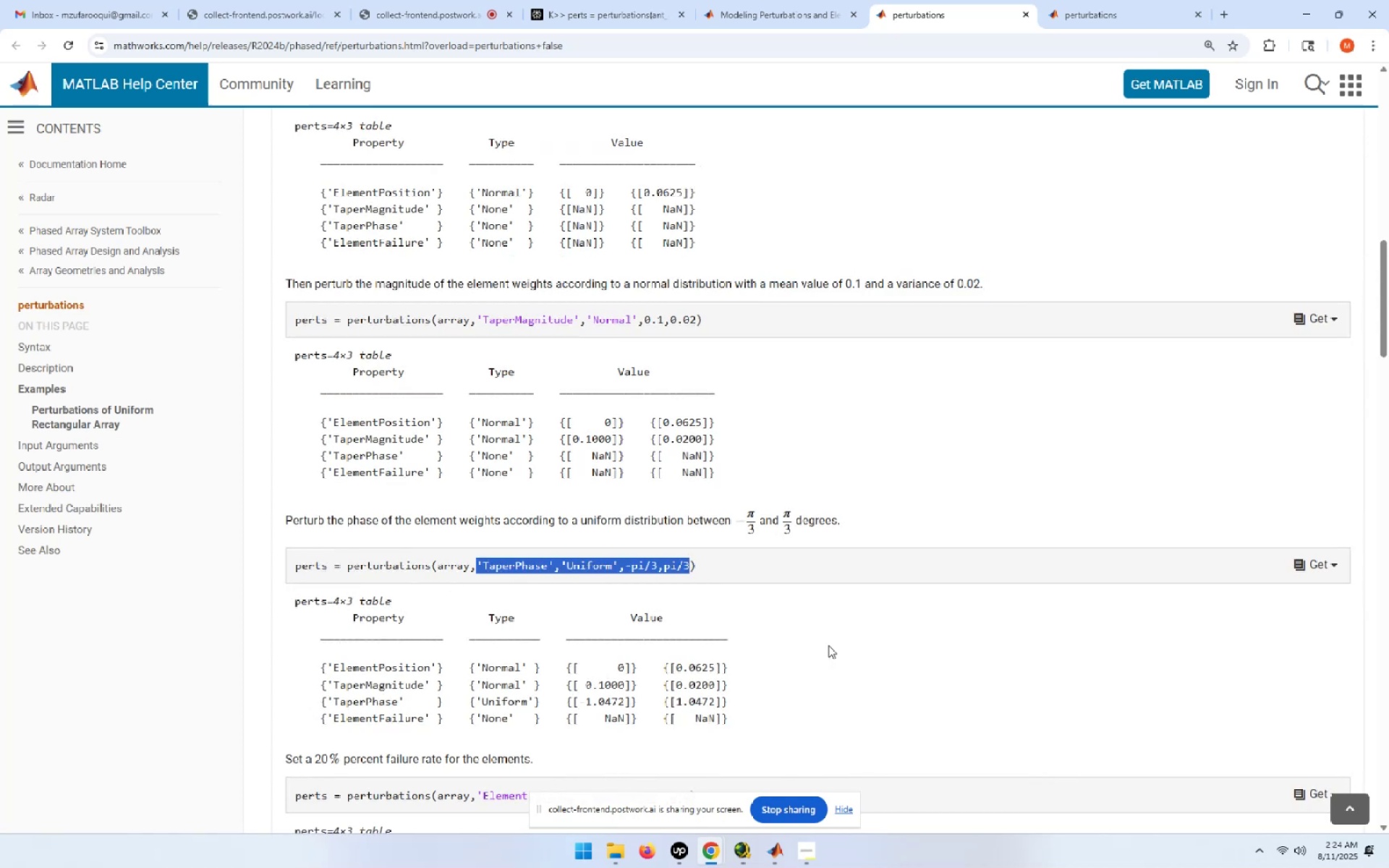 
key(Alt+Tab)
 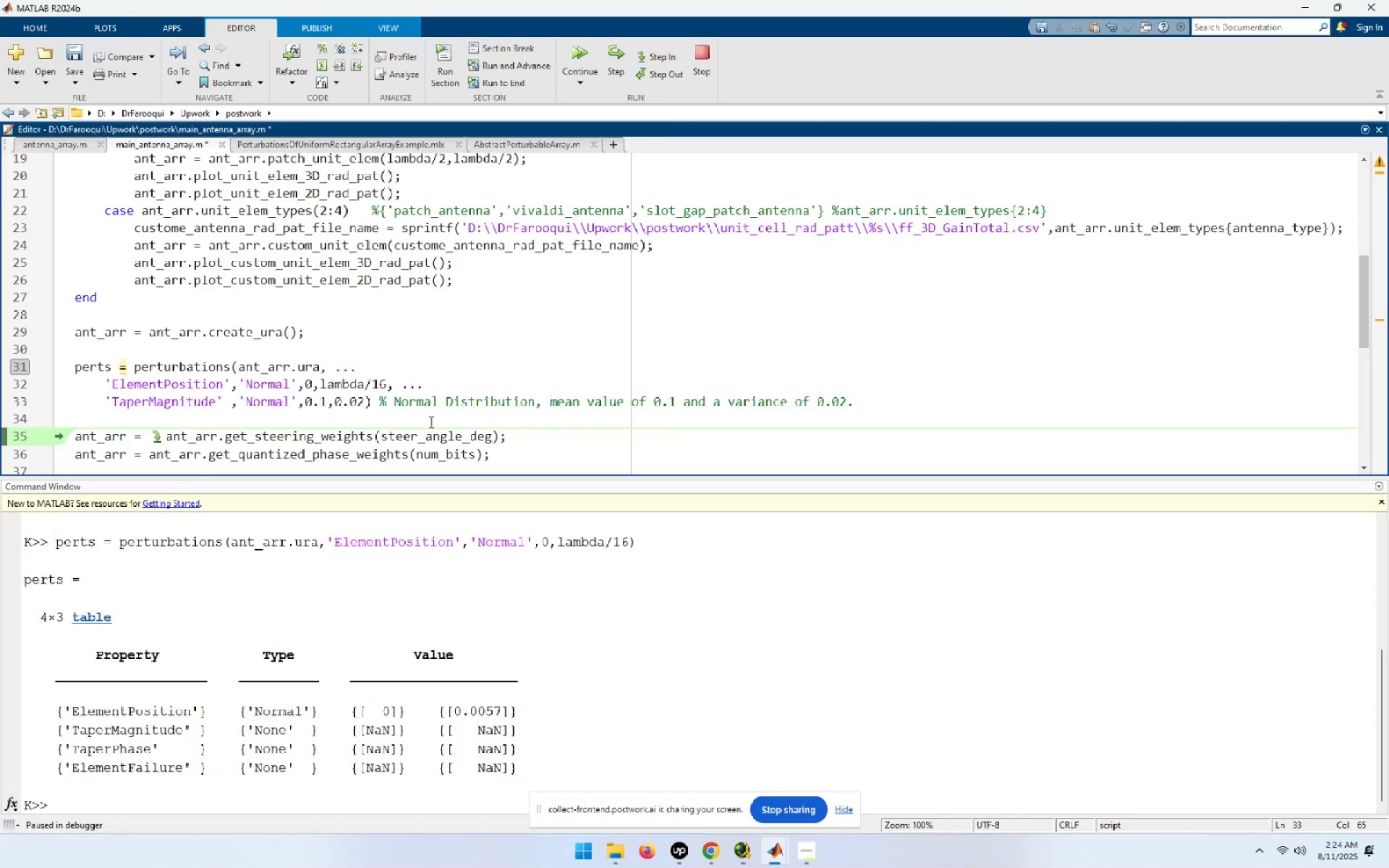 
left_click([870, 402])
 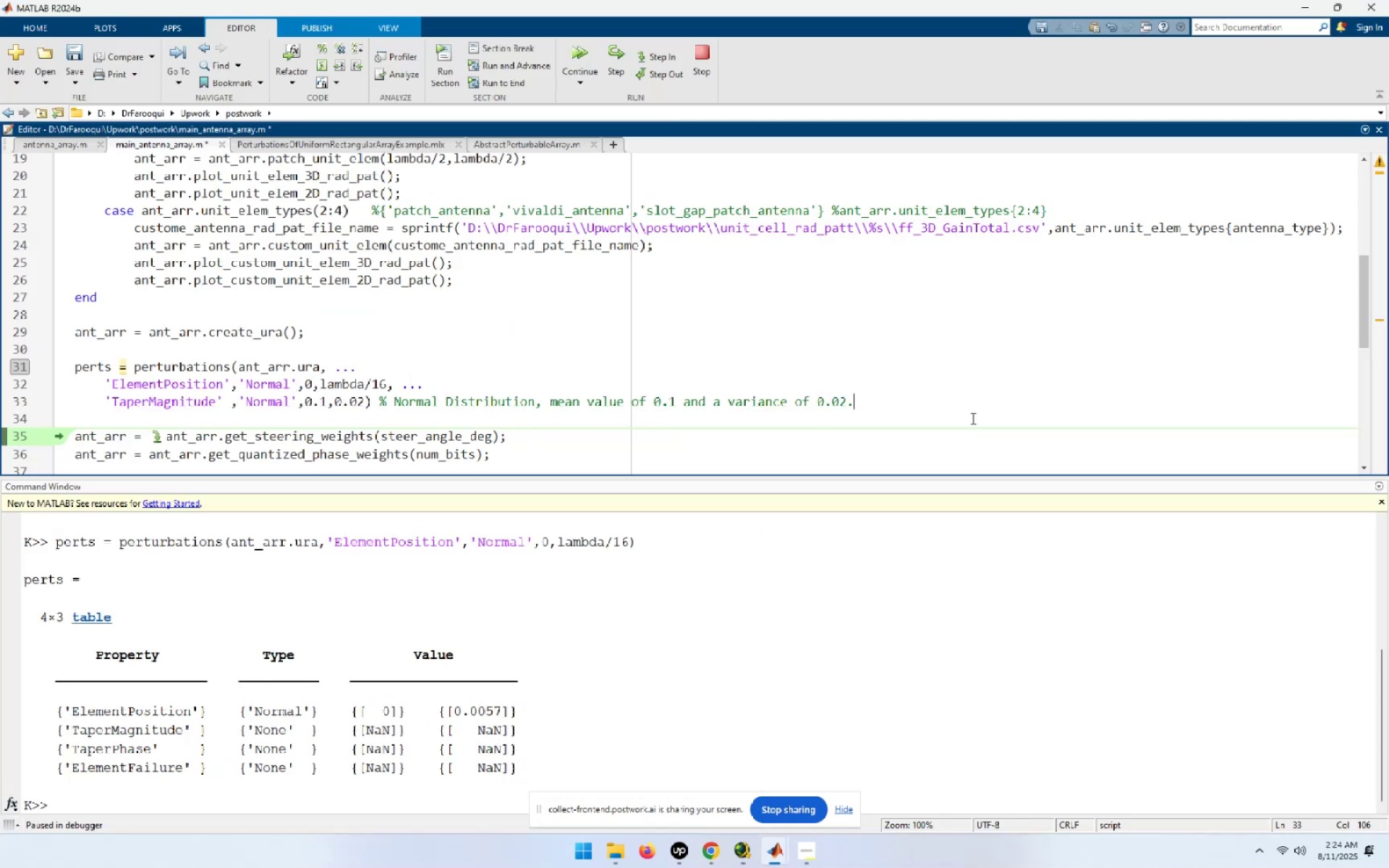 
key(Home)
 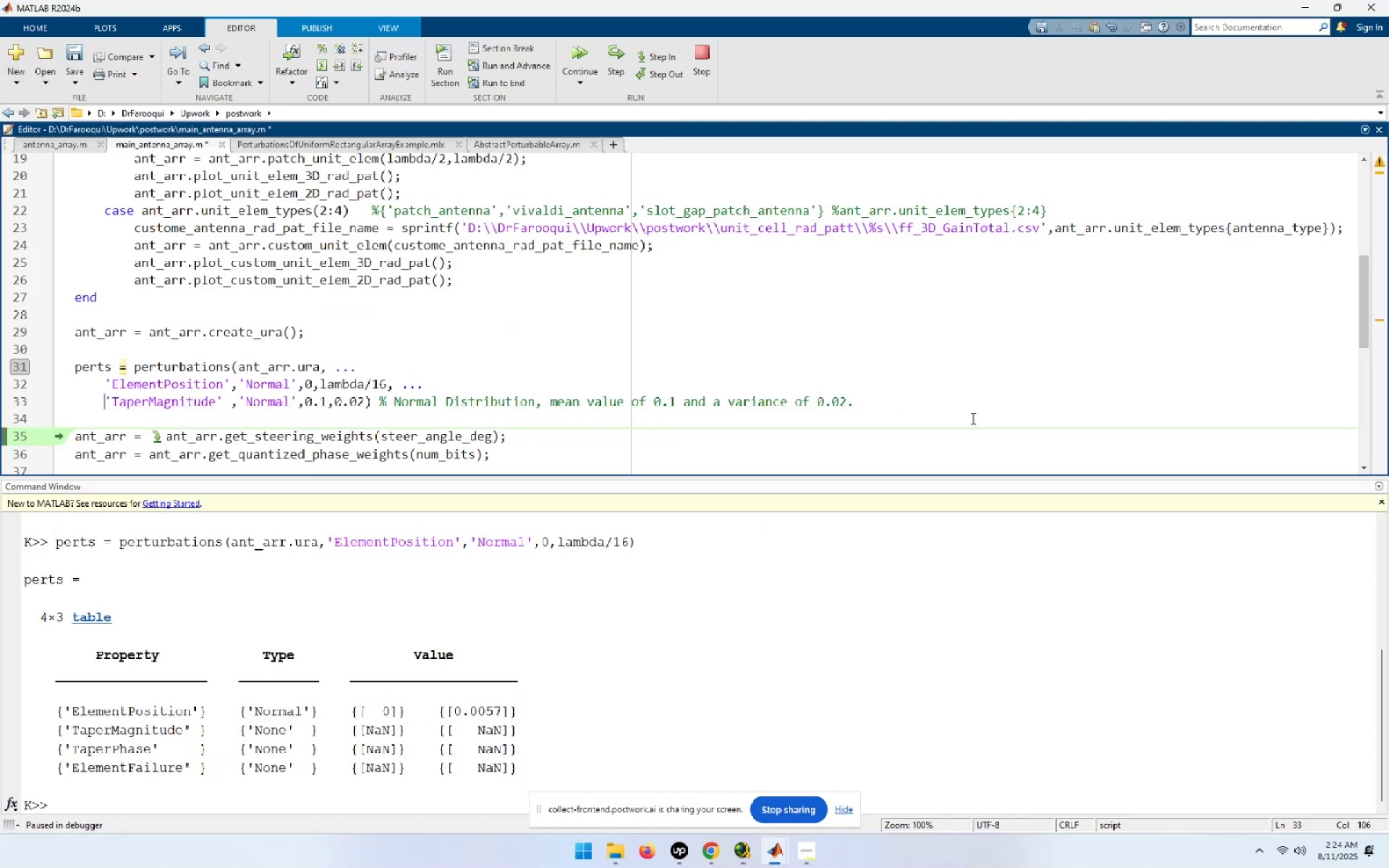 
hold_key(key=ArrowRight, duration=1.5)
 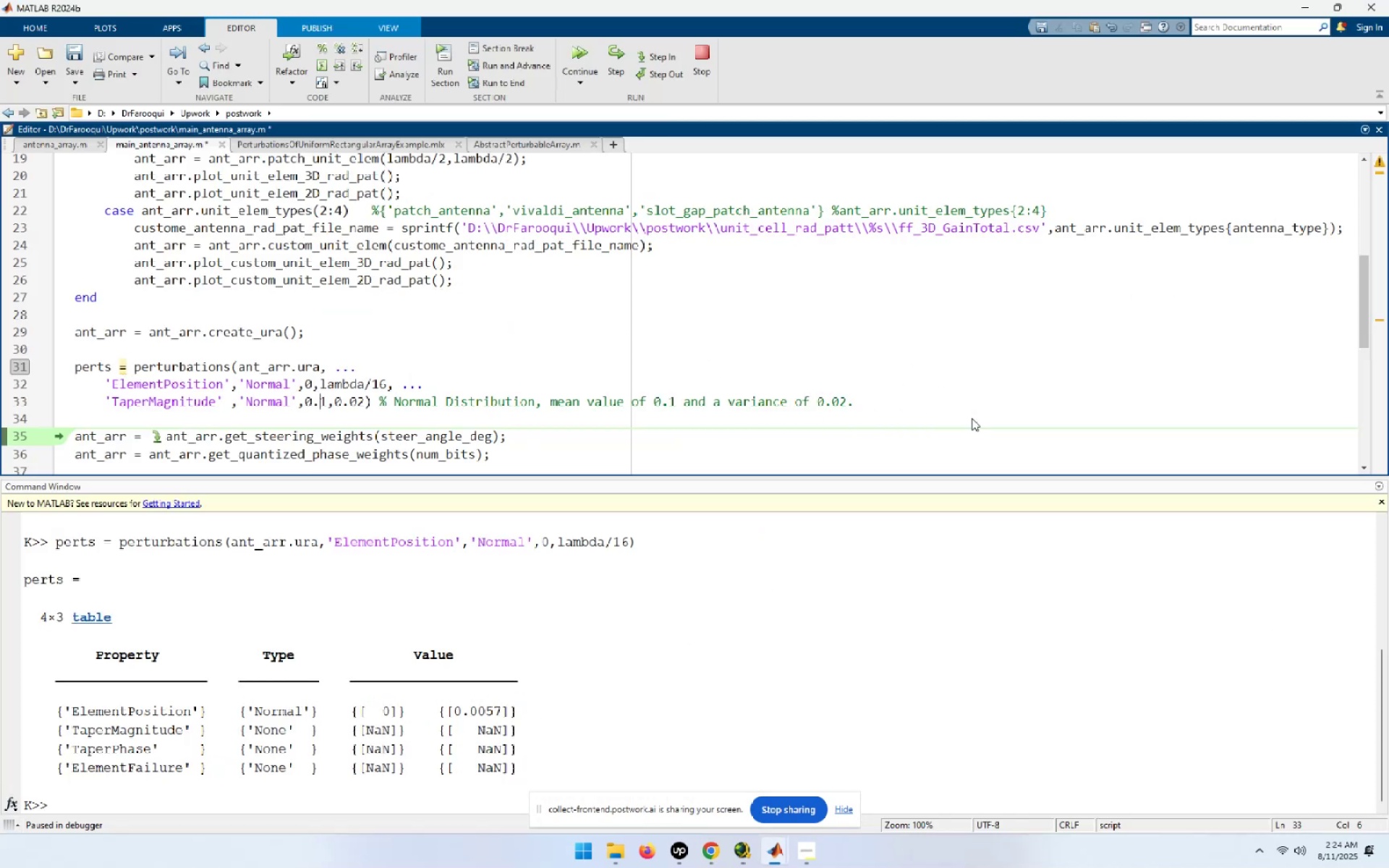 
key(ArrowRight)
 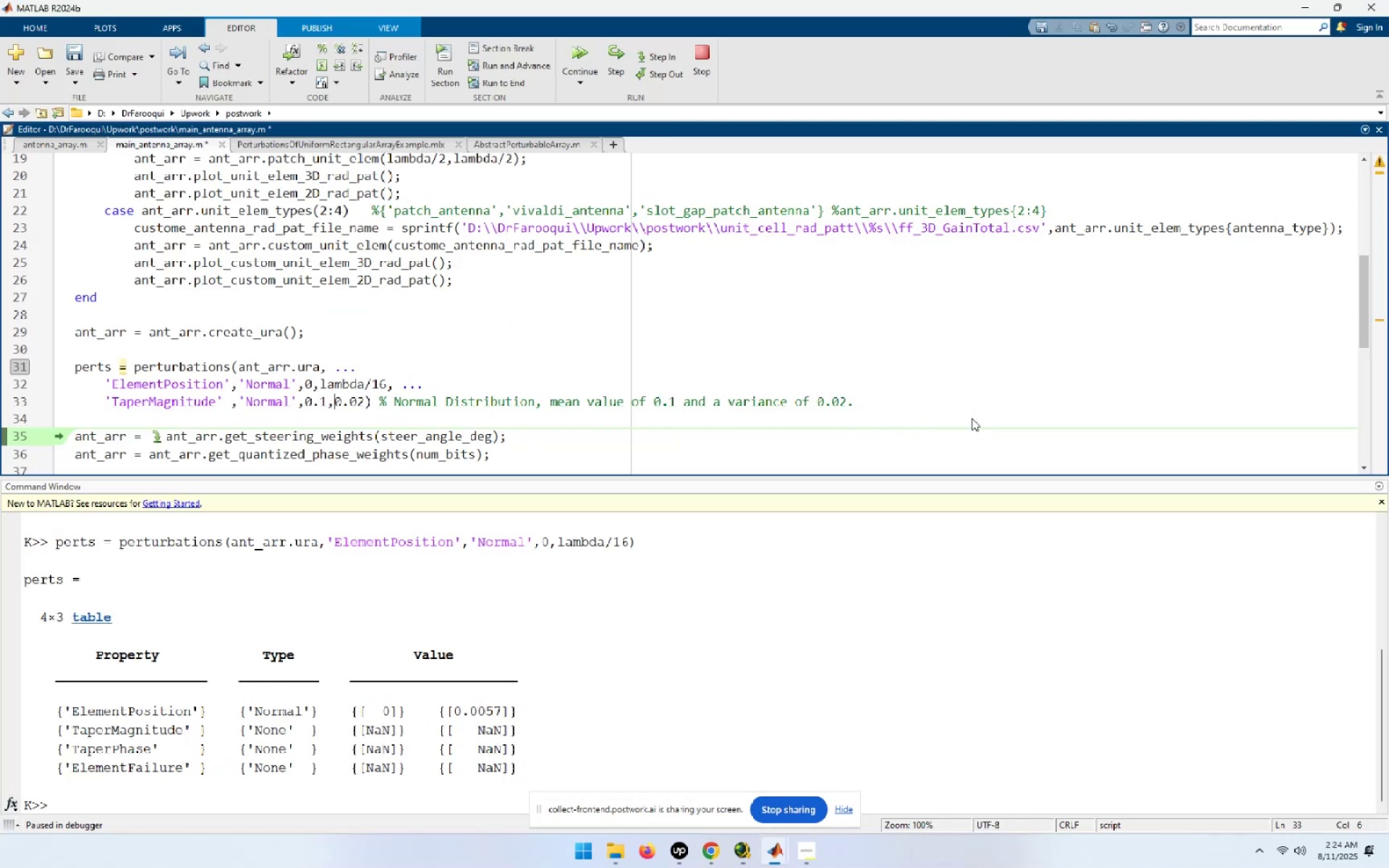 
key(ArrowRight)
 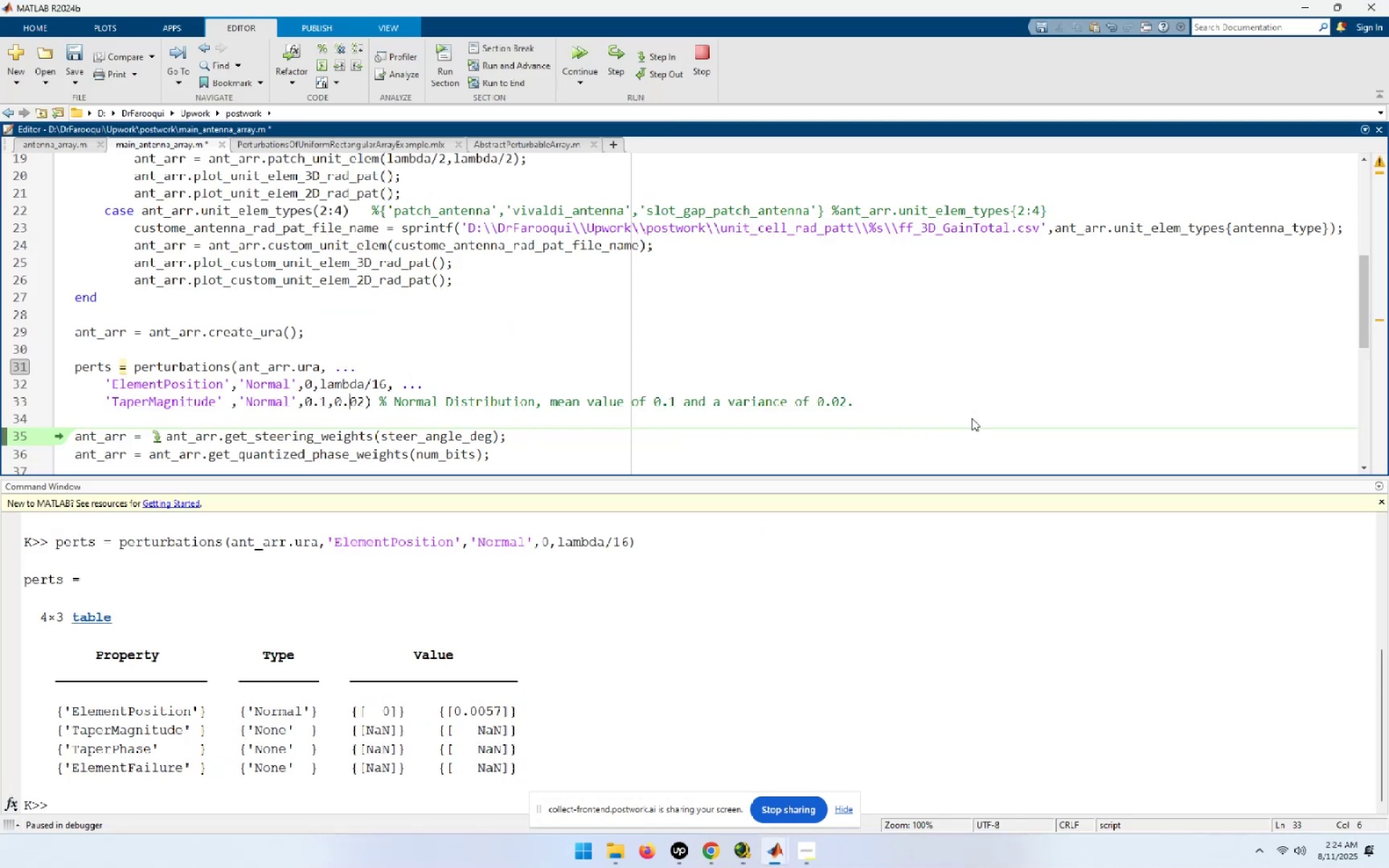 
key(ArrowRight)
 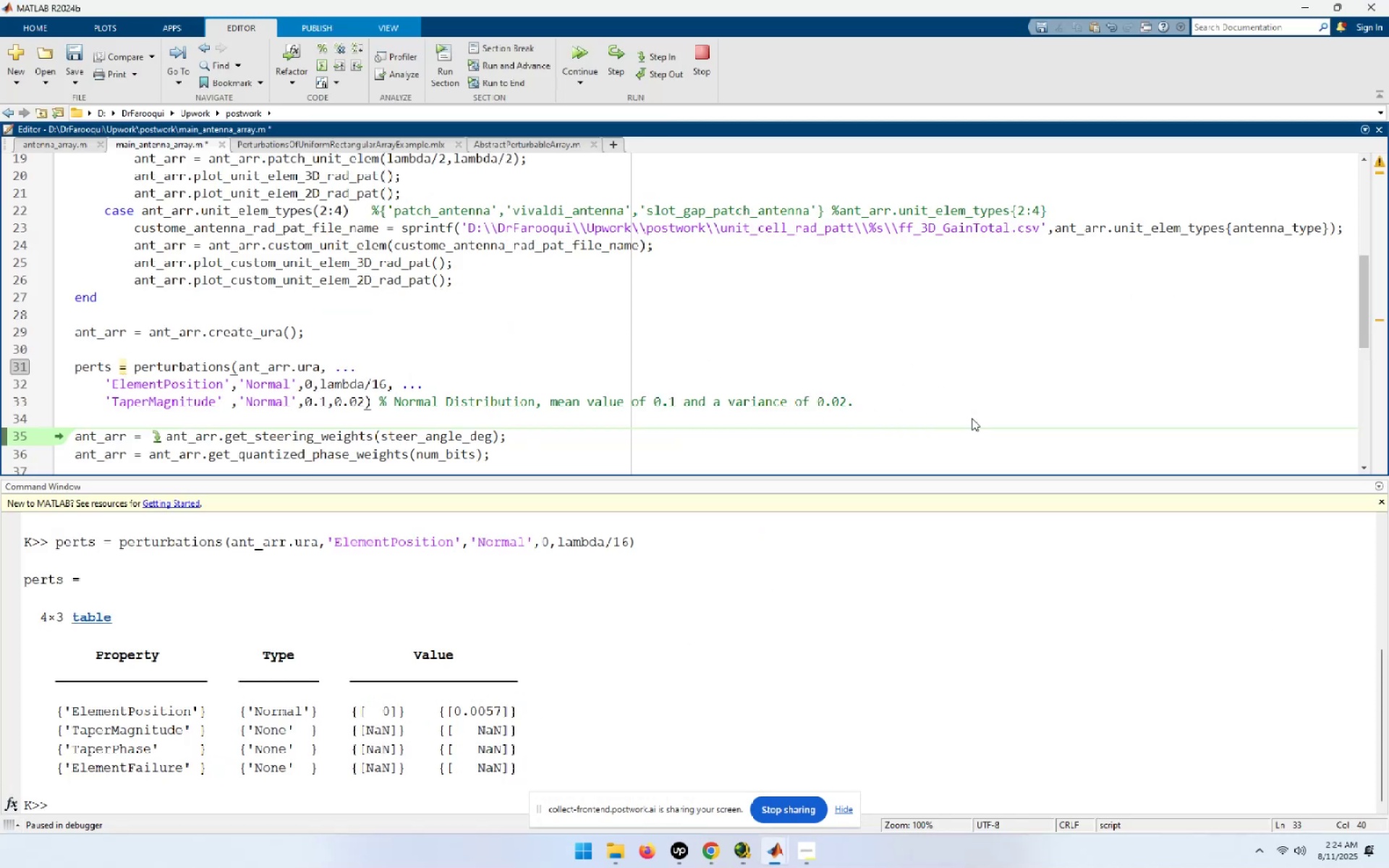 
key(Comma)
 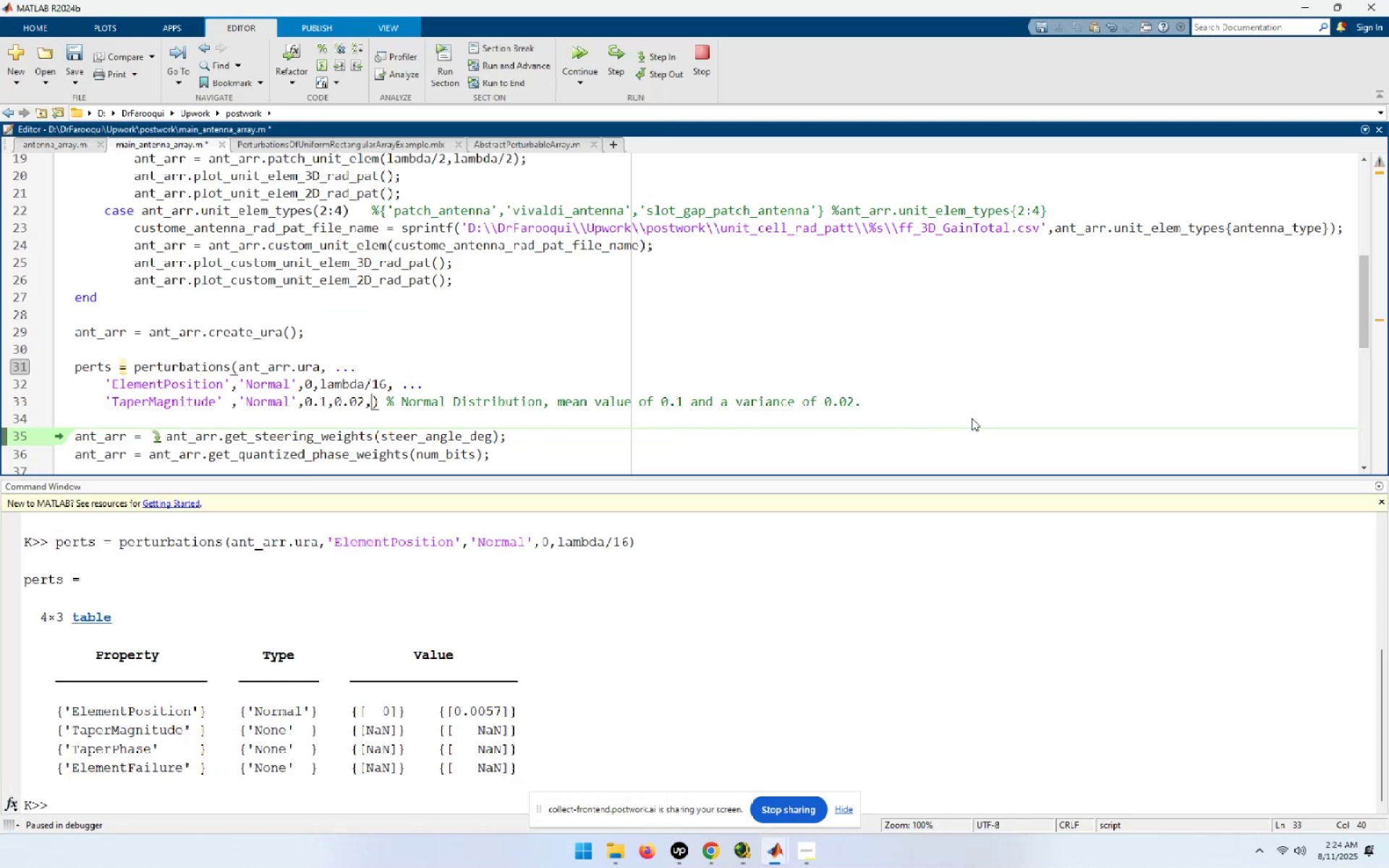 
key(Space)
 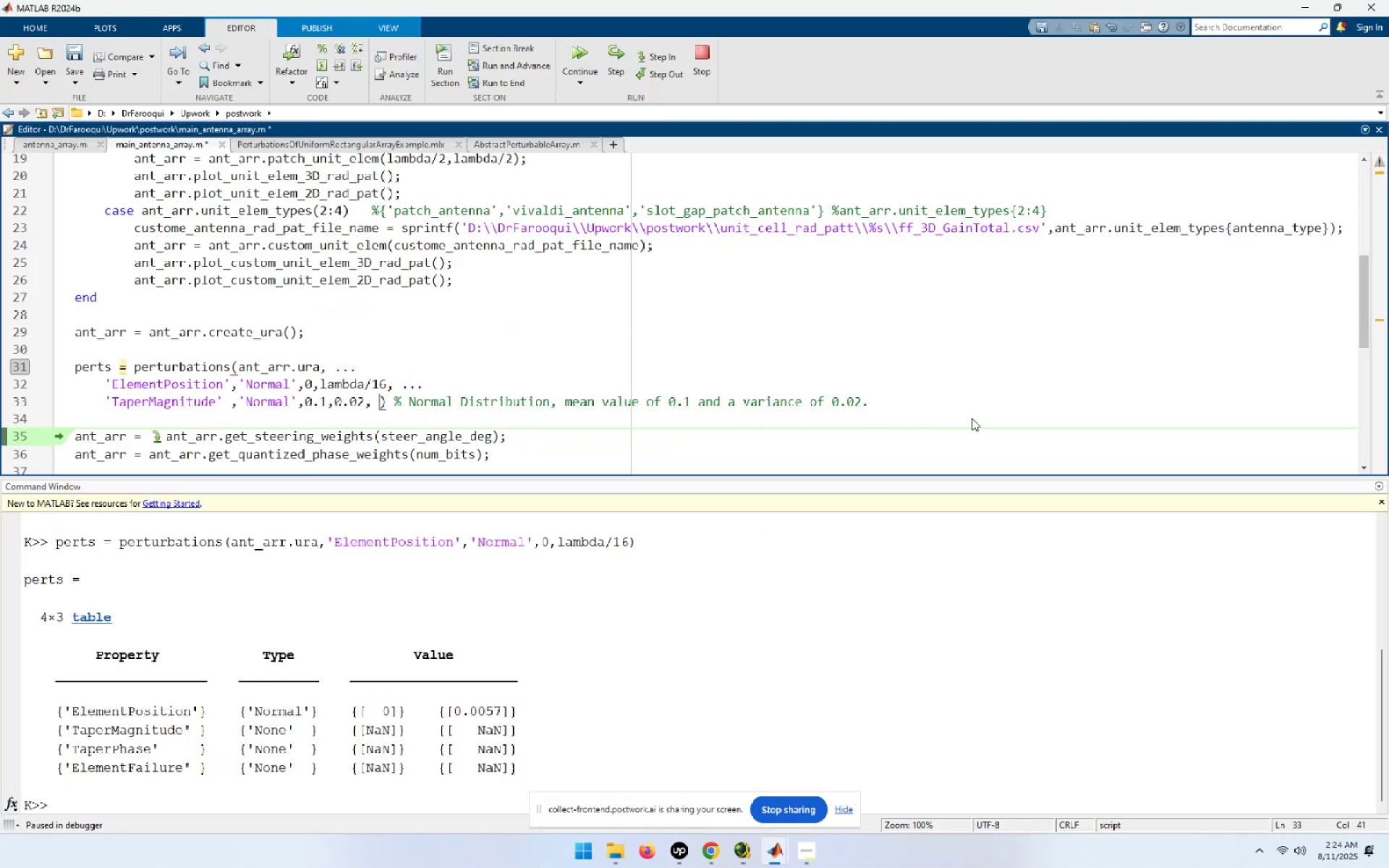 
key(Period)
 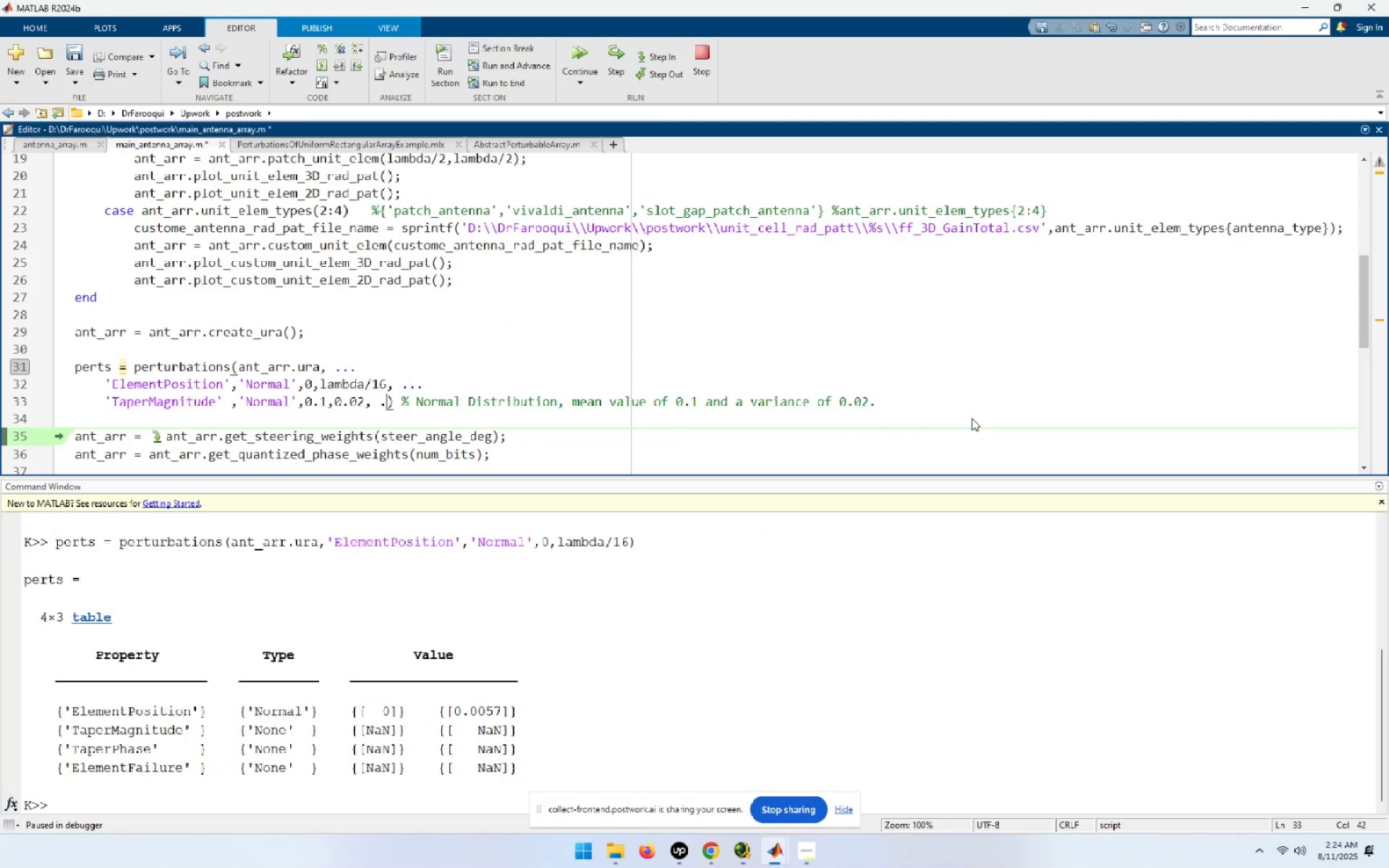 
key(Period)
 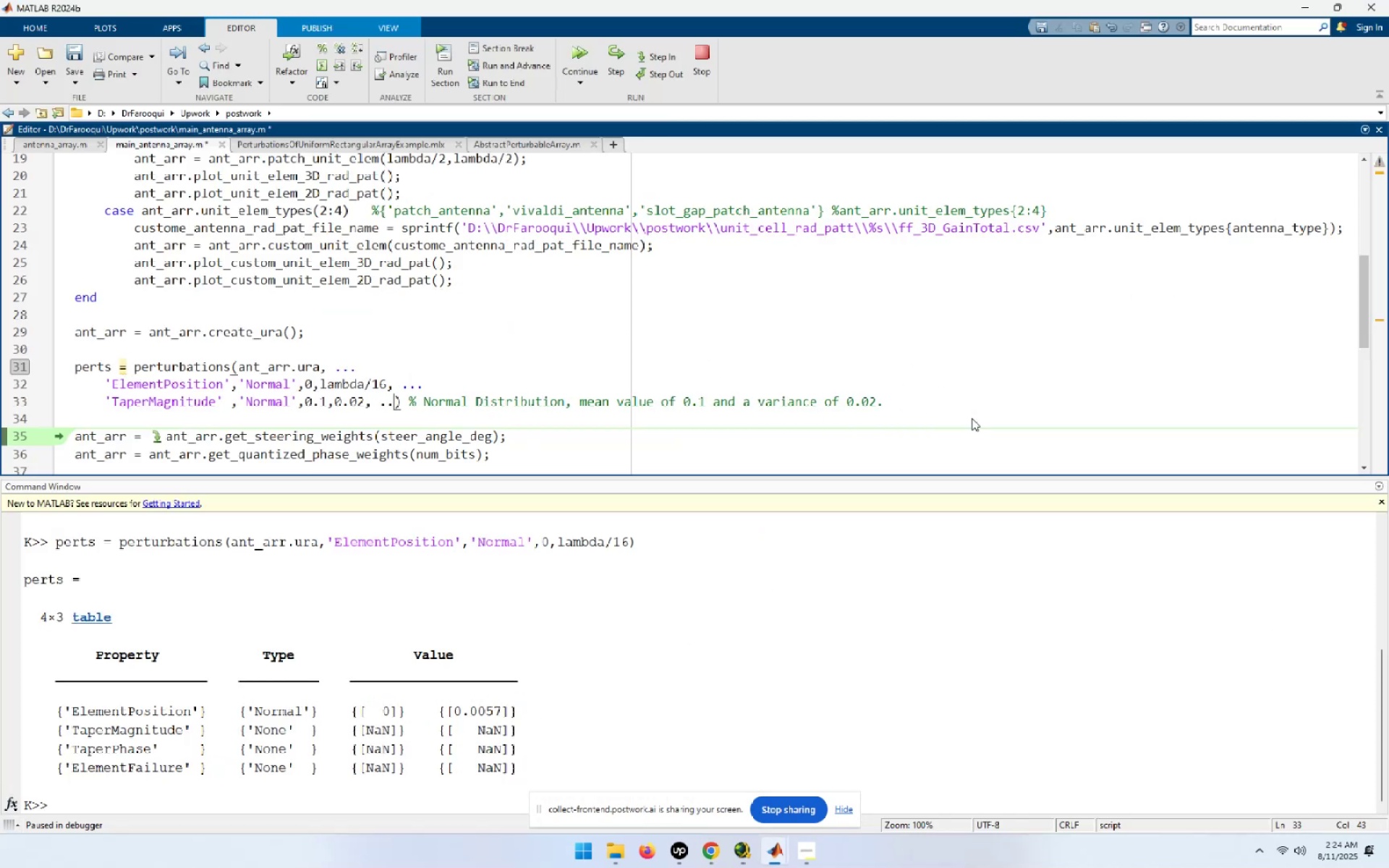 
key(Period)
 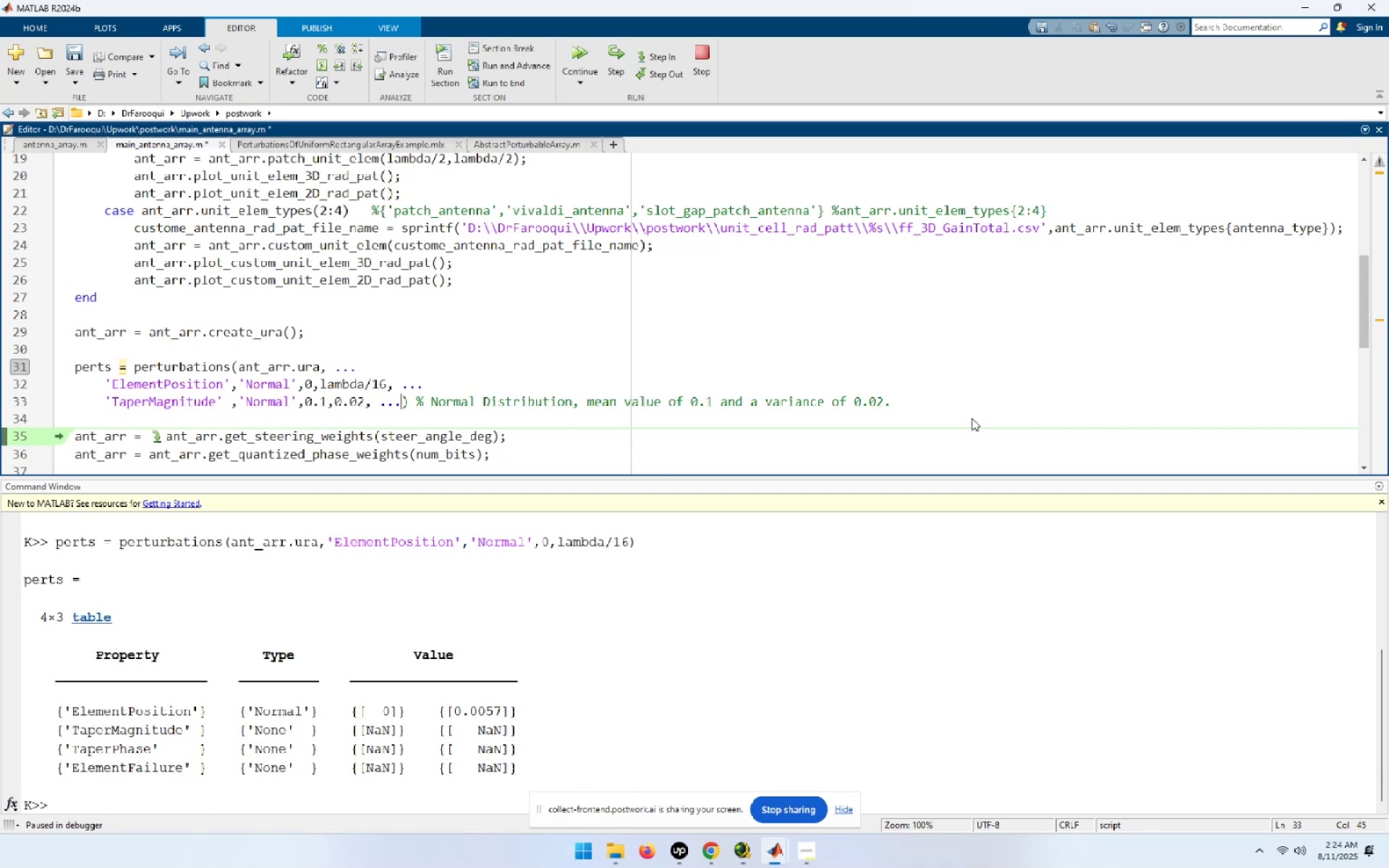 
key(NumpadEnter)
 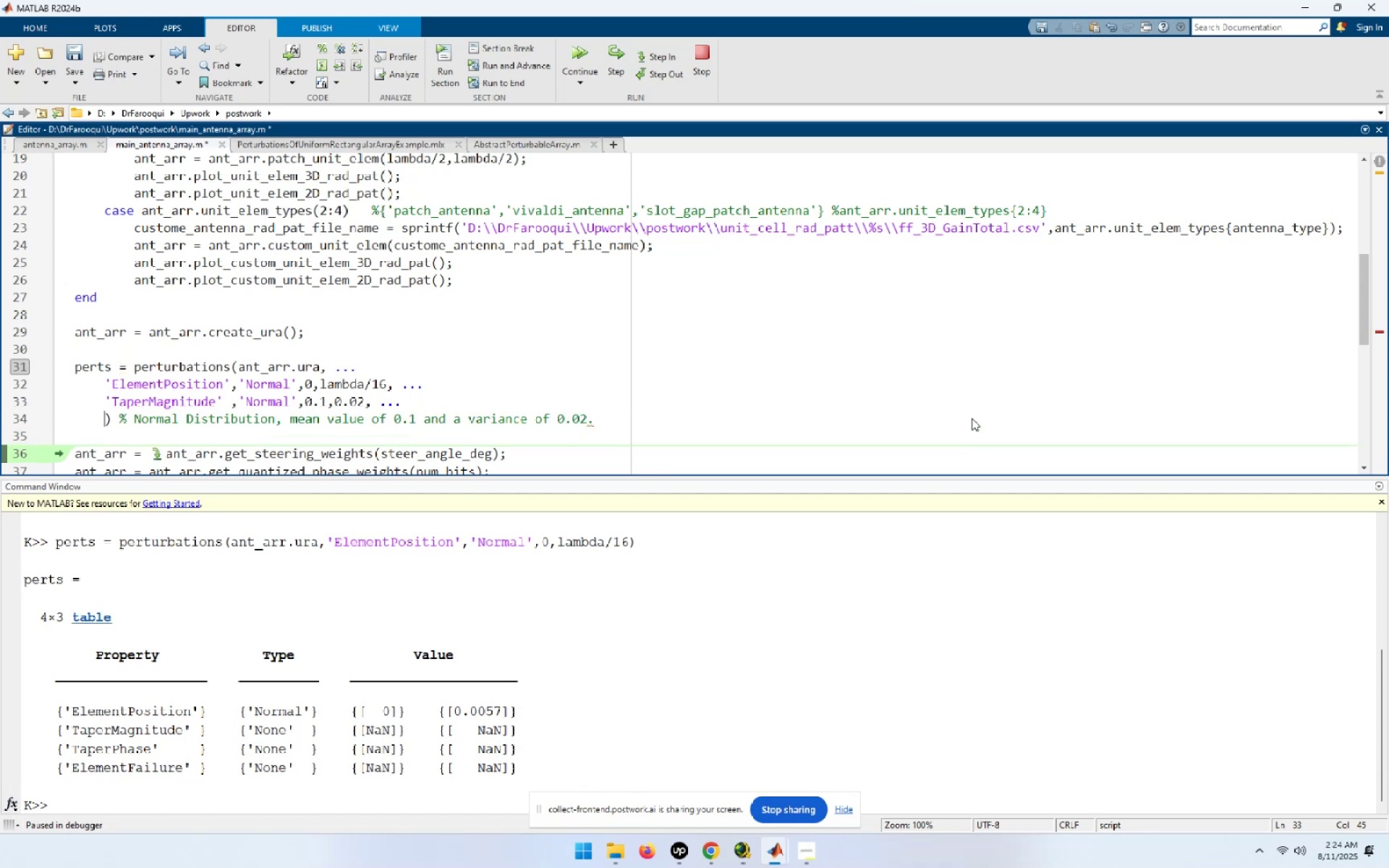 
key(Control+V)
 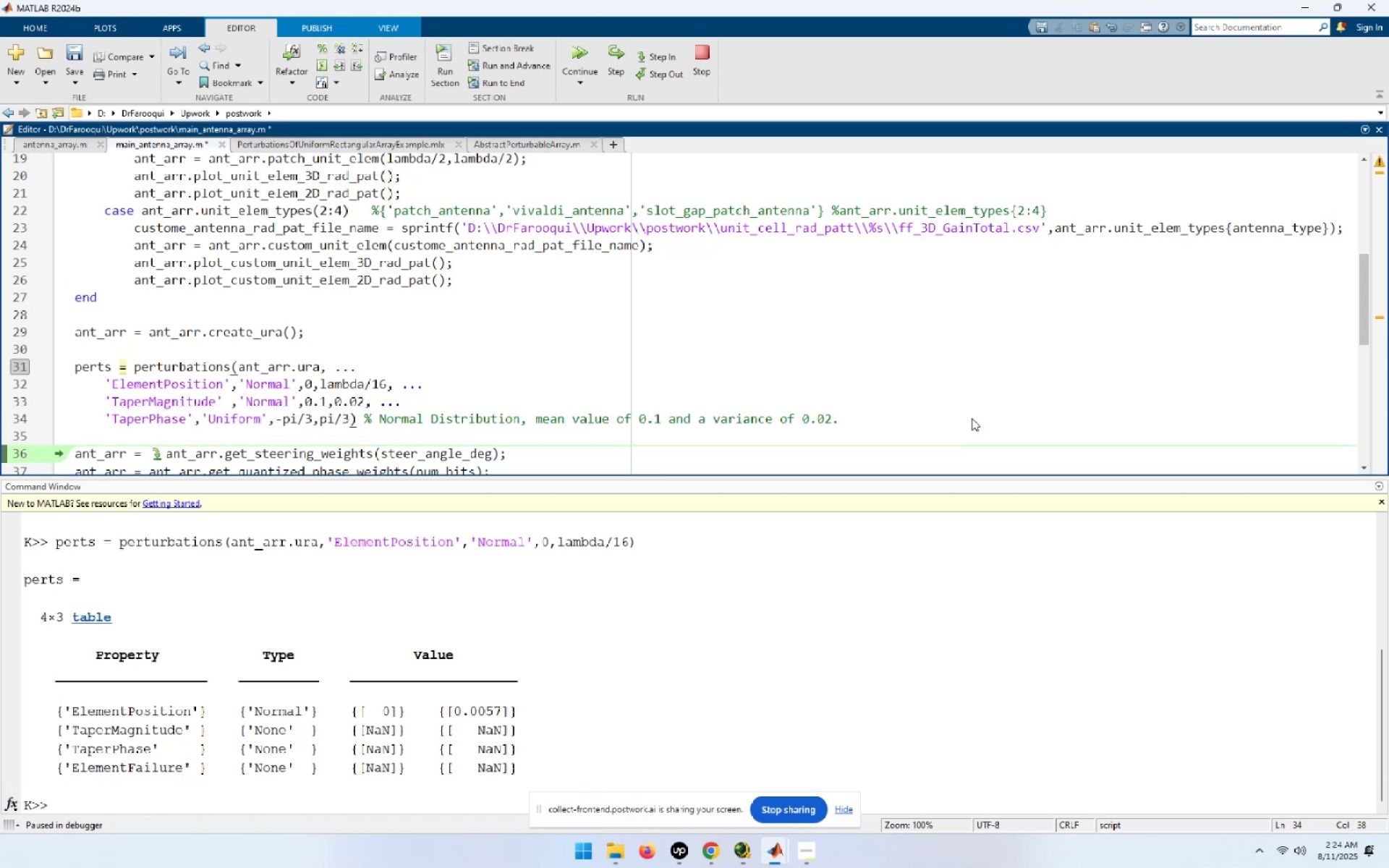 
key(ArrowRight)
 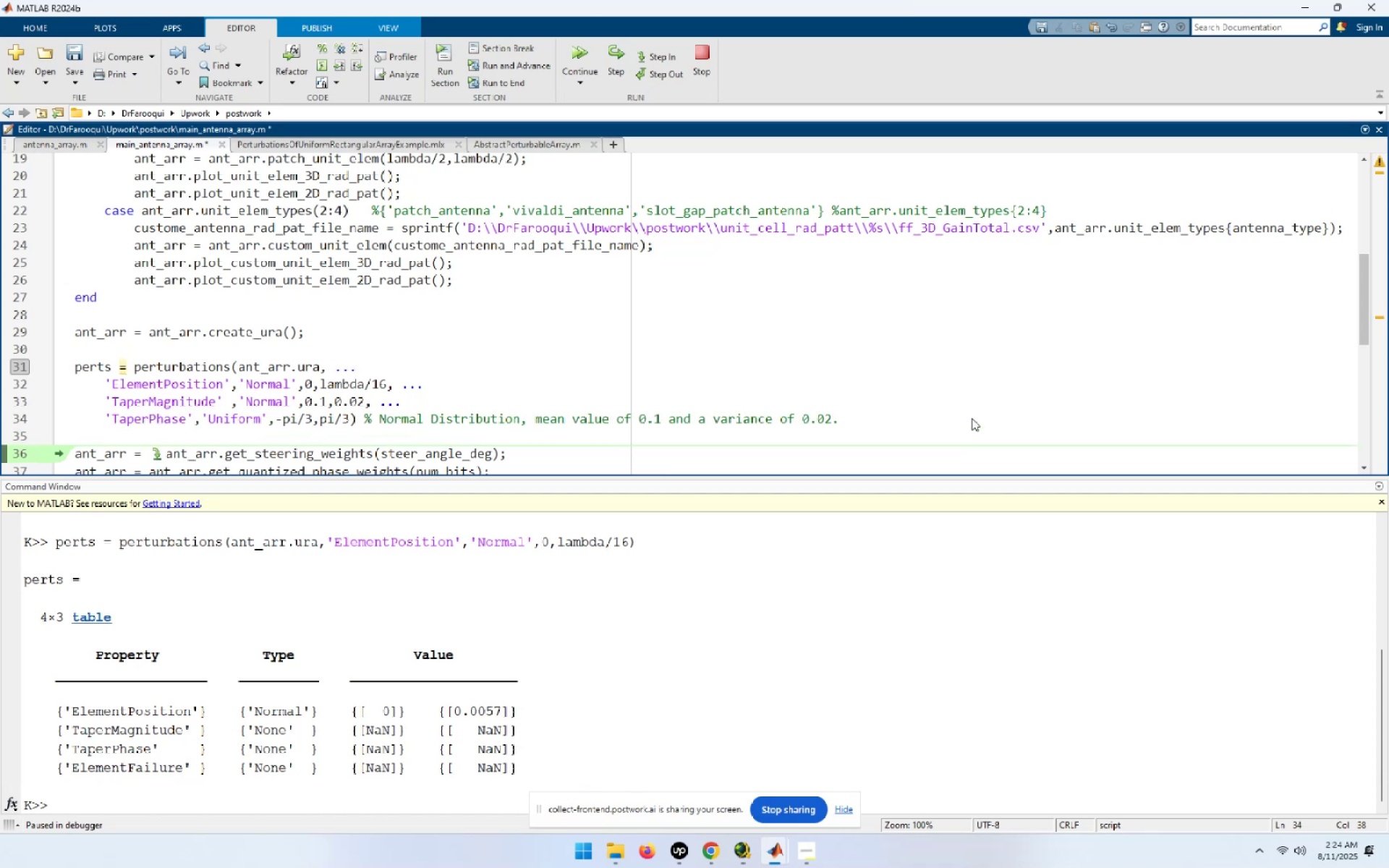 
key(ArrowRight)
 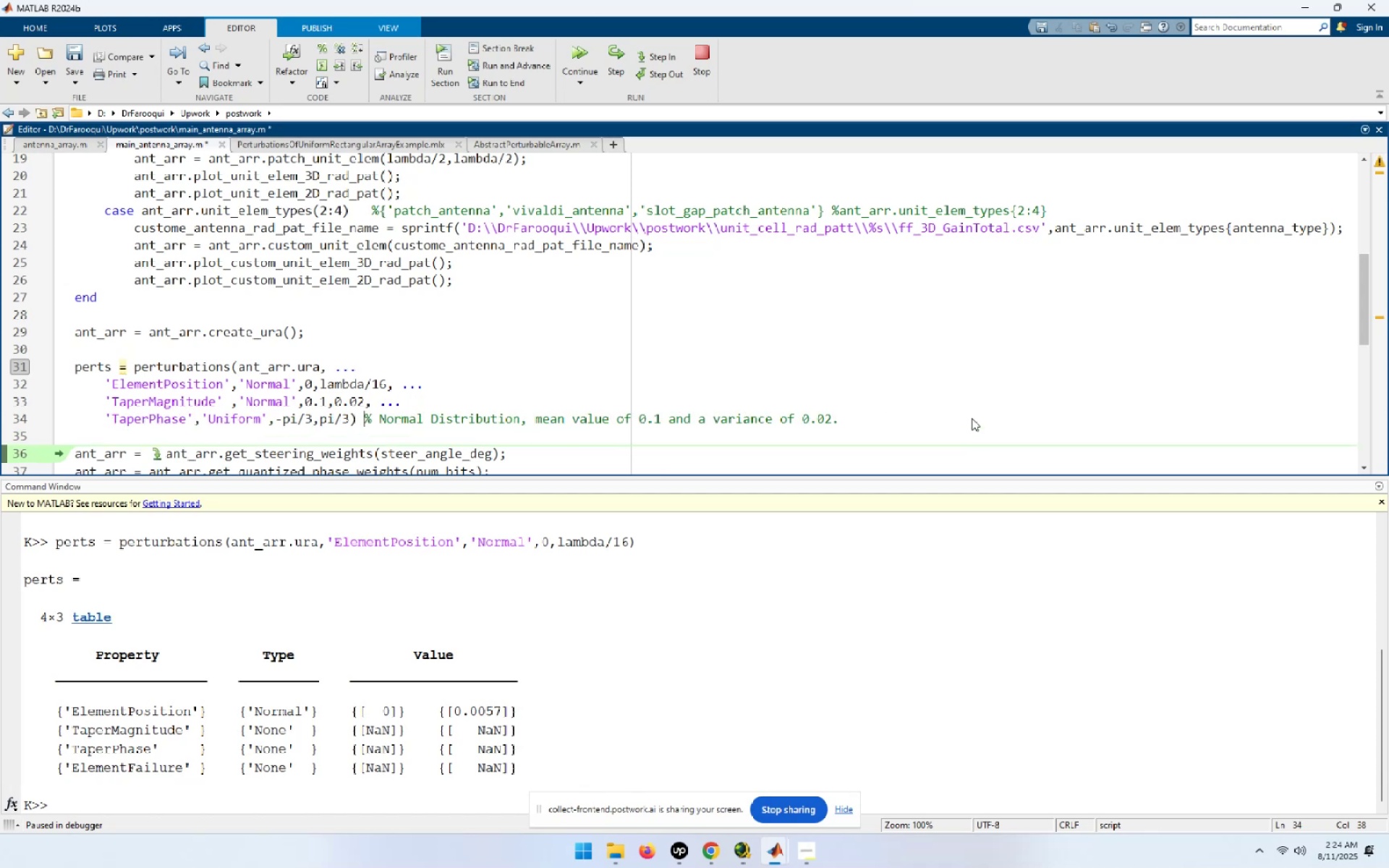 
key(Shift+End)
 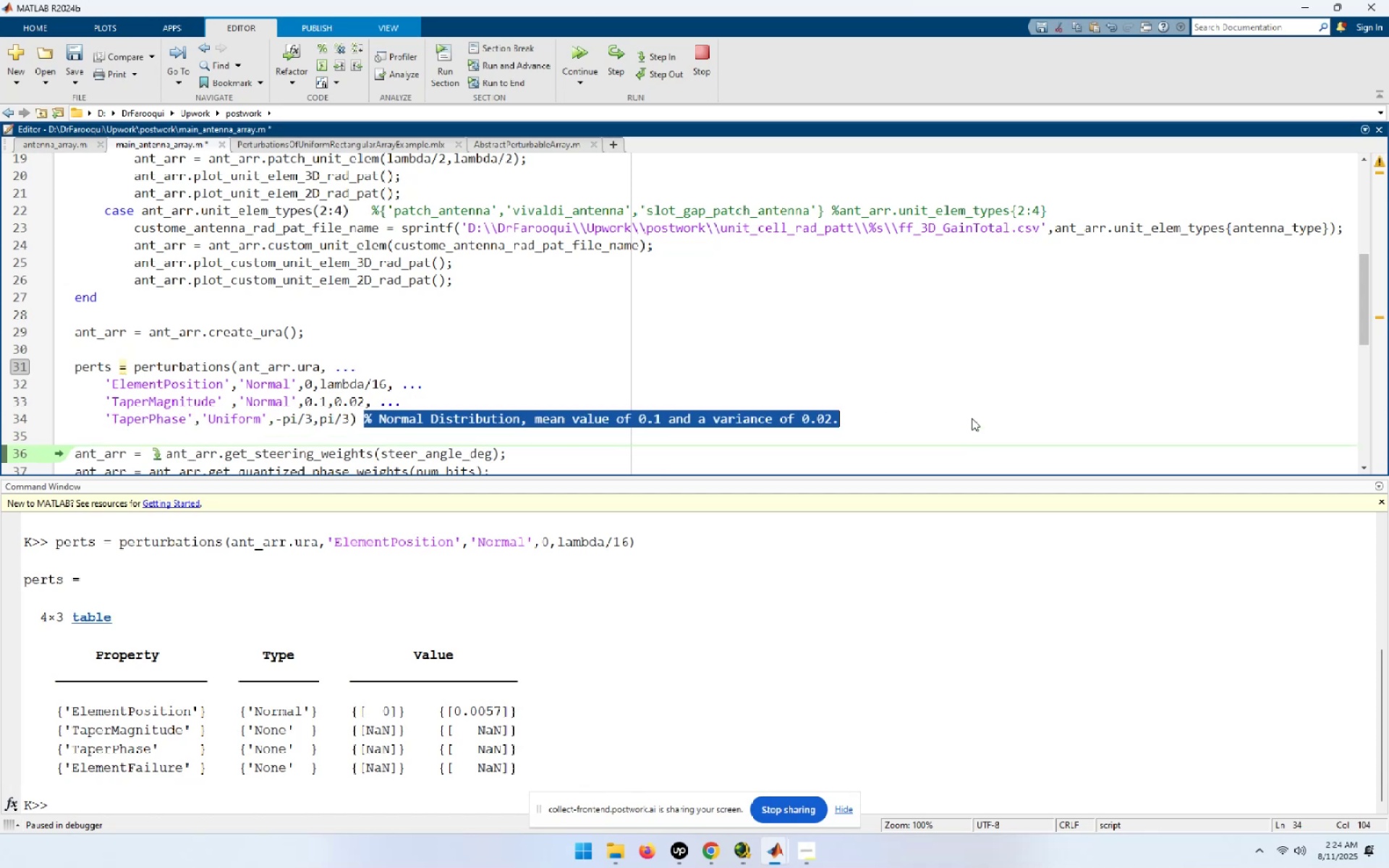 
key(Control+X)
 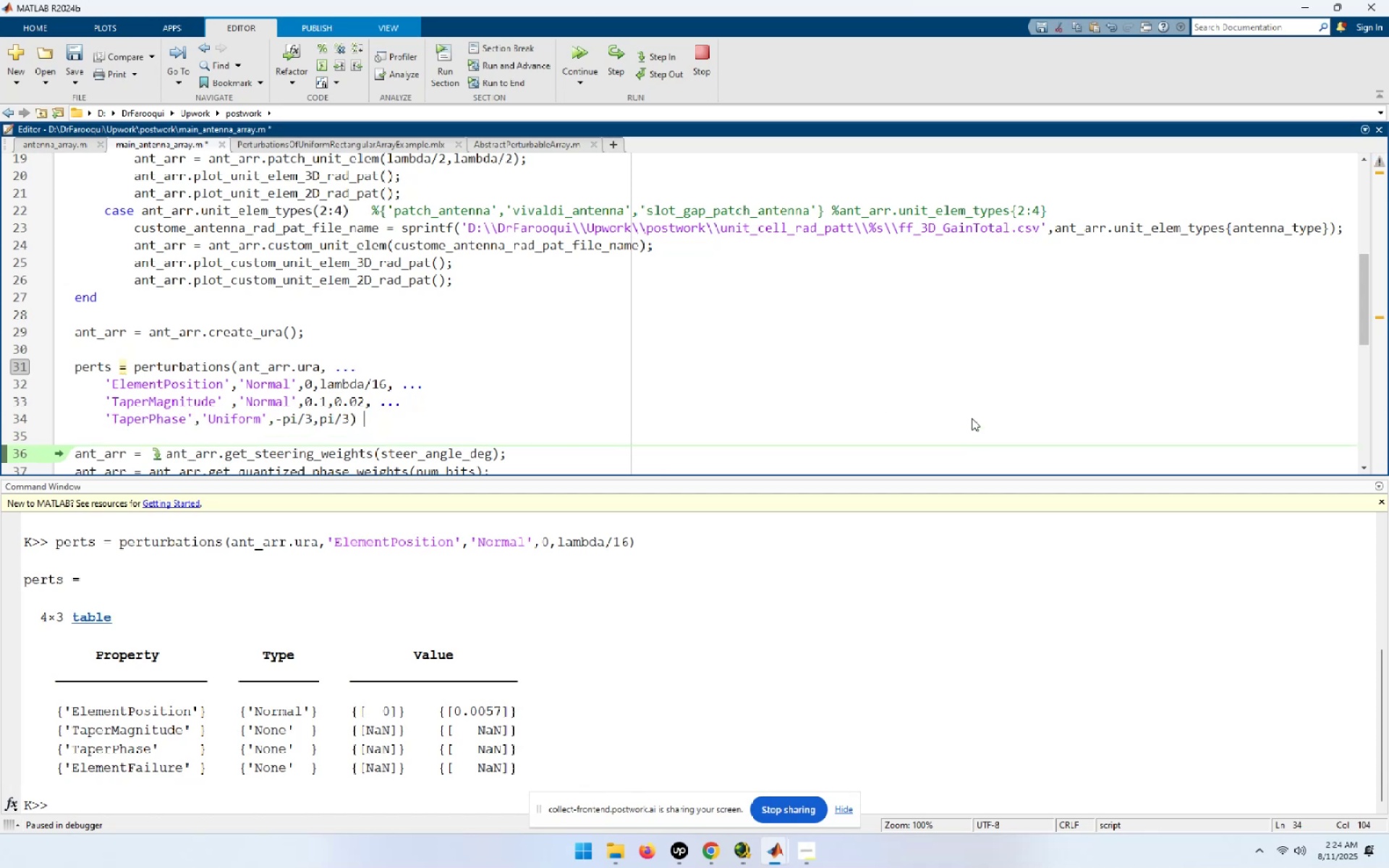 
key(ArrowUp)
 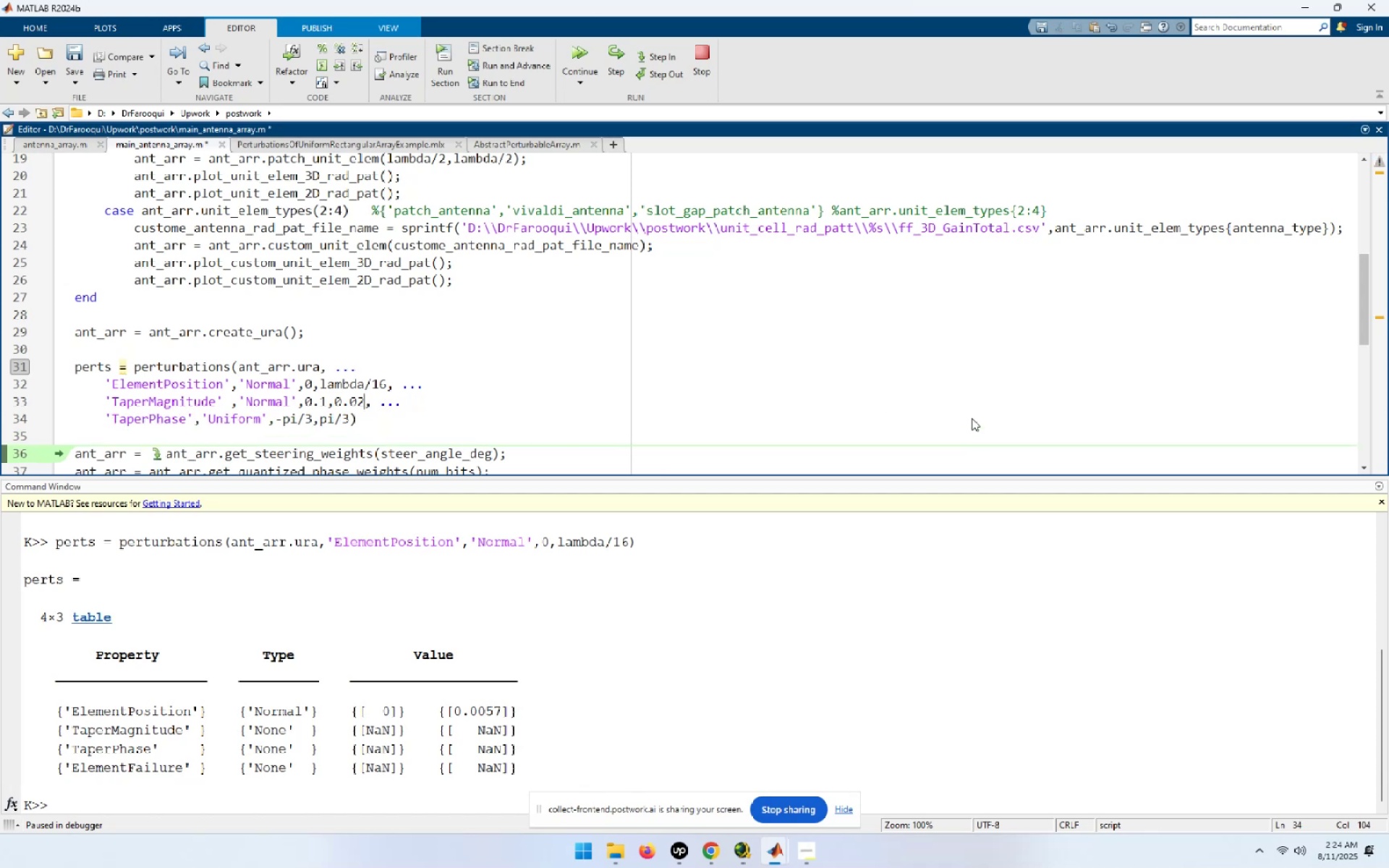 
key(End)
 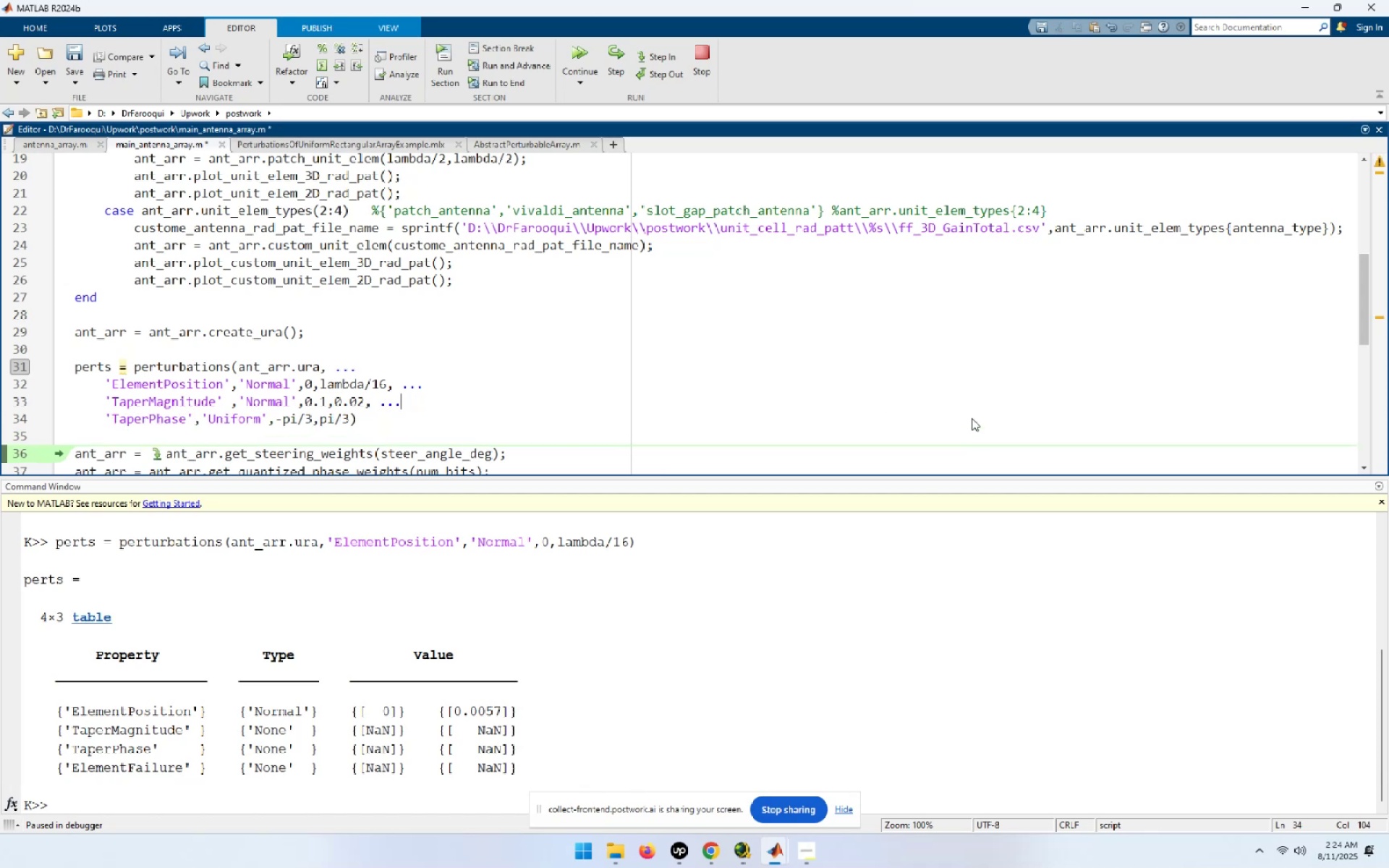 
key(Space)
 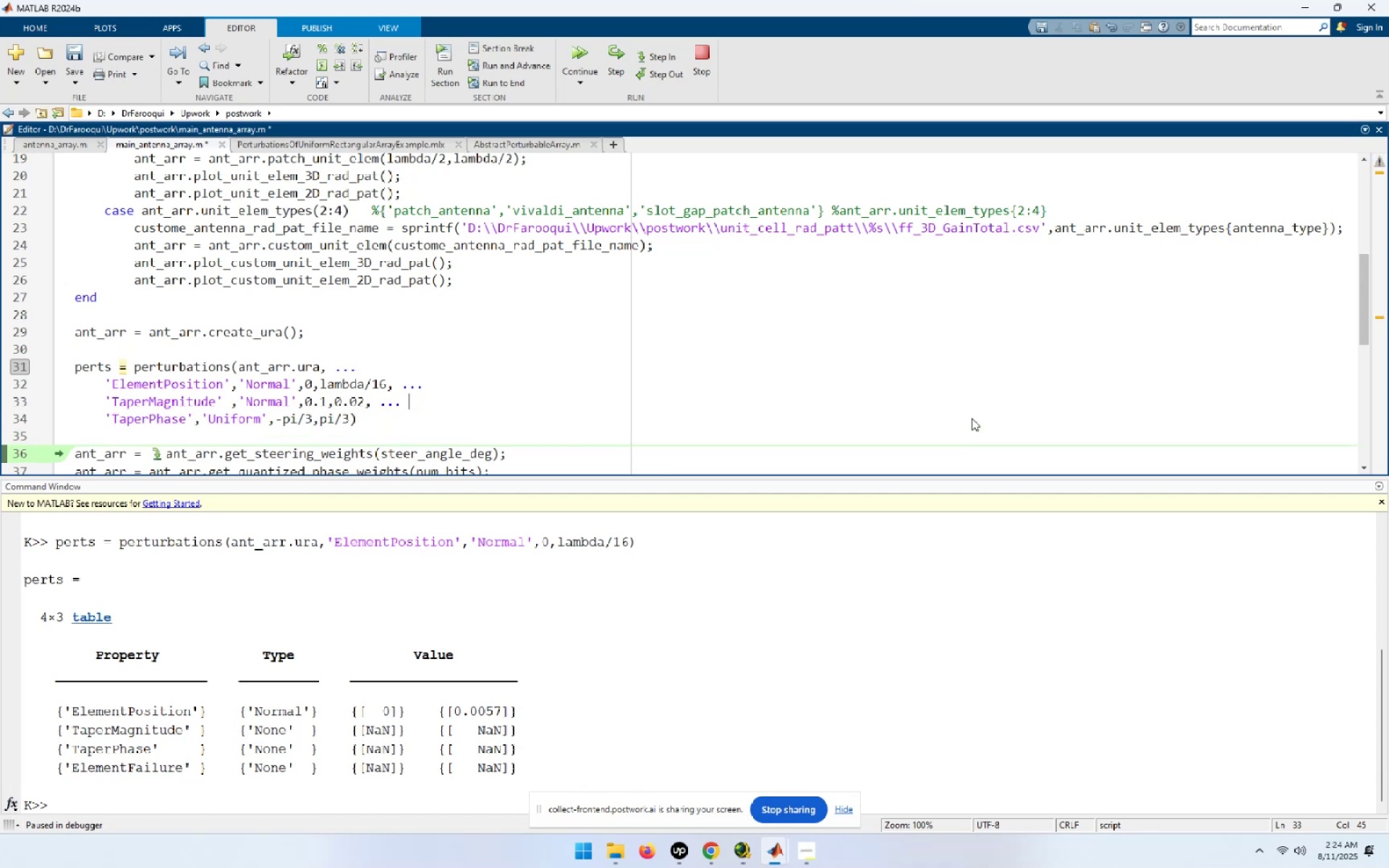 
key(Control+ControlLeft)
 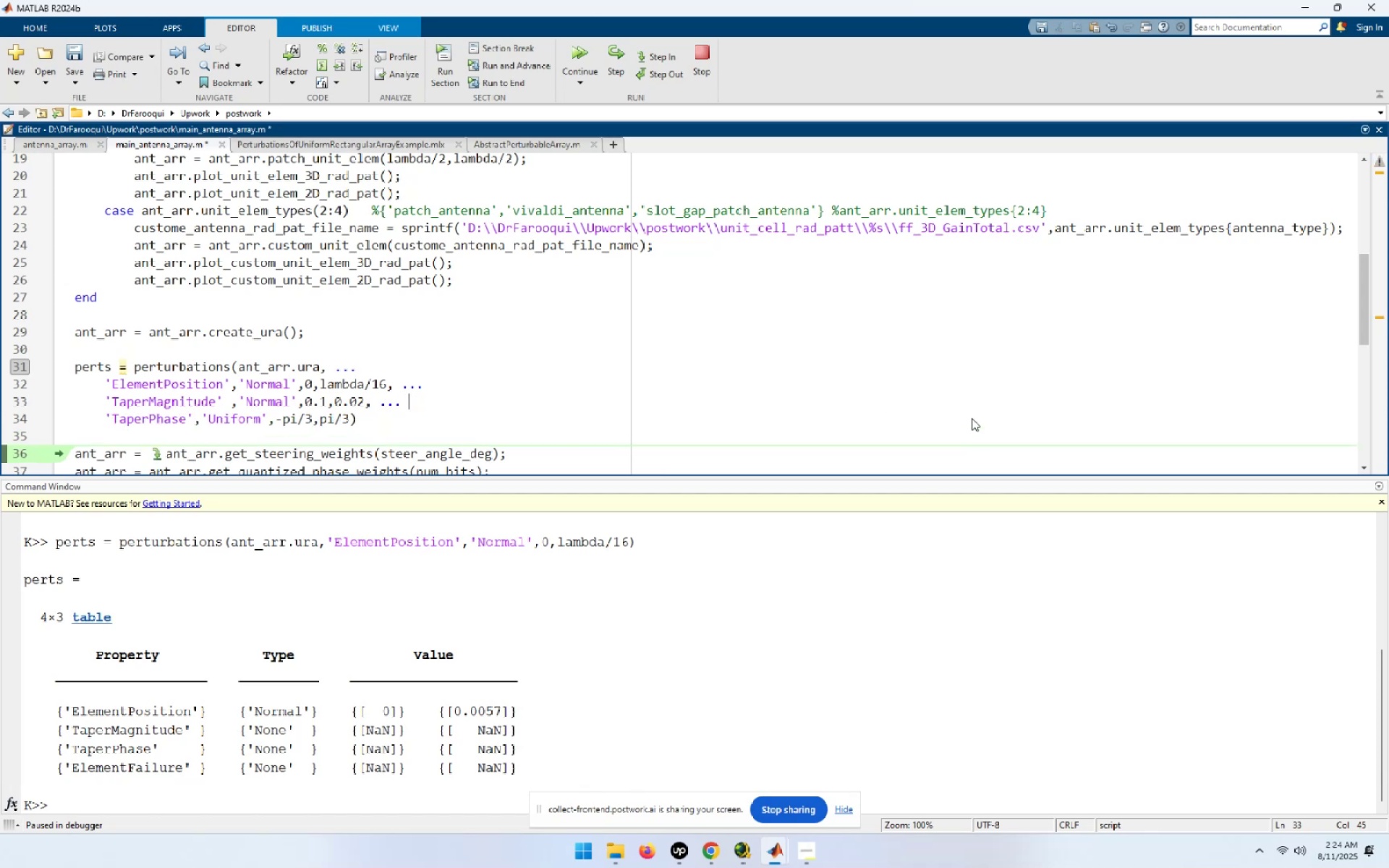 
key(Control+V)
 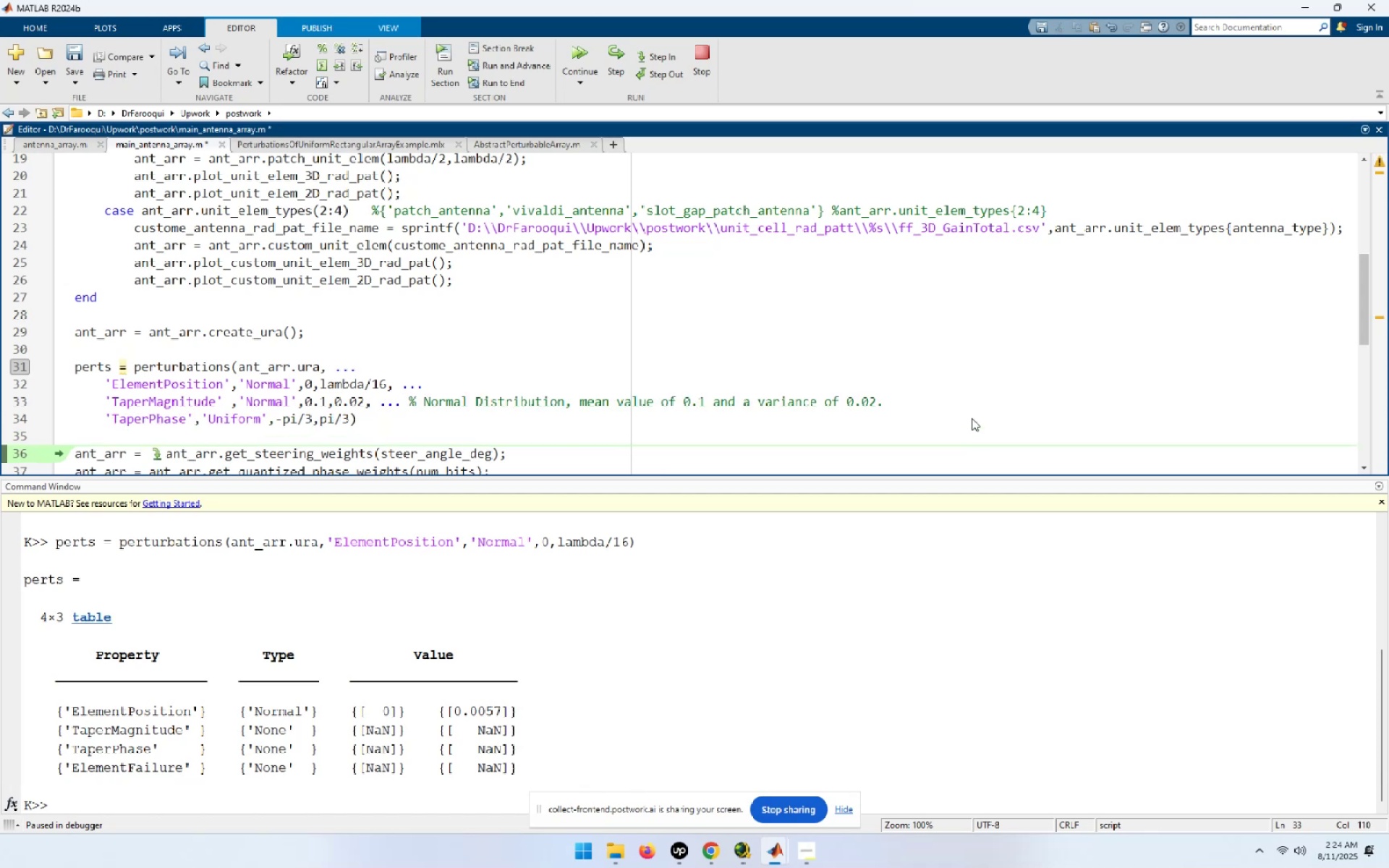 
key(Alt+AltLeft)
 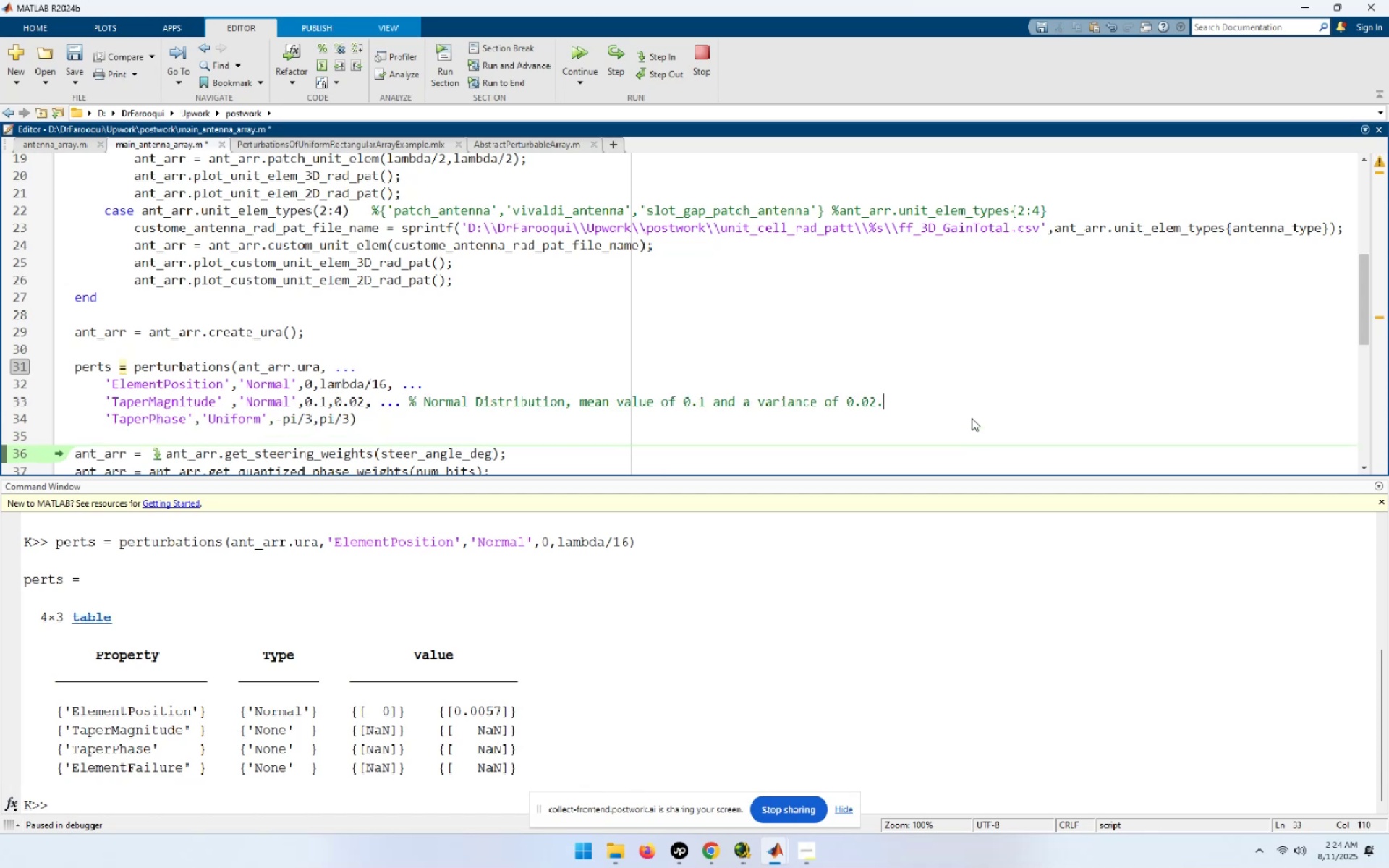 
key(Alt+Tab)
 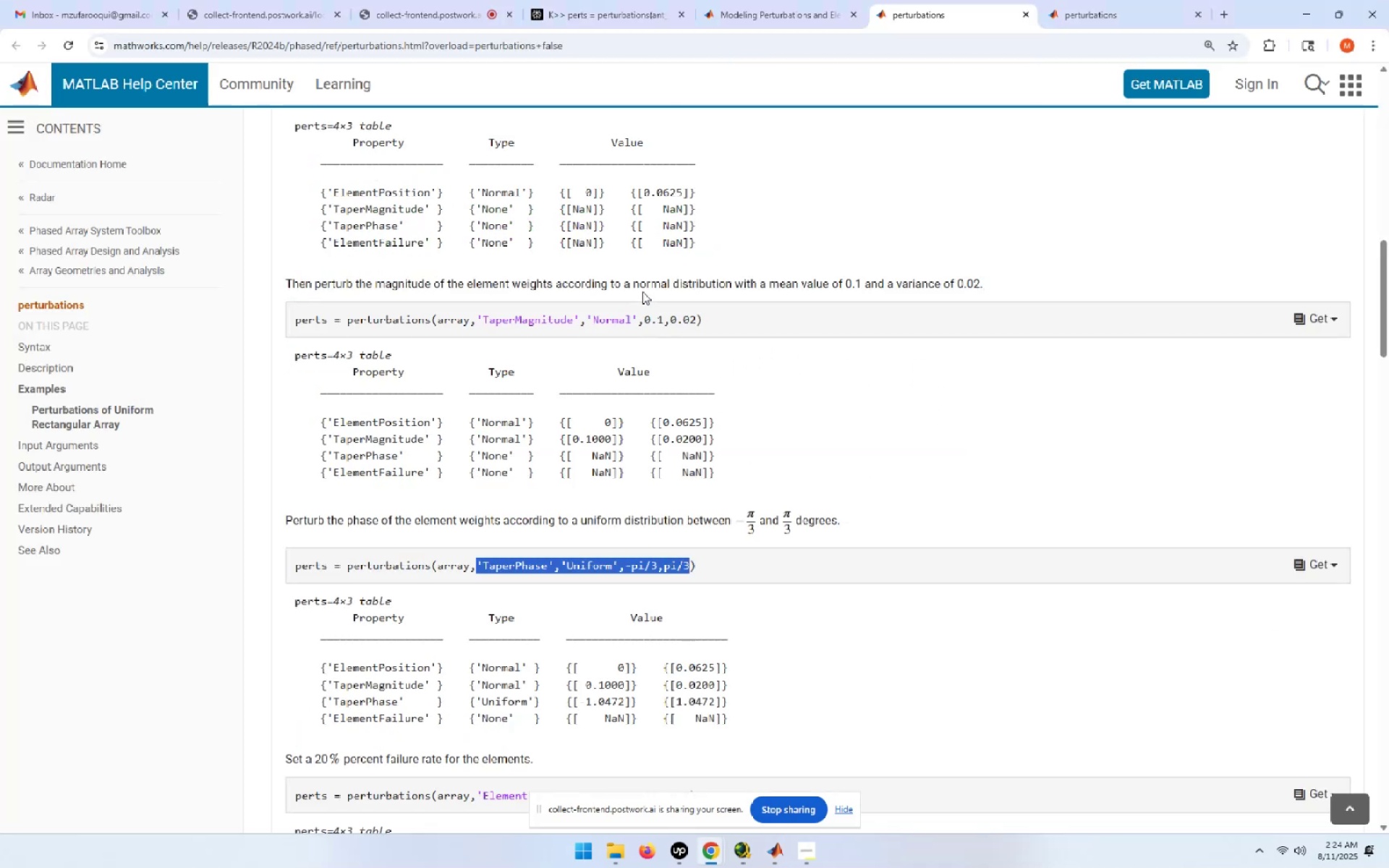 
left_click_drag(start_coordinate=[634, 282], to_coordinate=[1011, 282])
 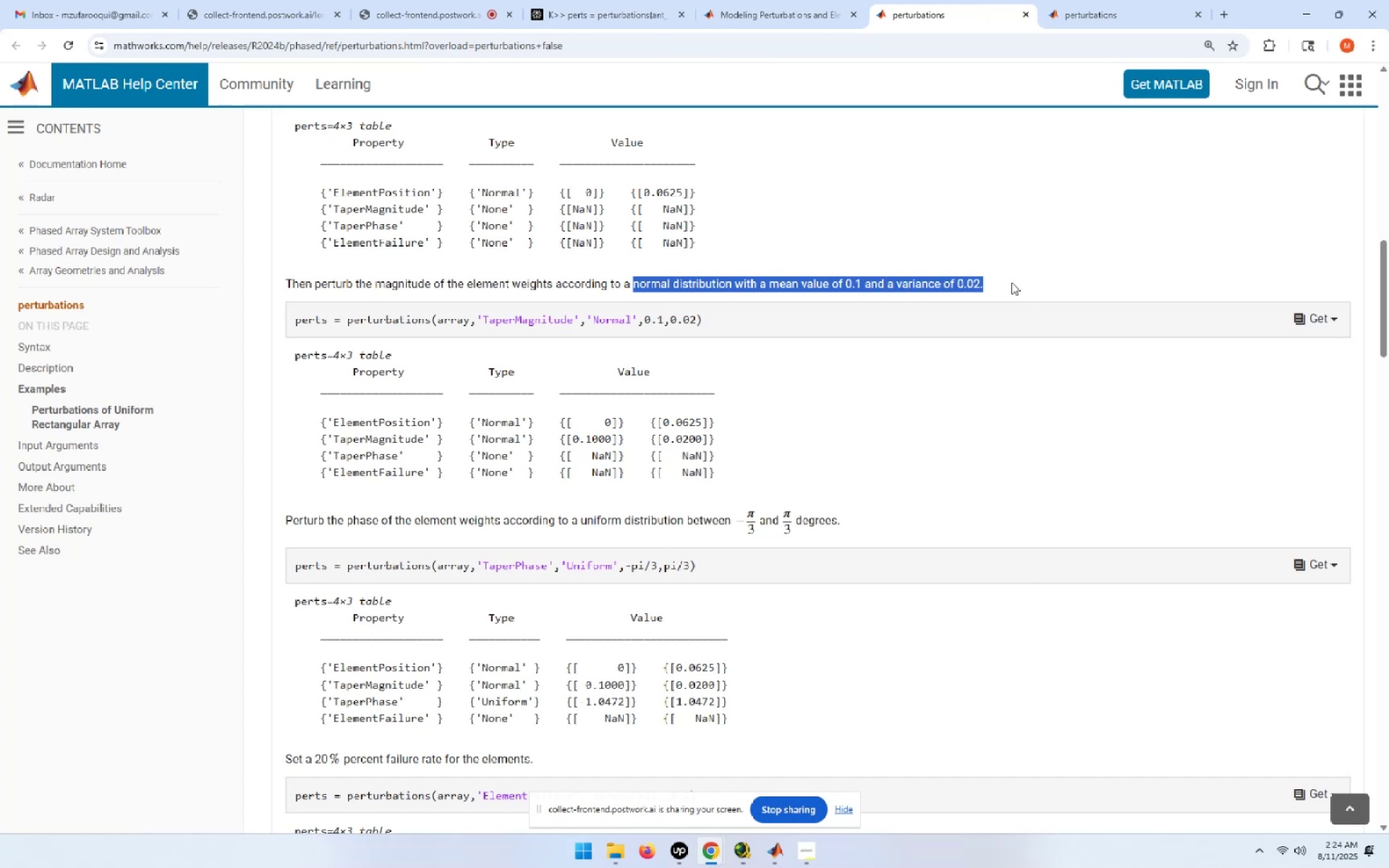 
hold_key(key=ControlLeft, duration=1.52)
 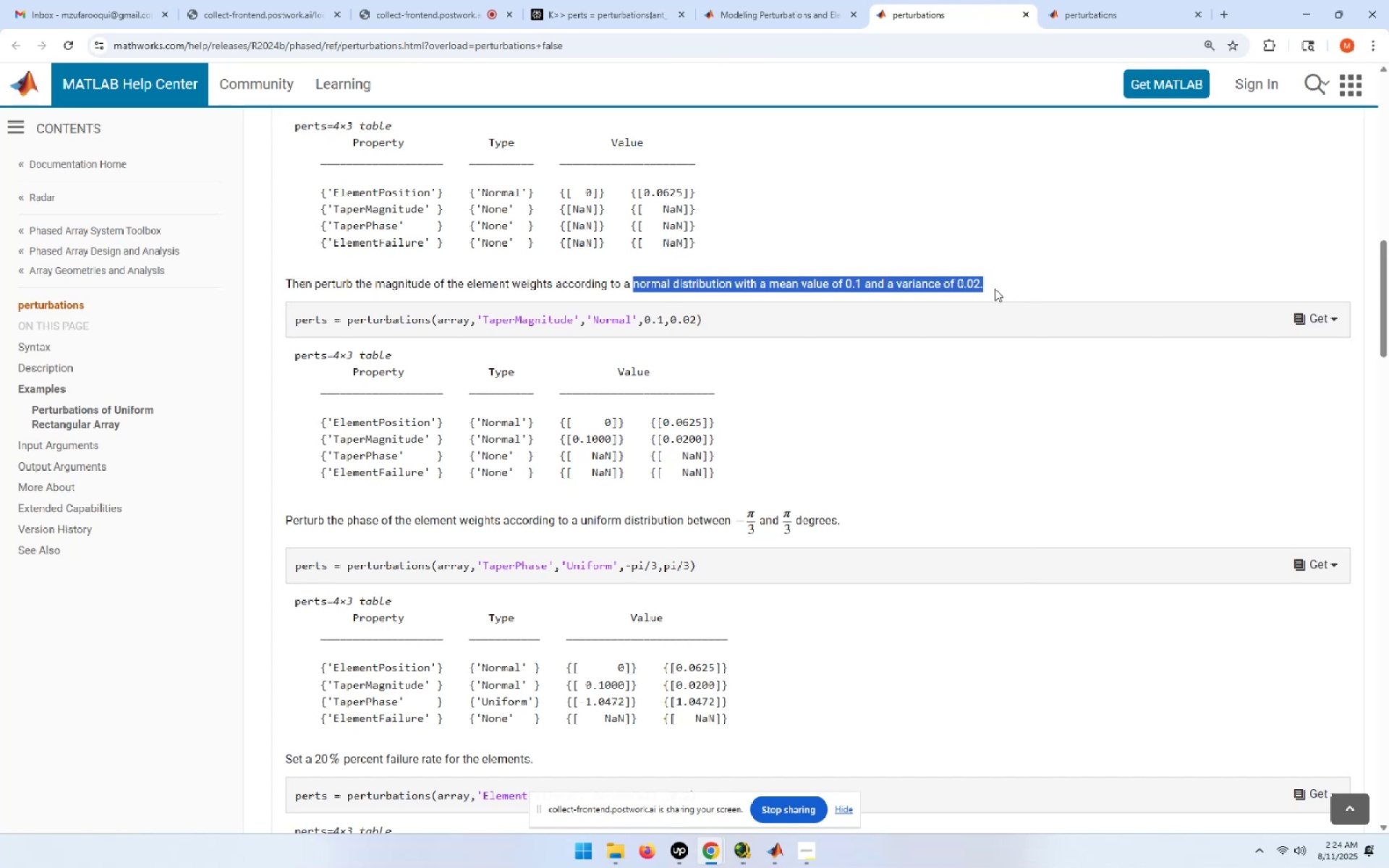 
hold_key(key=ControlLeft, duration=0.36)
 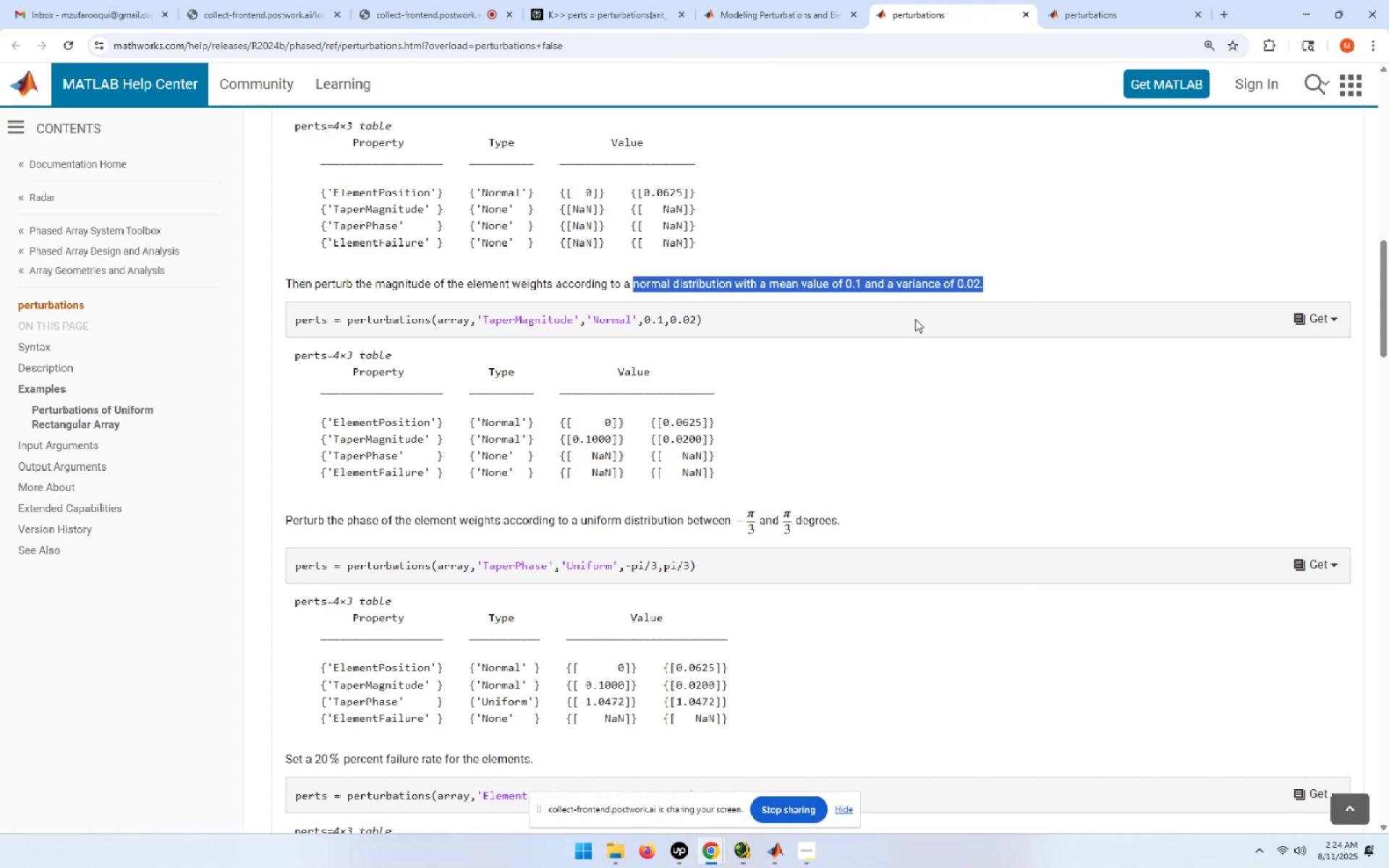 
scroll: coordinate [901, 323], scroll_direction: up, amount: 2.0
 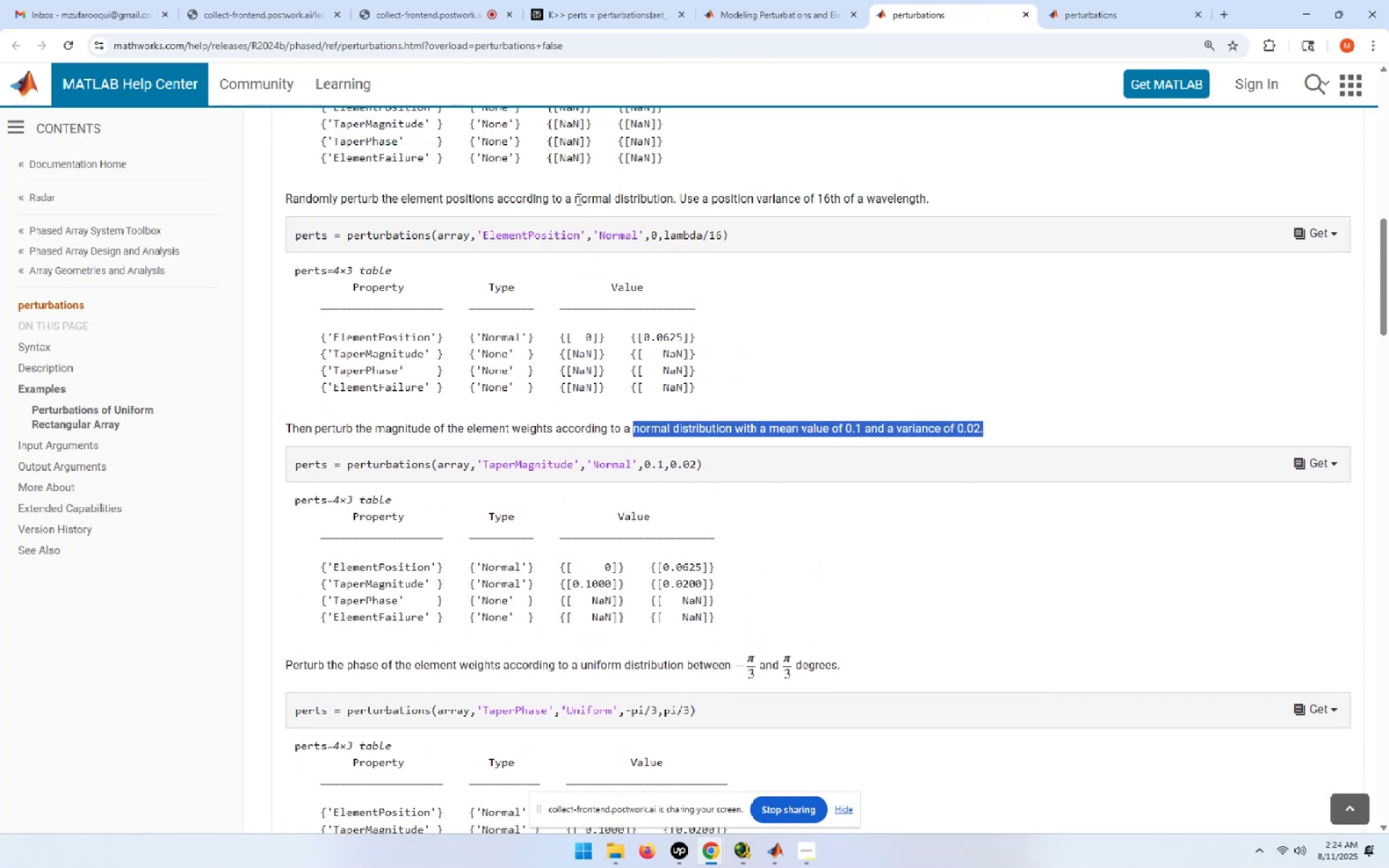 
left_click_drag(start_coordinate=[575, 199], to_coordinate=[933, 188])
 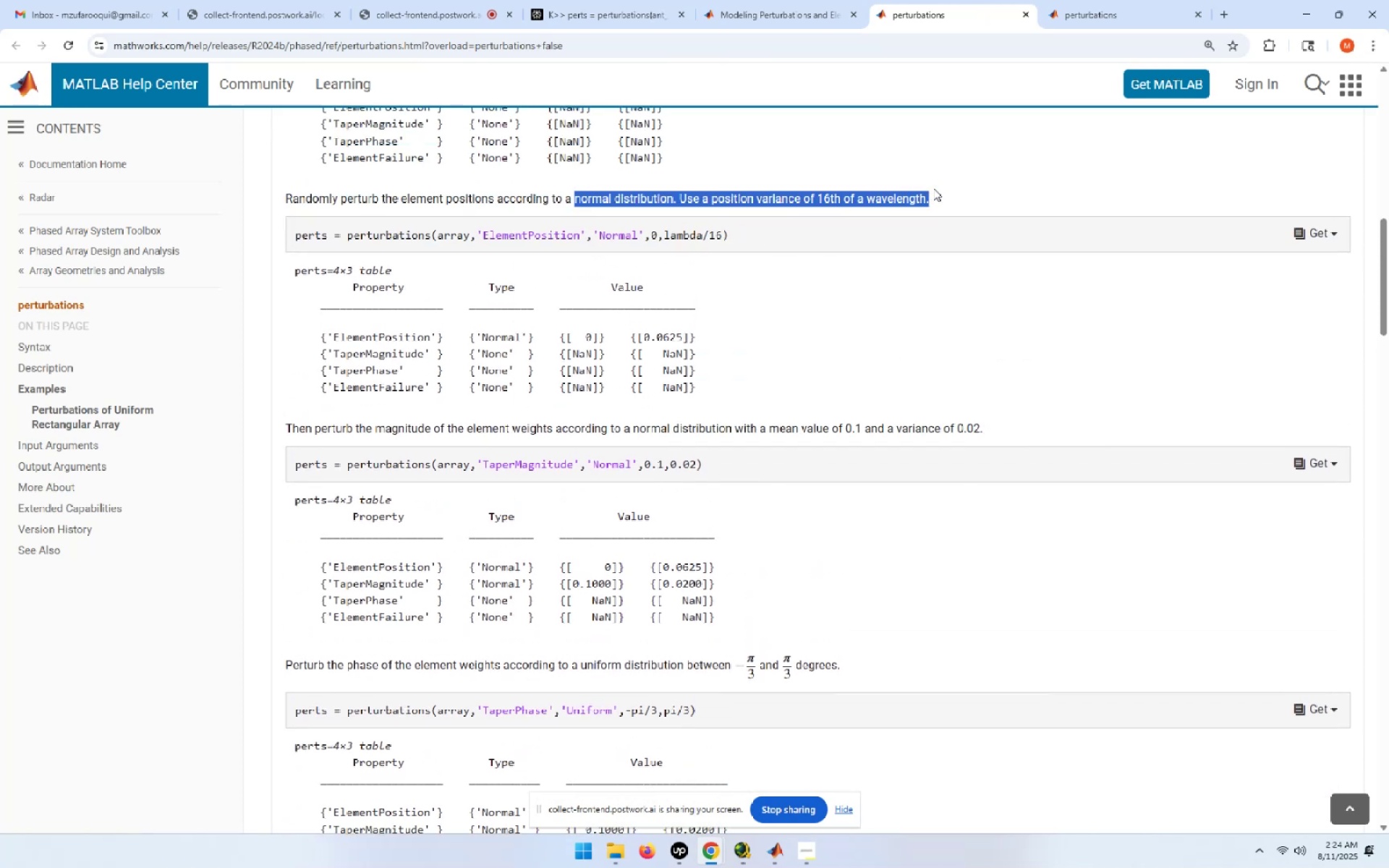 
key(Control+C)
 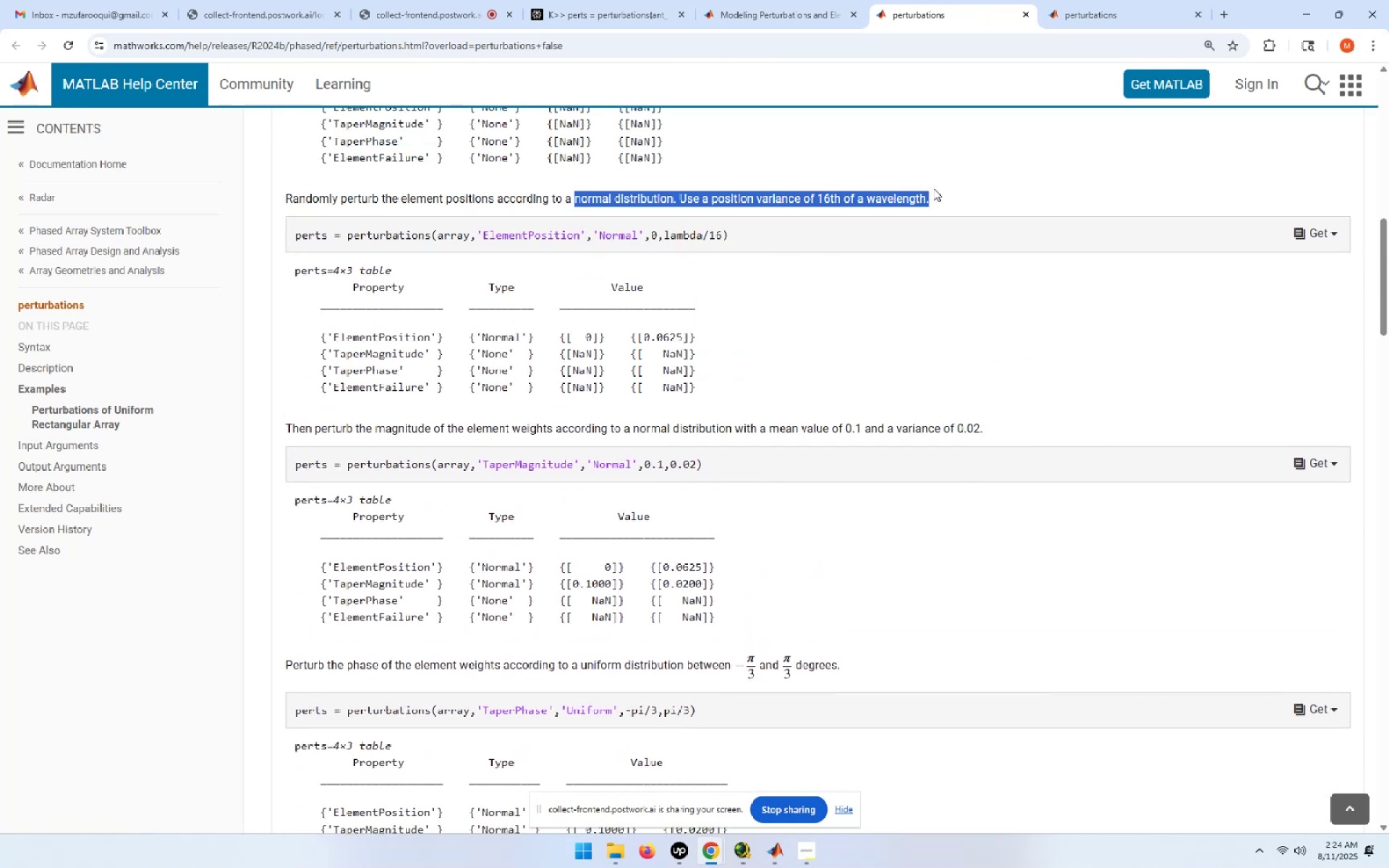 
key(Alt+AltLeft)
 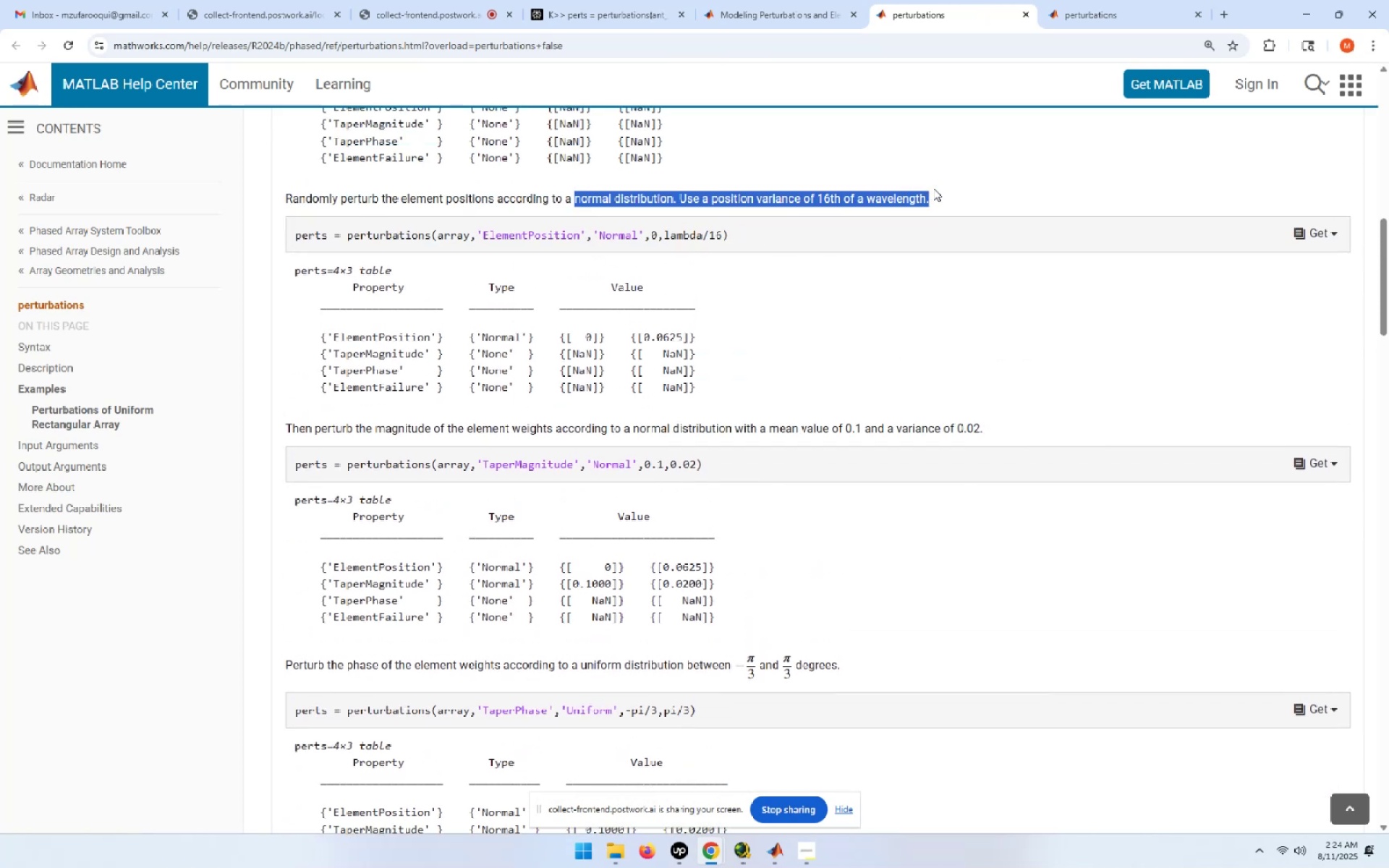 
key(Alt+Tab)
 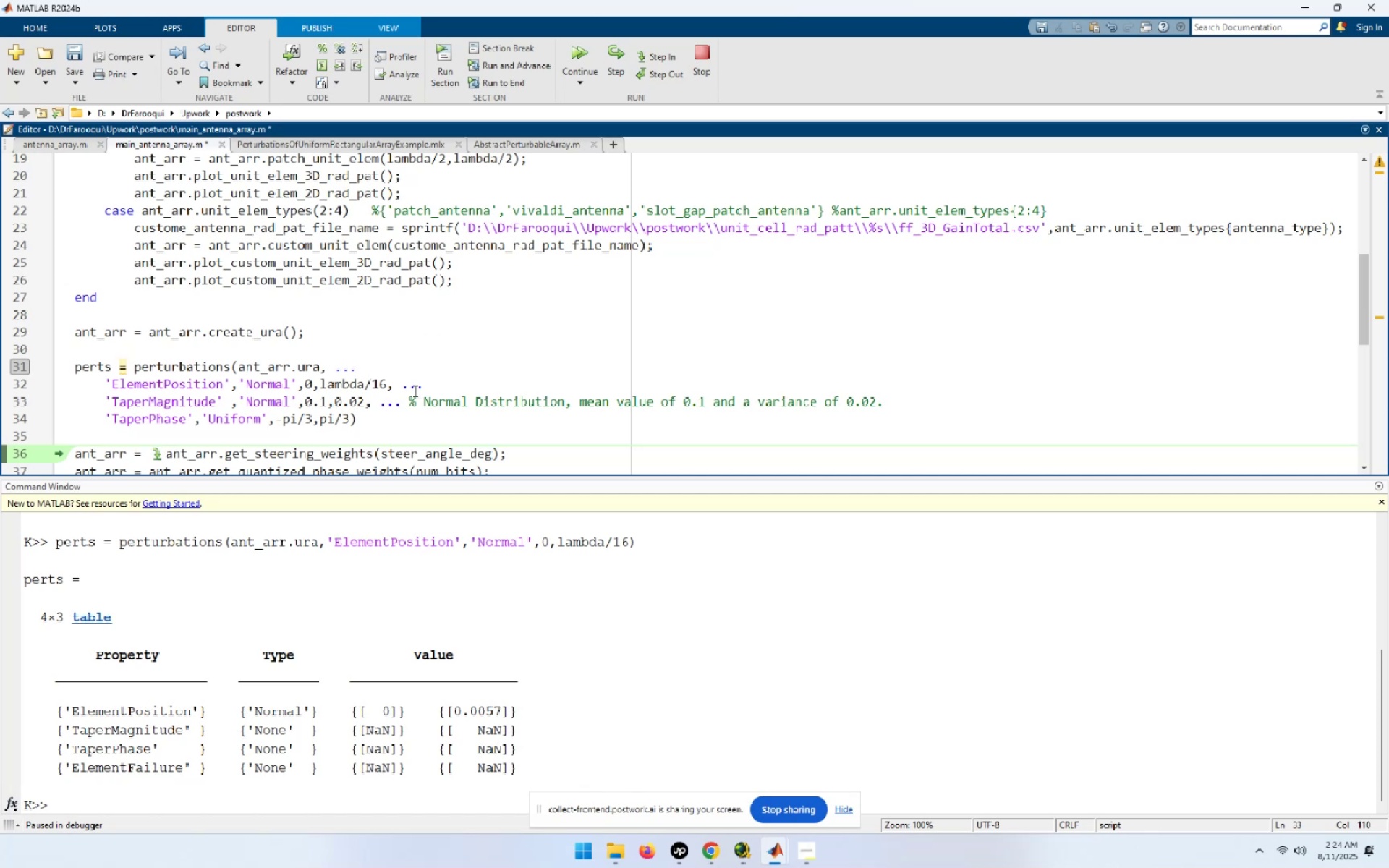 
left_click([424, 386])
 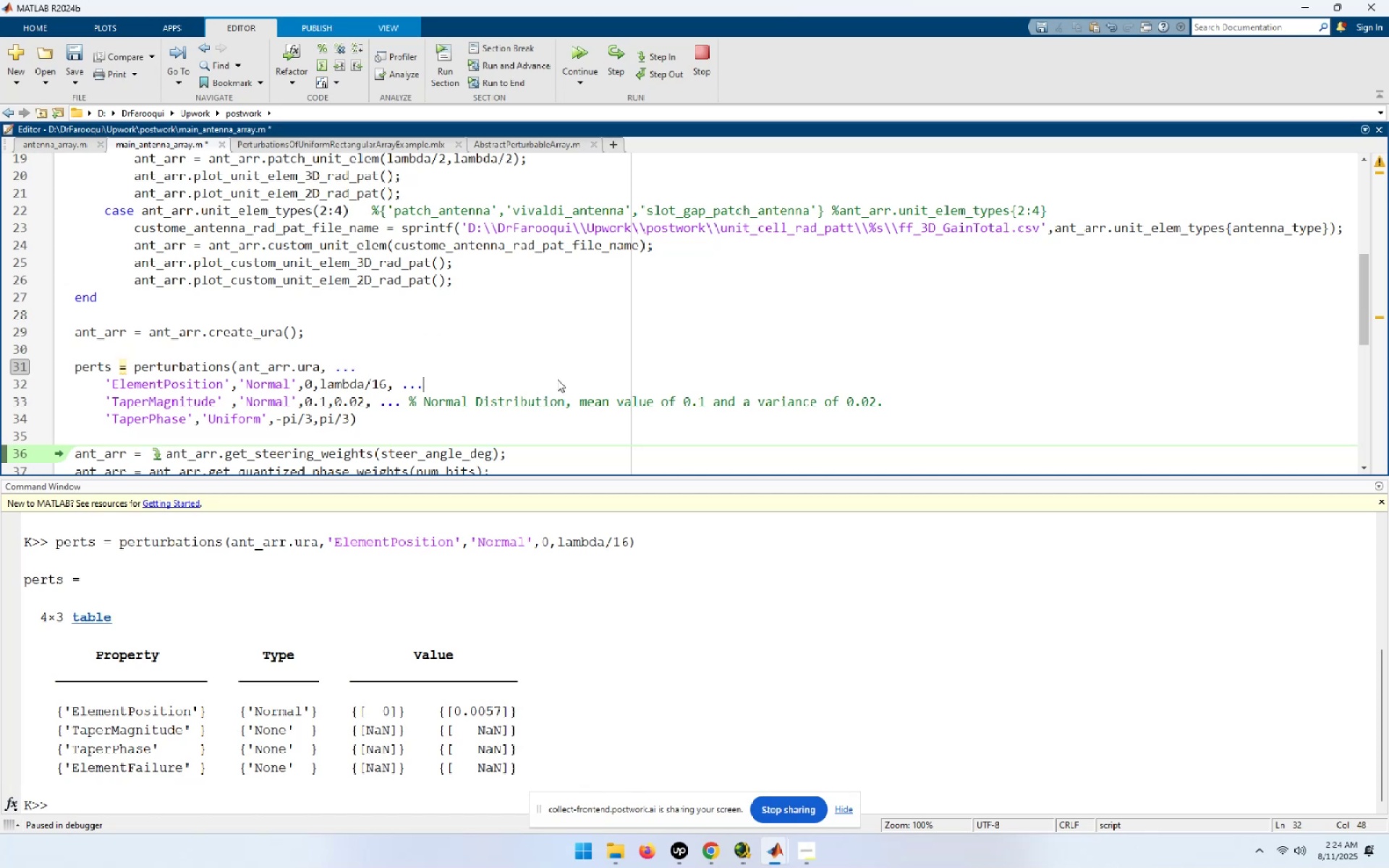 
key(Space)
 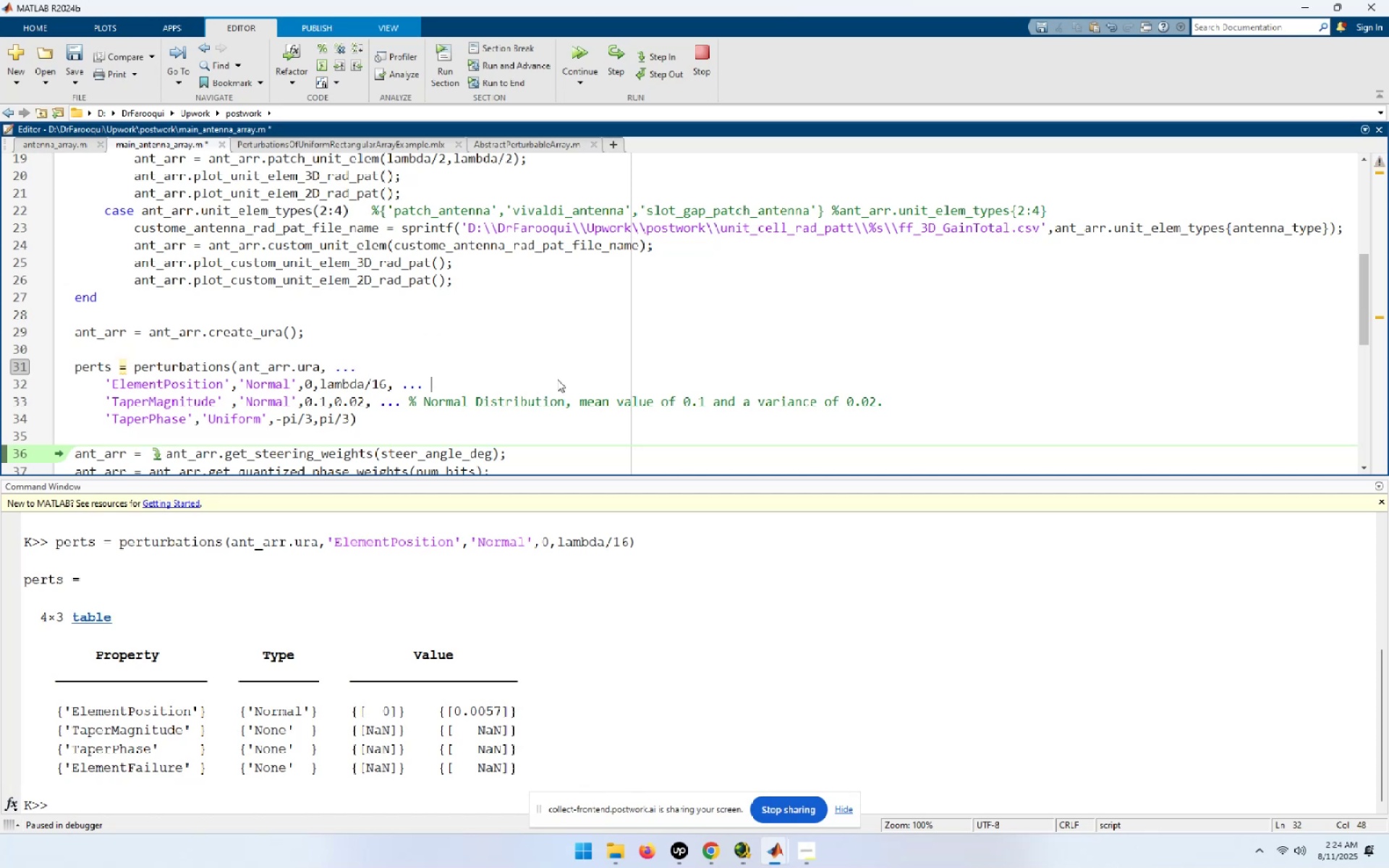 
key(Control+V)
 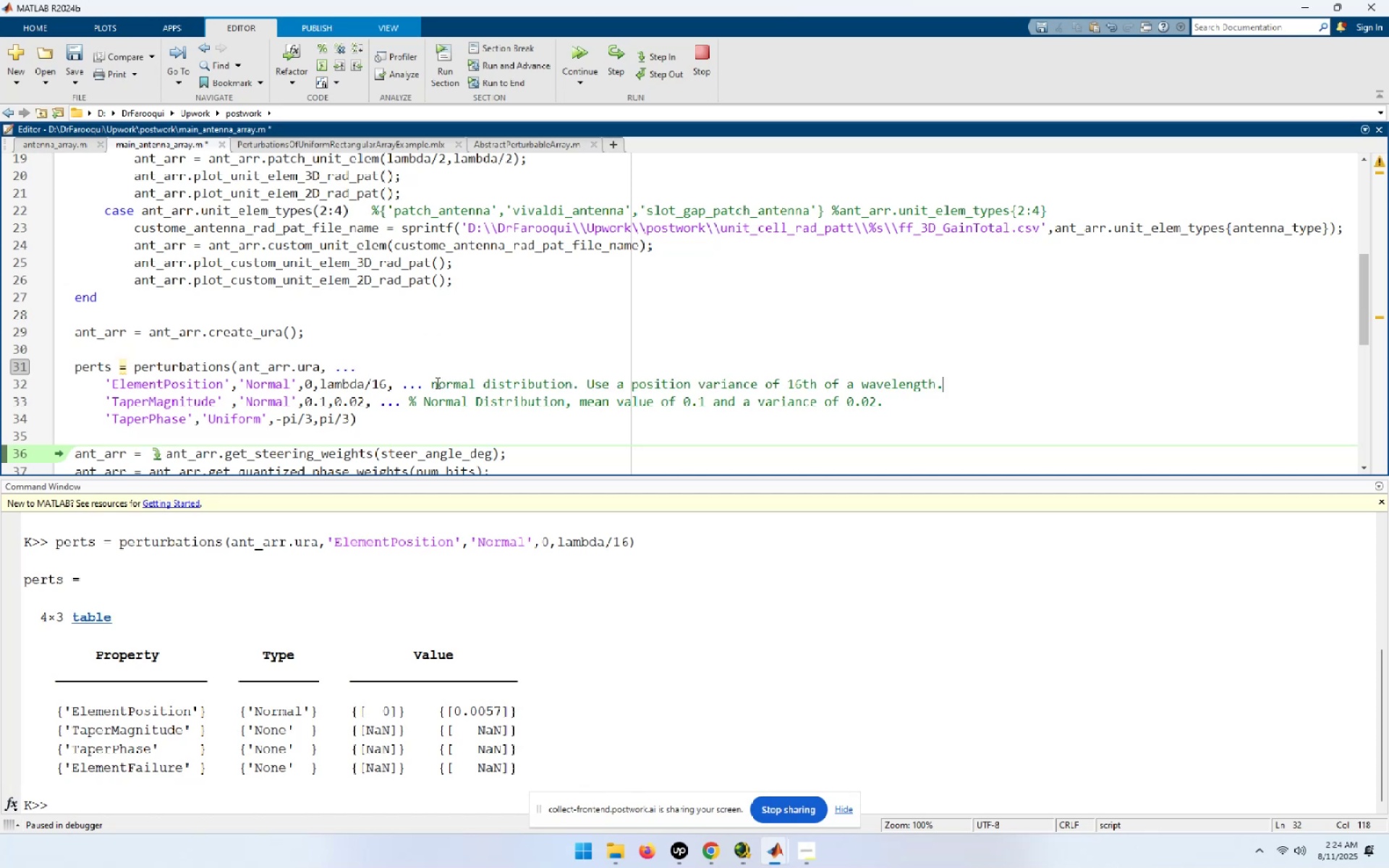 
left_click([431, 383])
 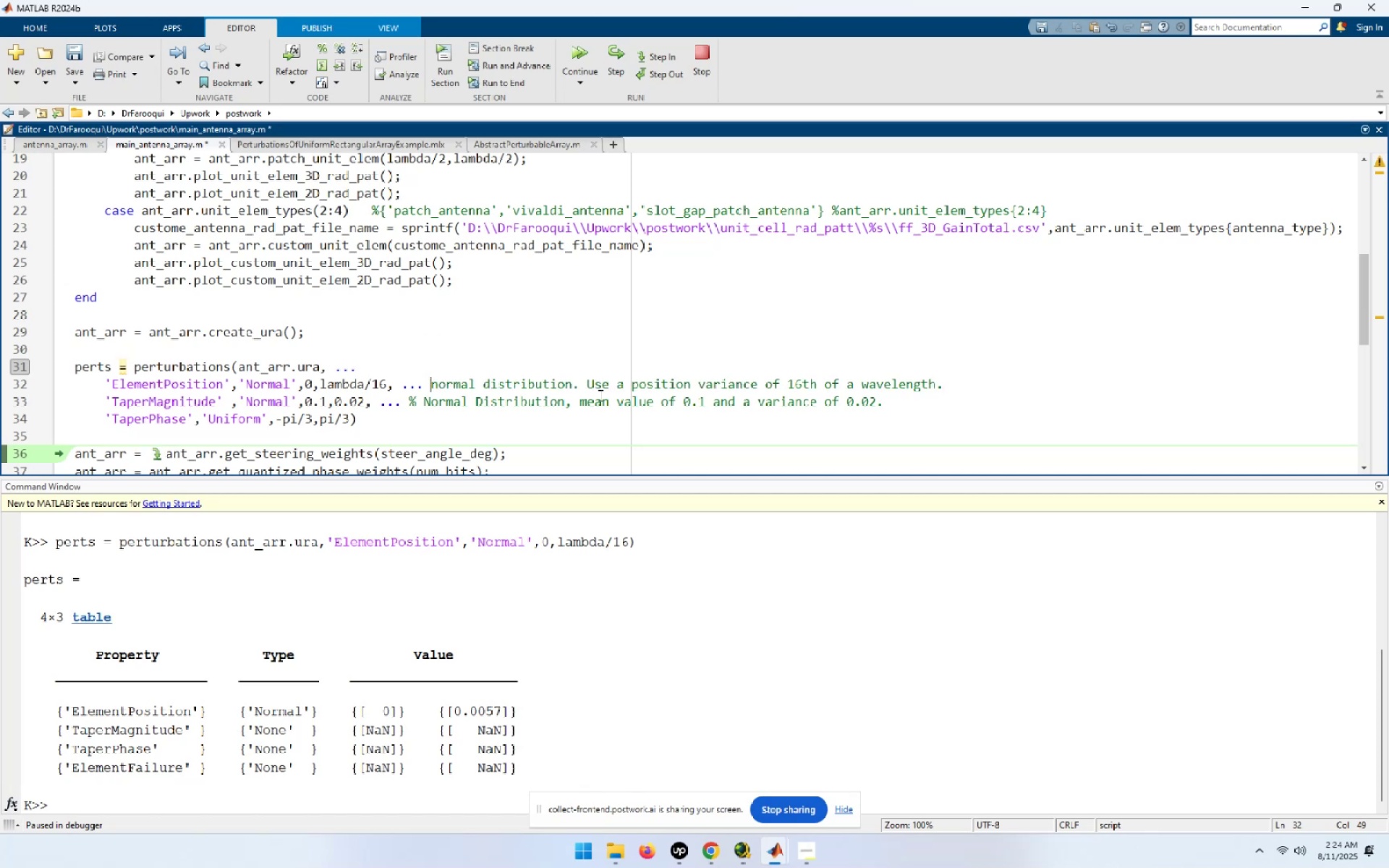 
key(Shift+5)
 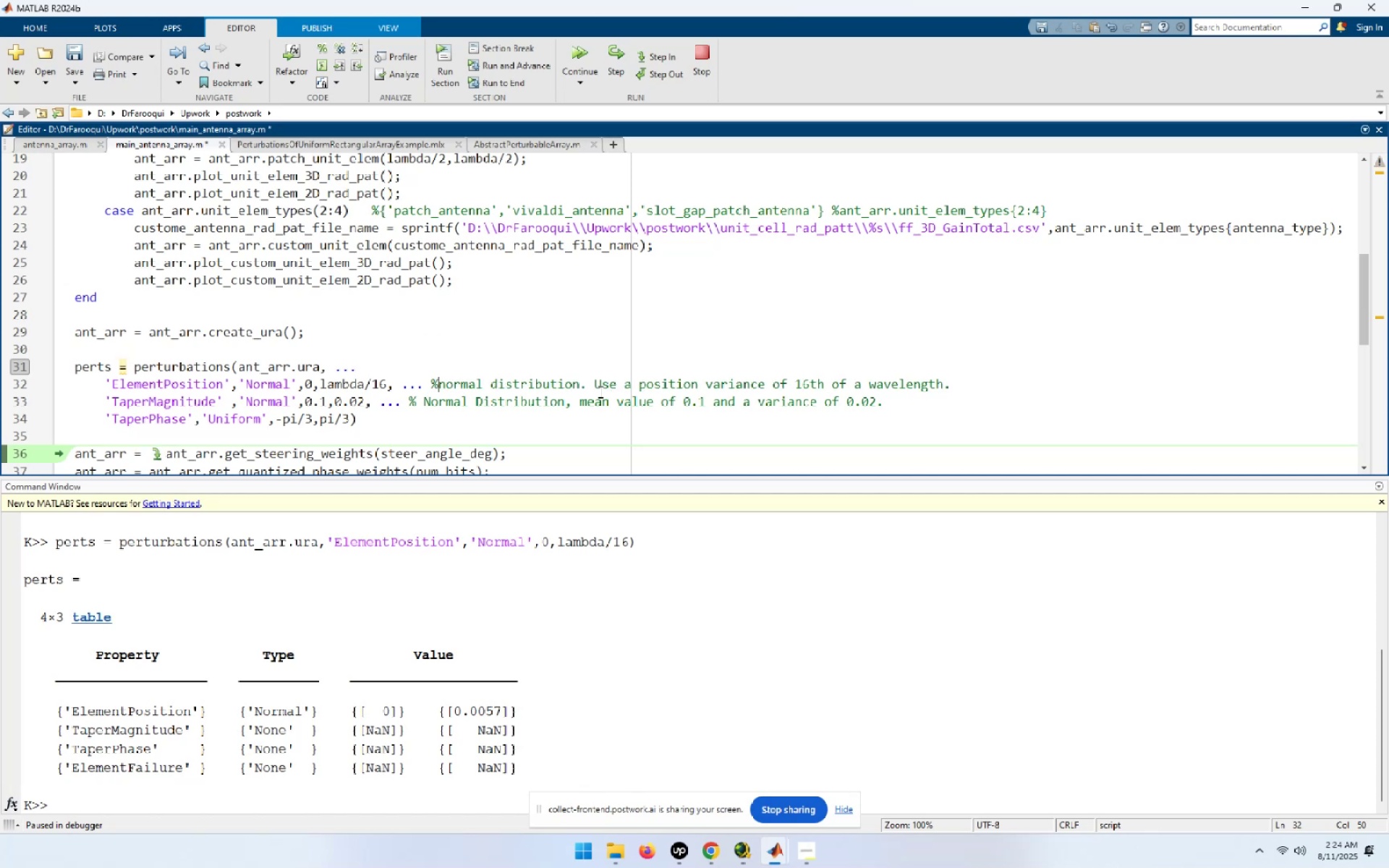 
key(Space)
 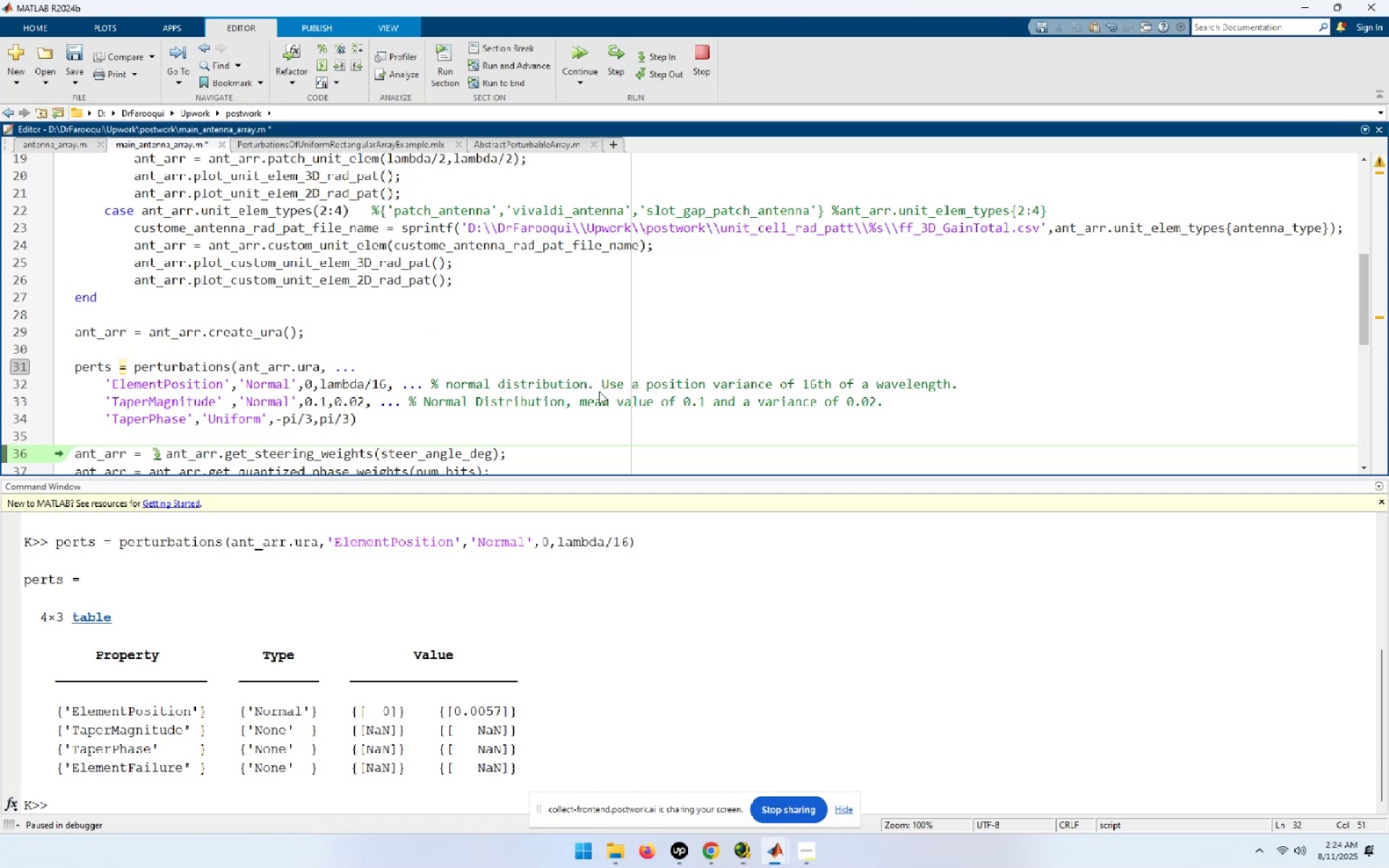 
key(ArrowDown)
 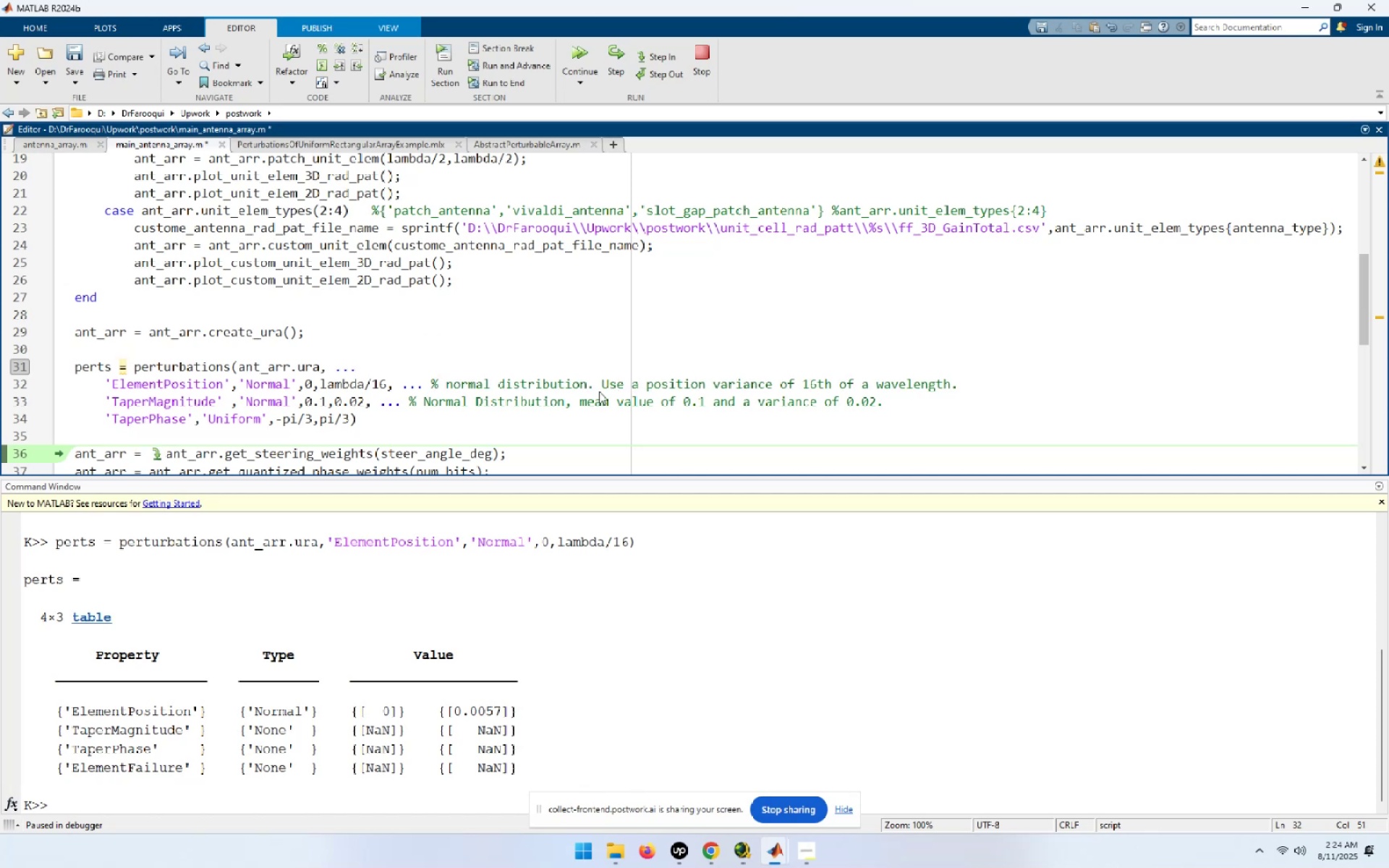 
key(ArrowLeft)
 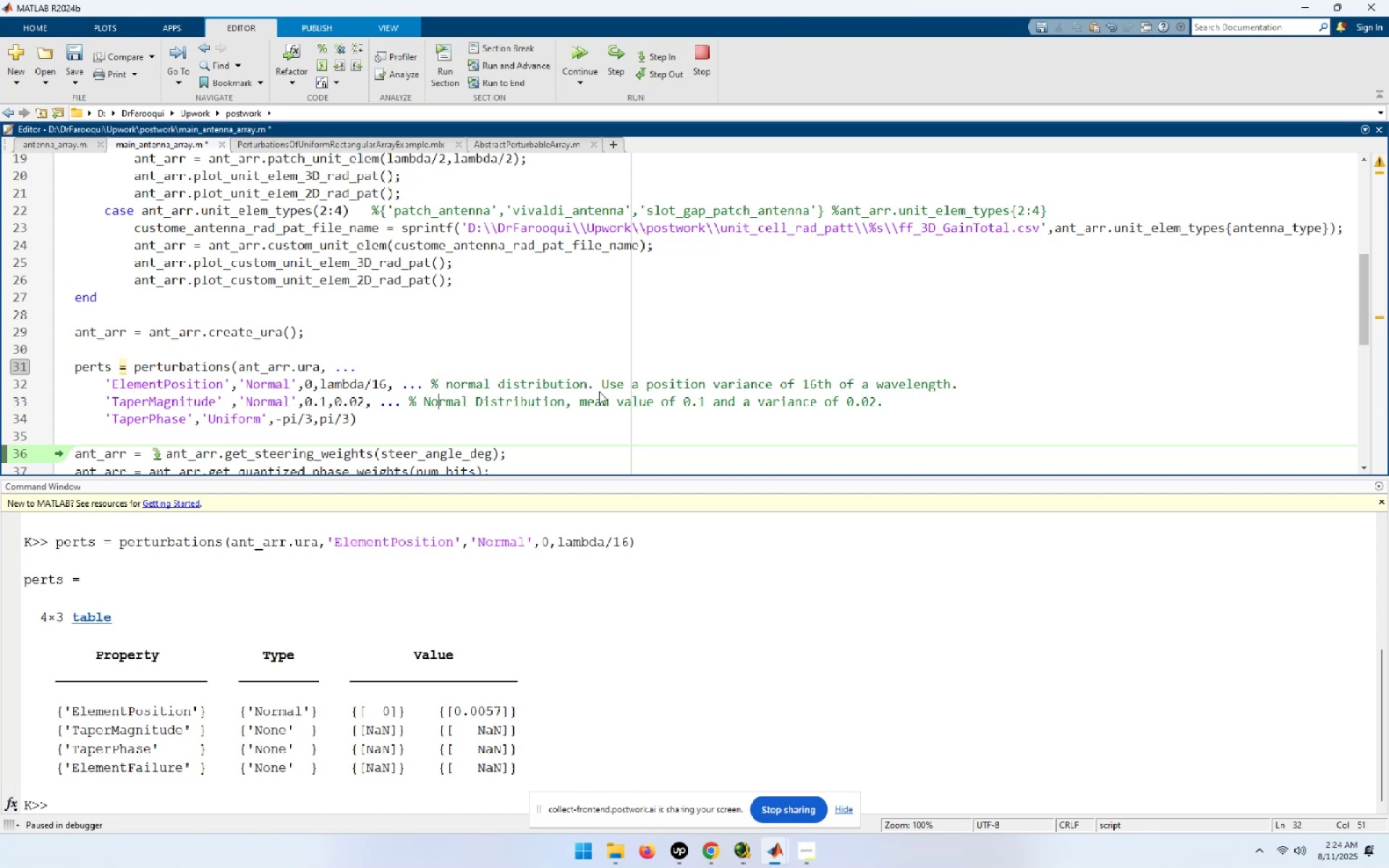 
key(ArrowLeft)
 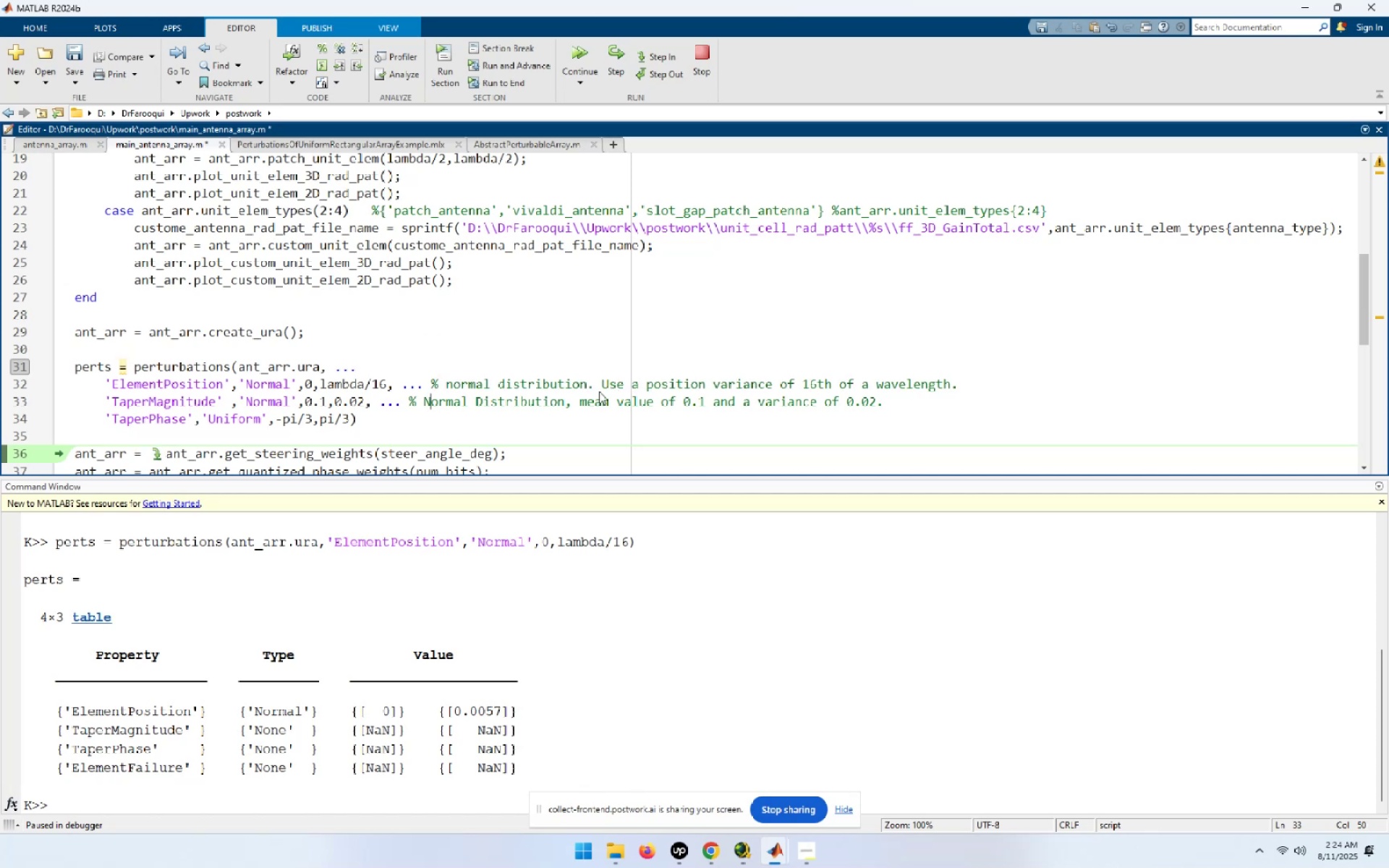 
key(ArrowLeft)
 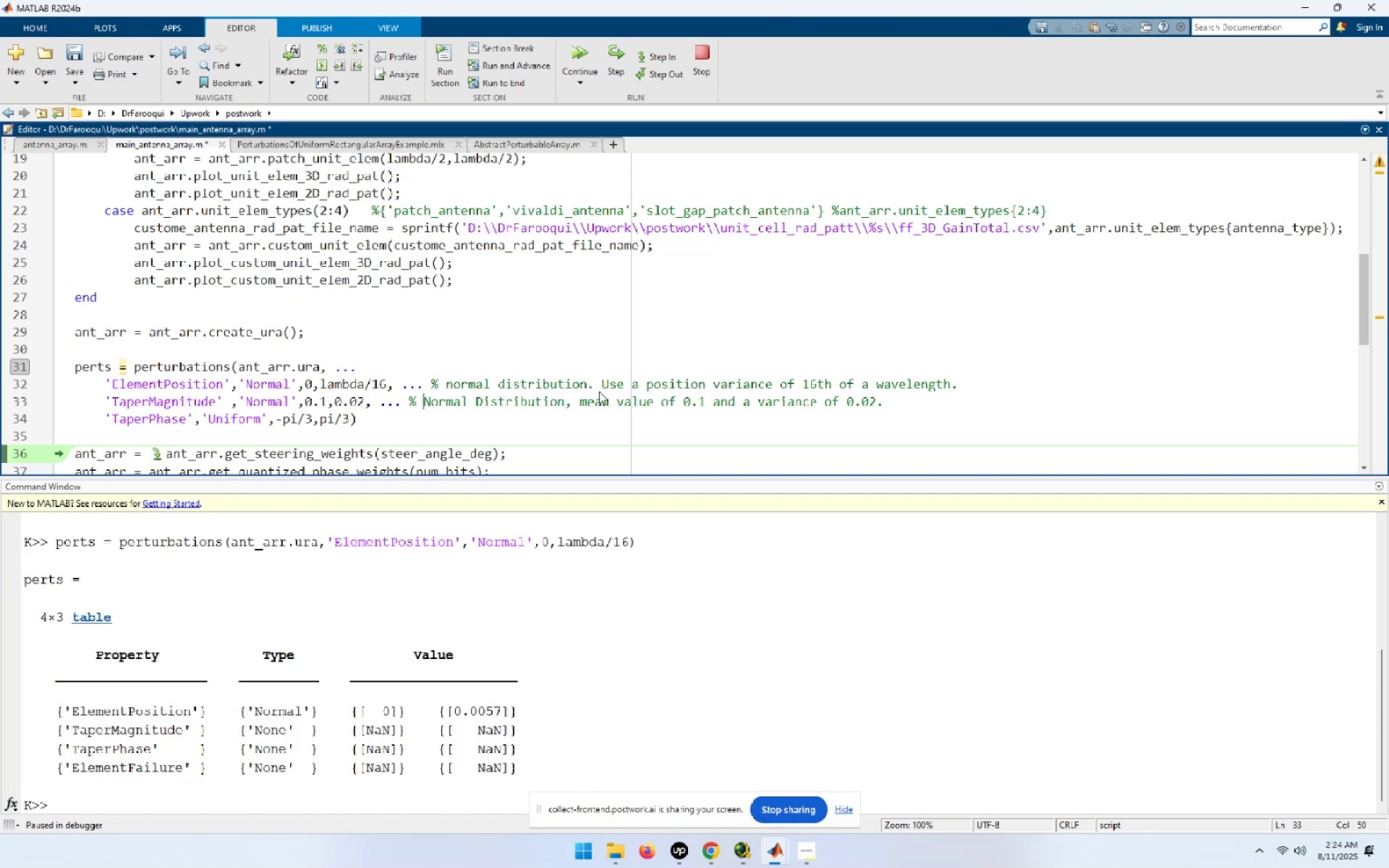 
key(ArrowLeft)
 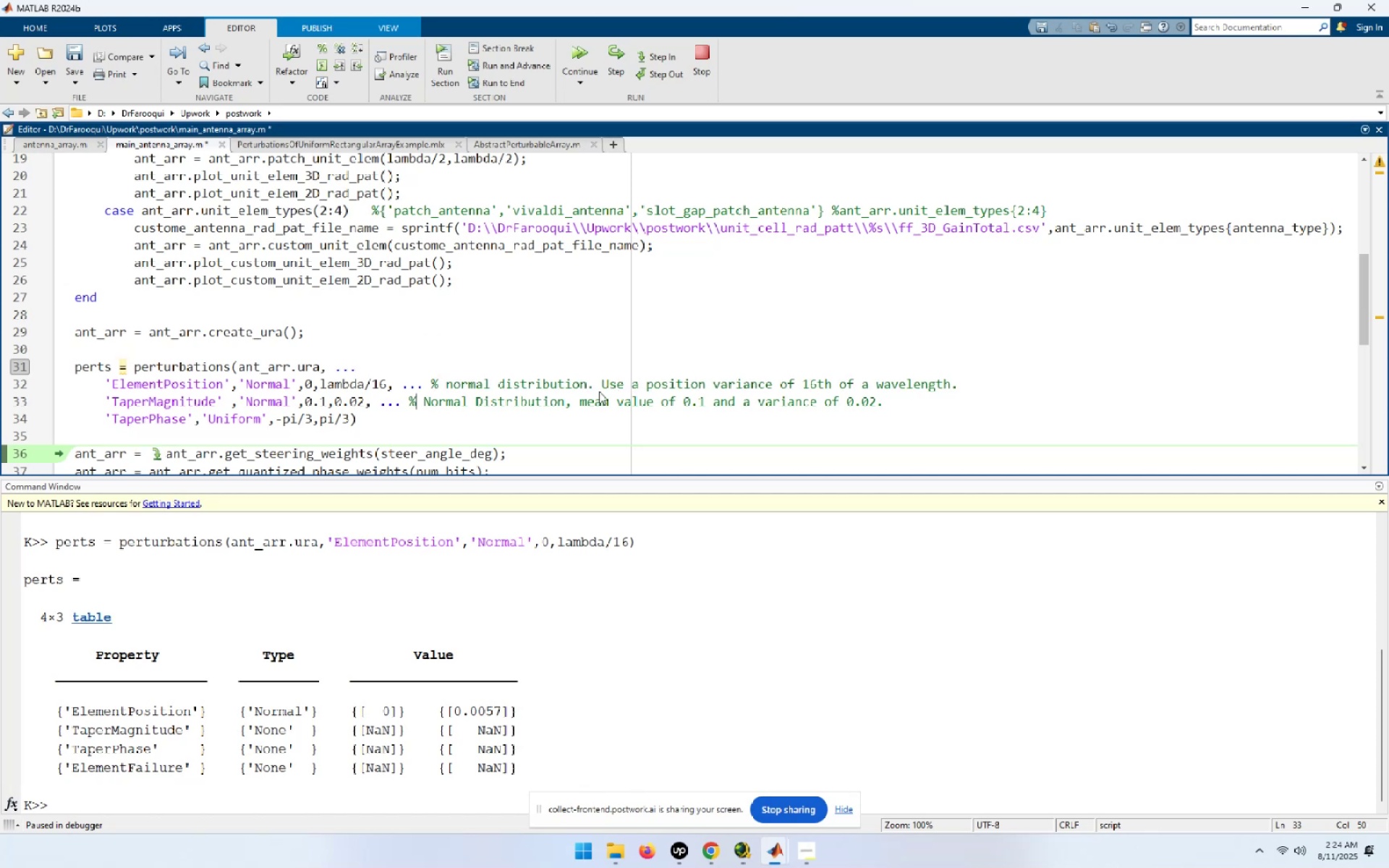 
key(ArrowLeft)
 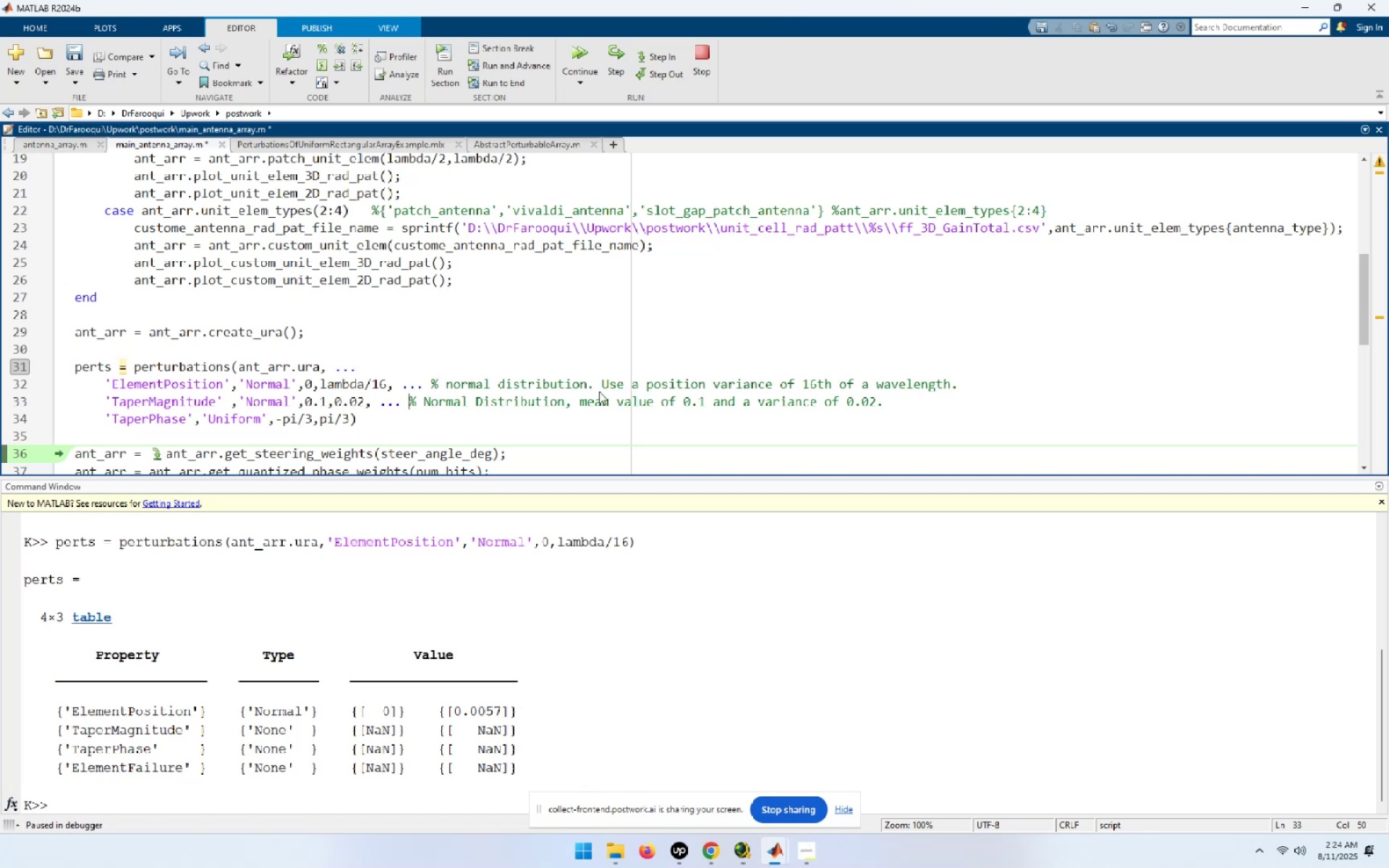 
key(Space)
 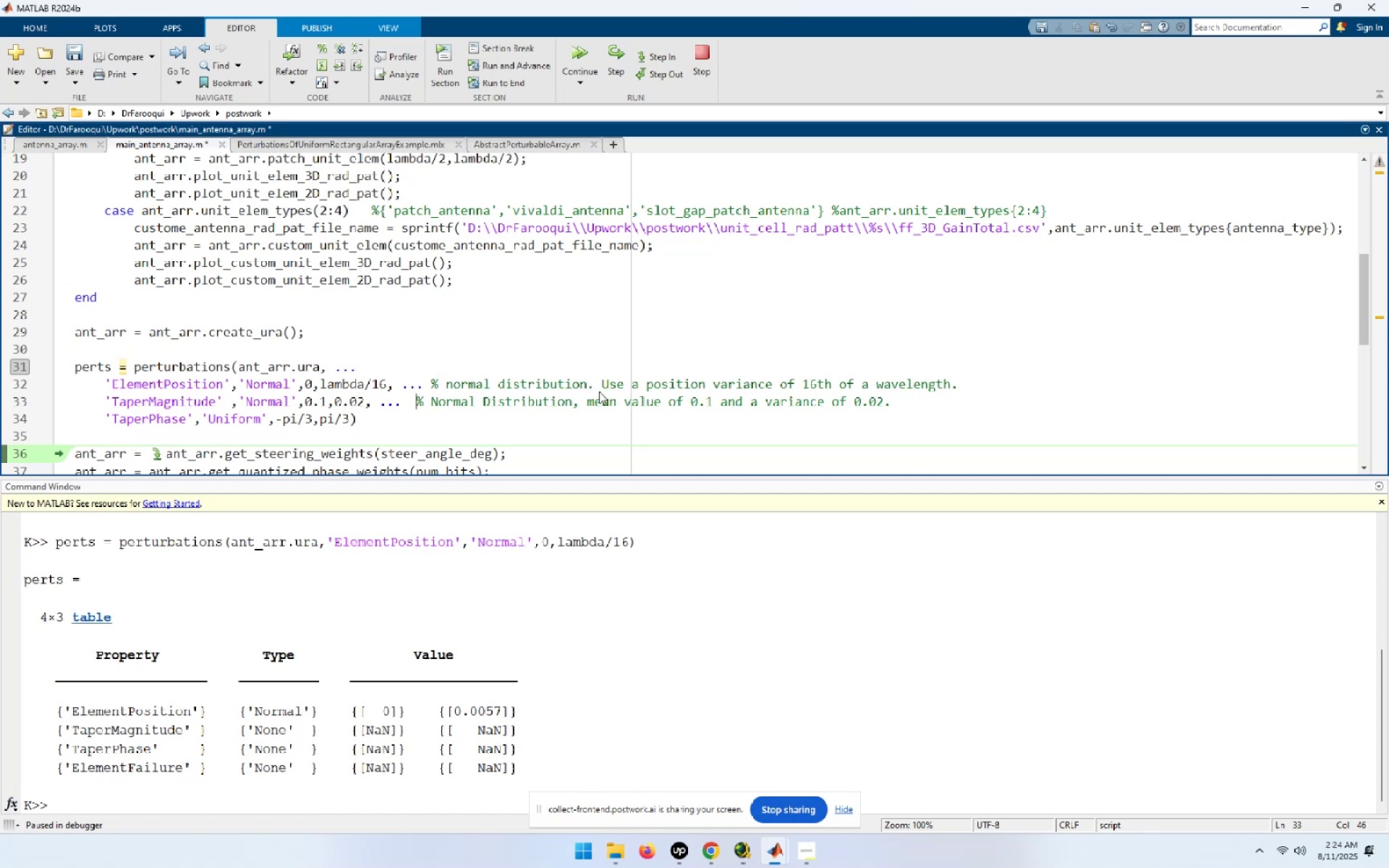 
key(Space)
 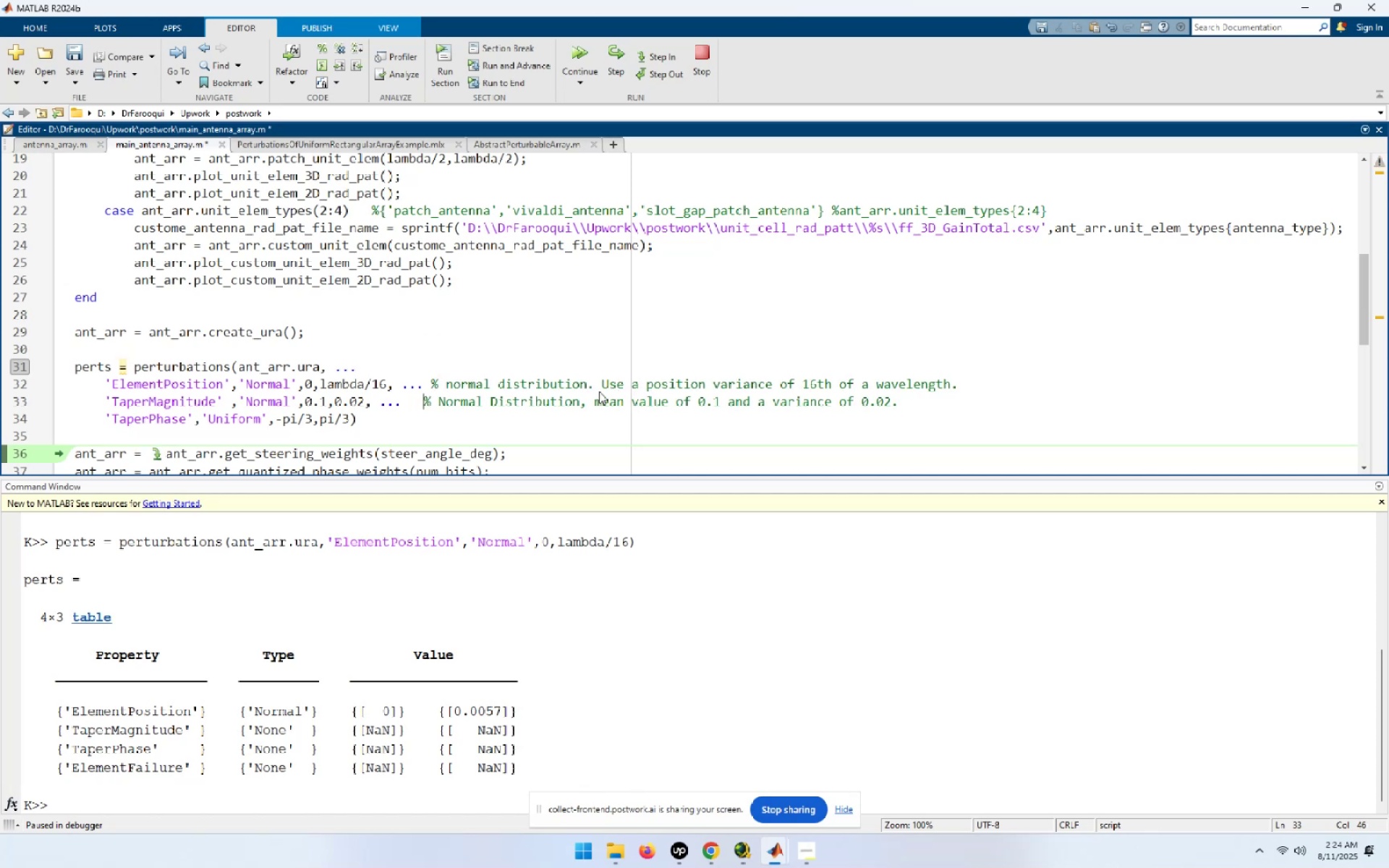 
key(Space)
 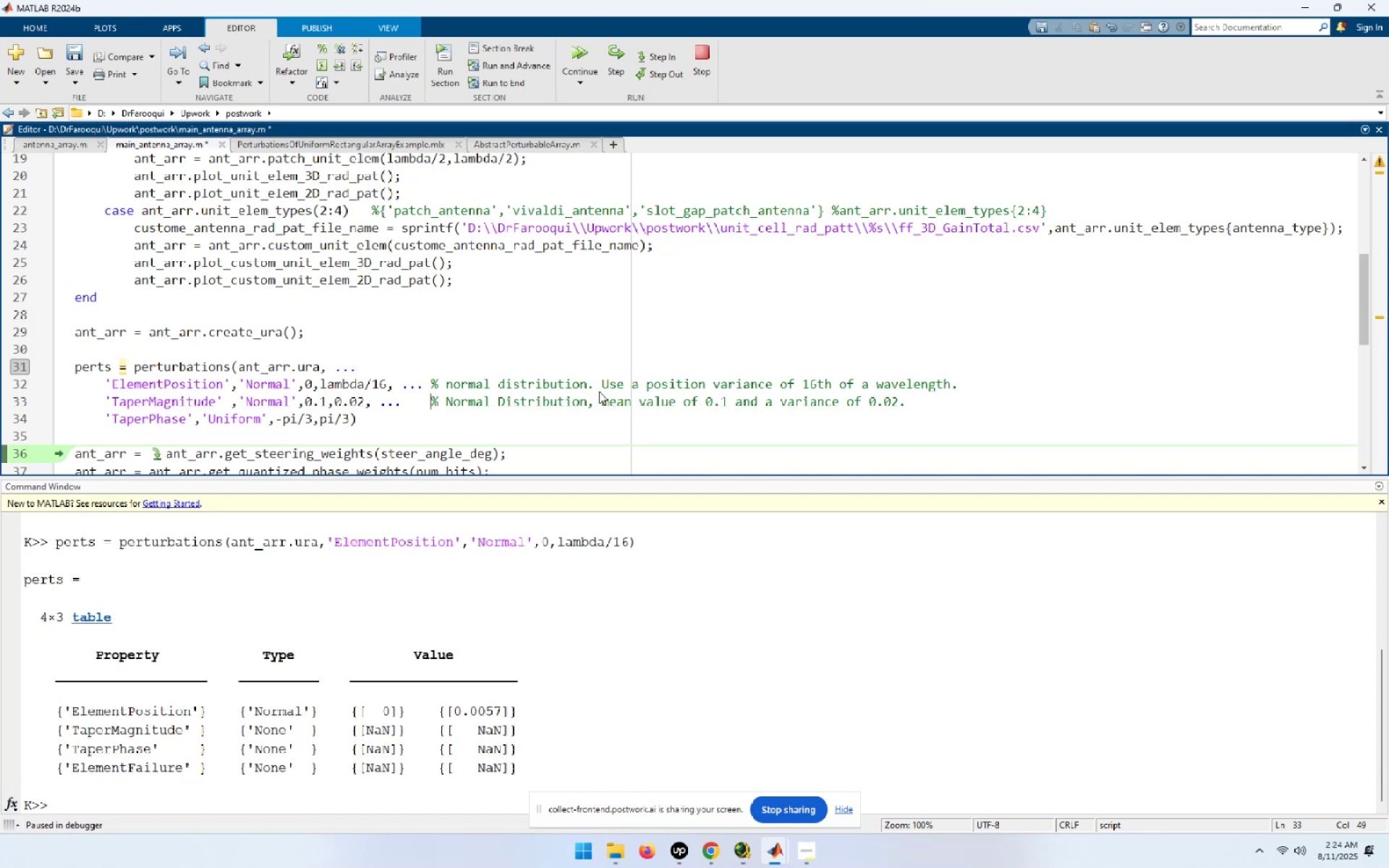 
key(Alt+AltLeft)
 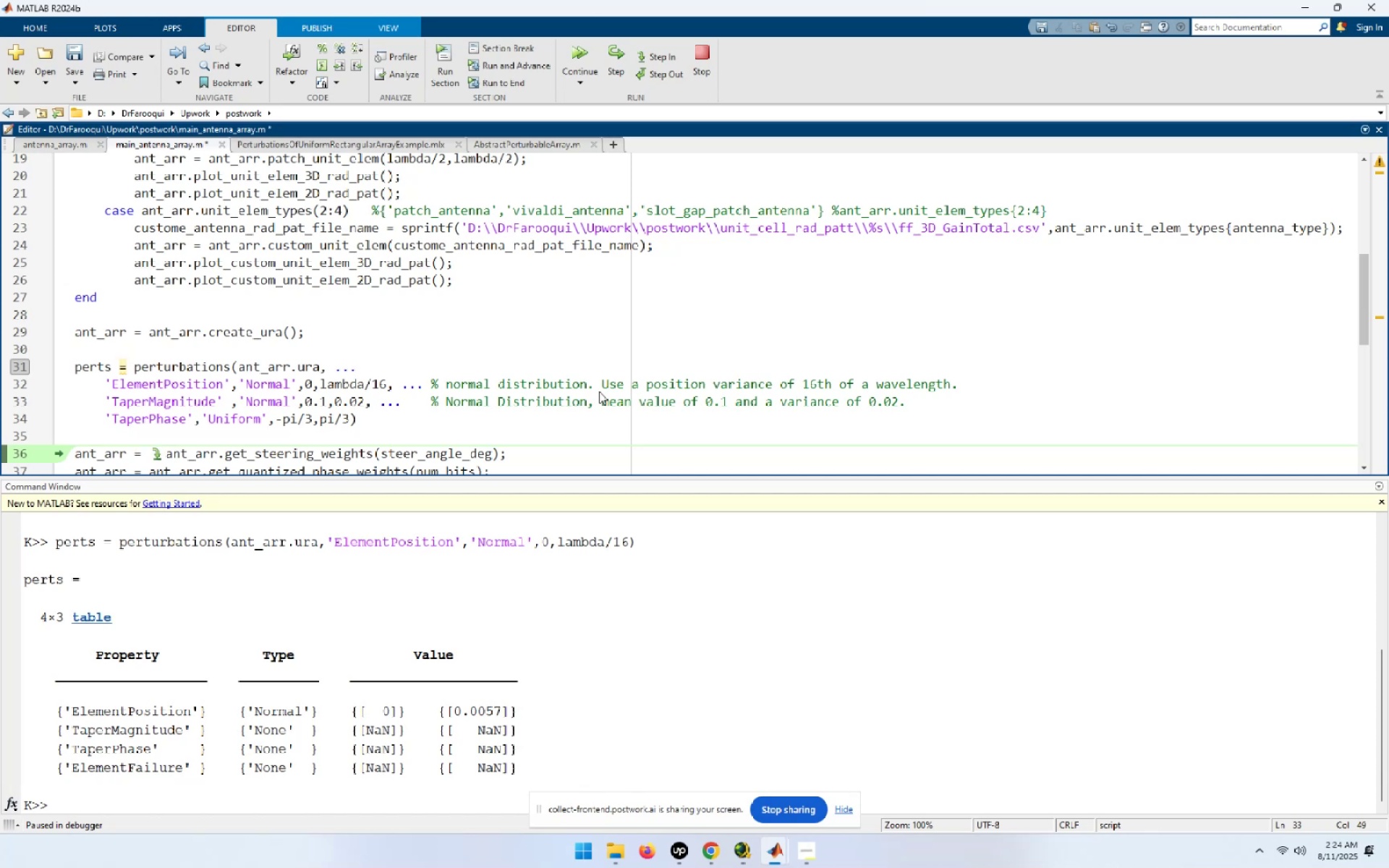 
key(Alt+Tab)
 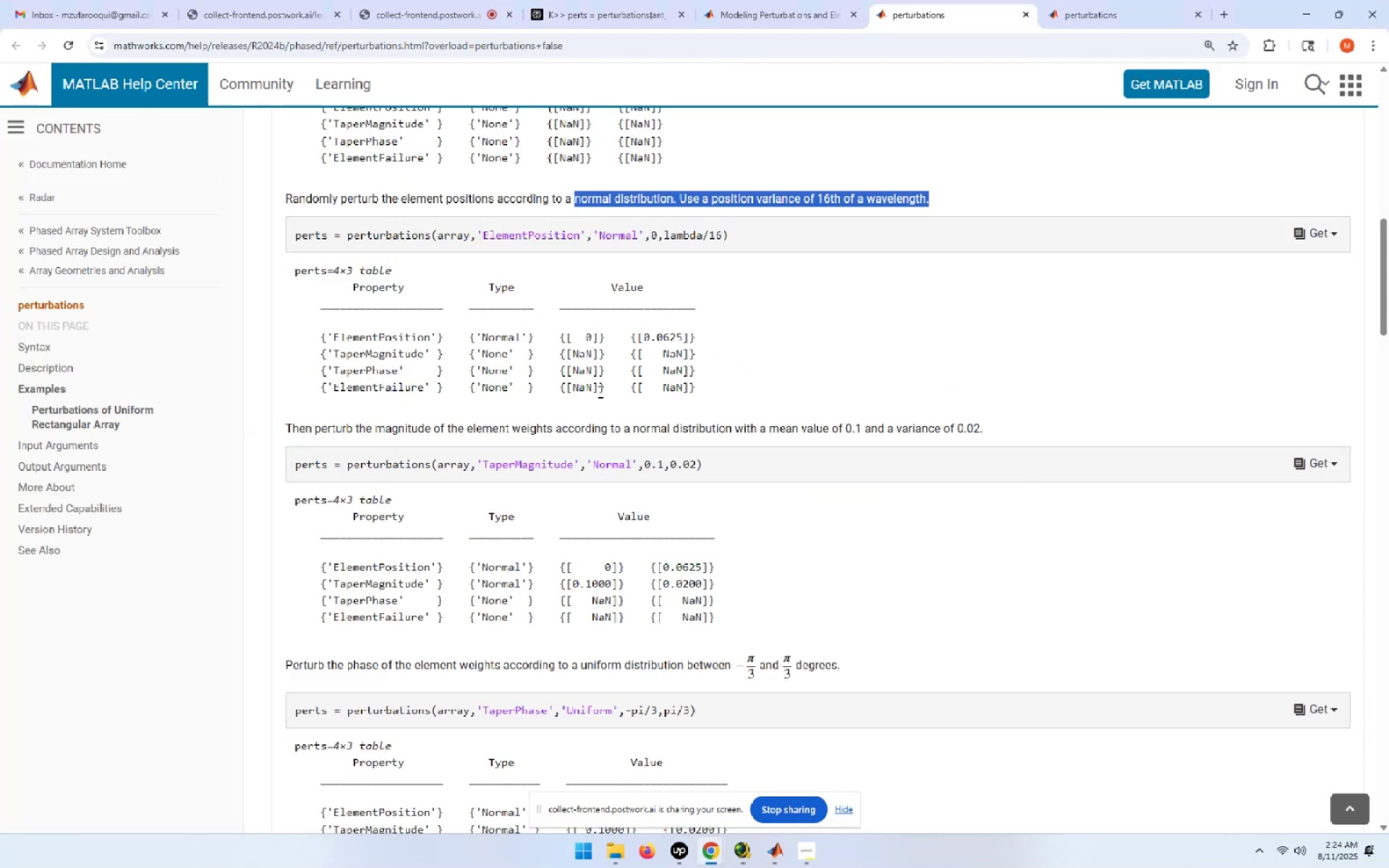 
scroll: coordinate [662, 728], scroll_direction: down, amount: 2.0
 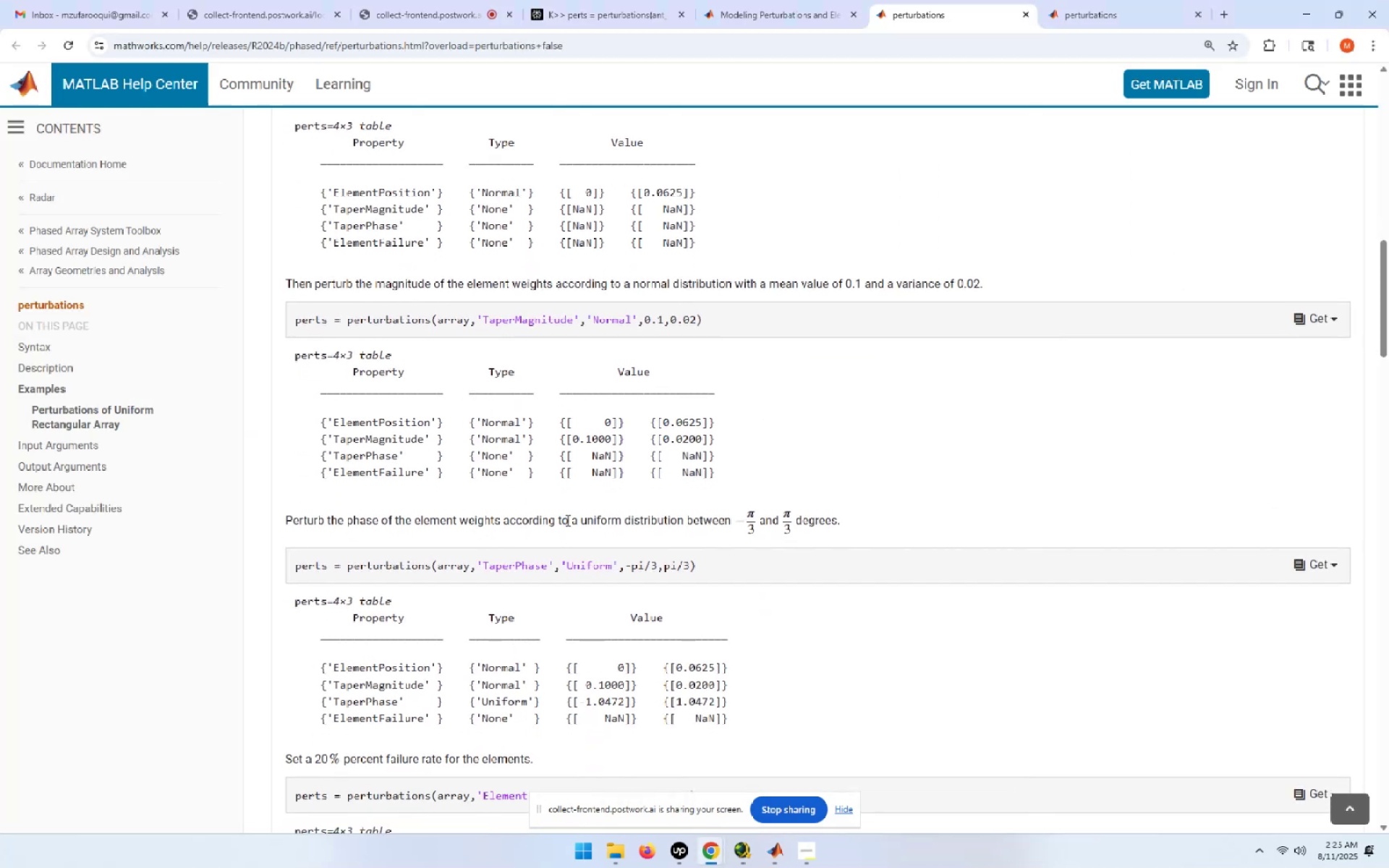 
left_click_drag(start_coordinate=[581, 519], to_coordinate=[863, 514])
 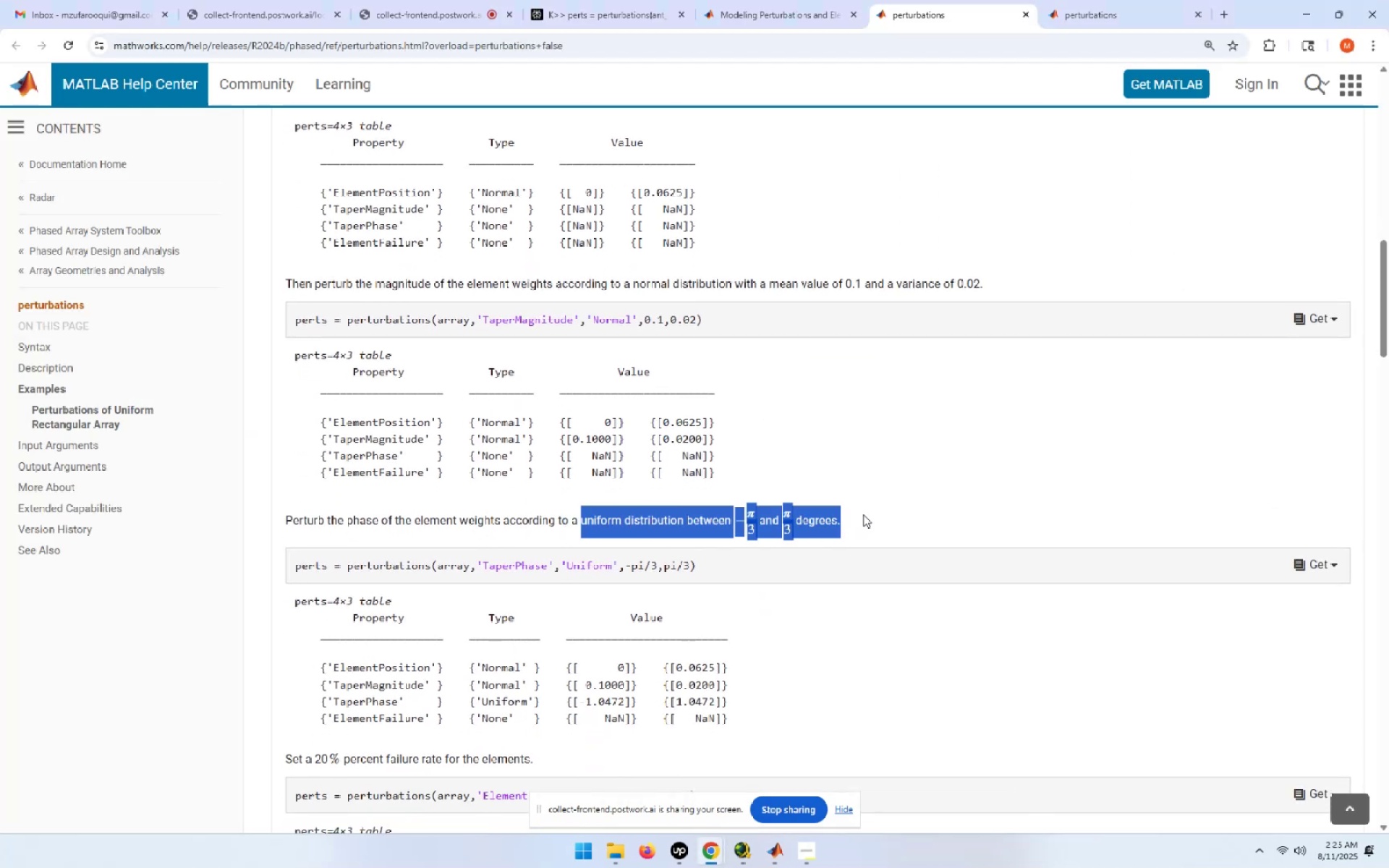 
key(Control+C)
 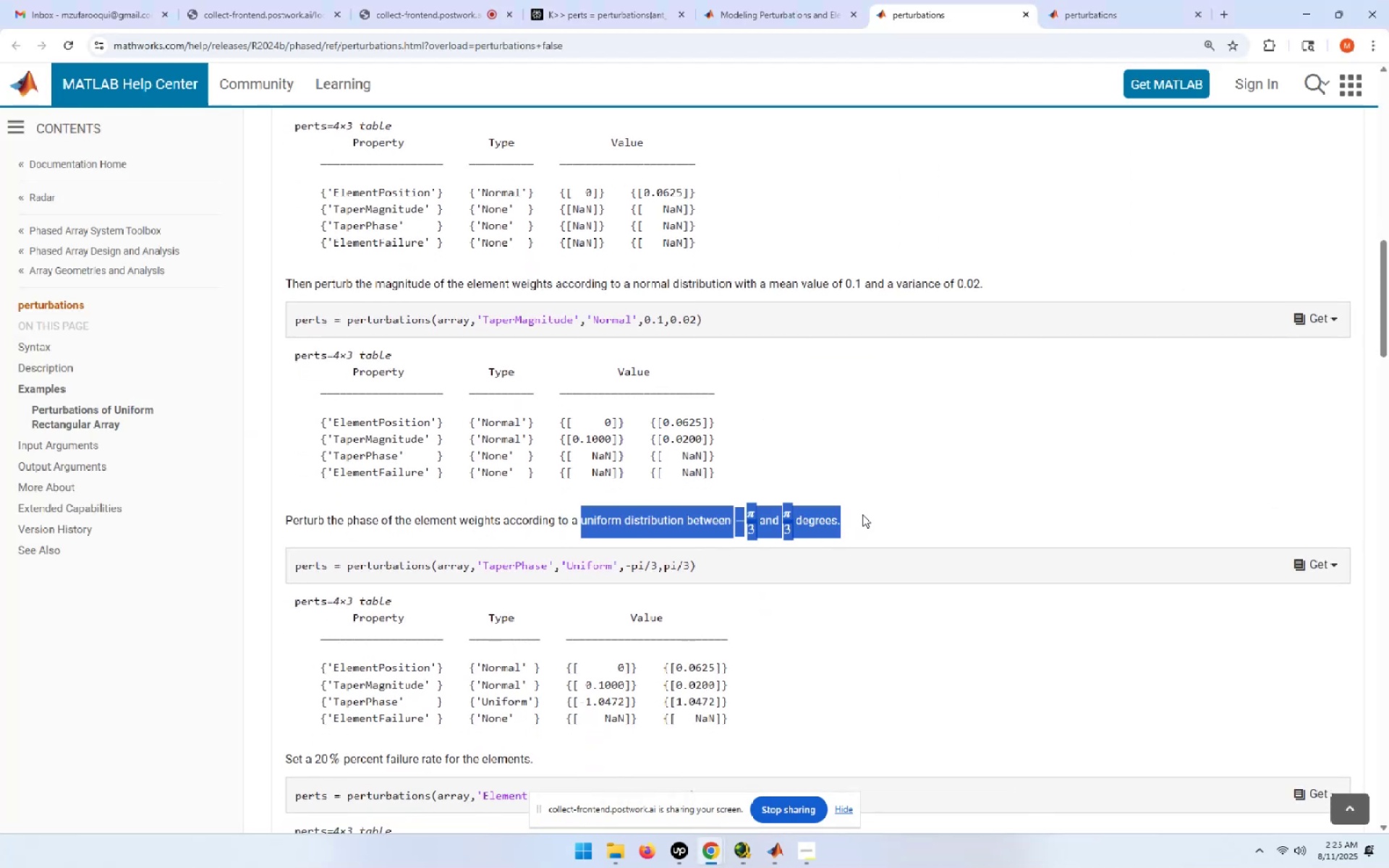 
key(Alt+AltLeft)
 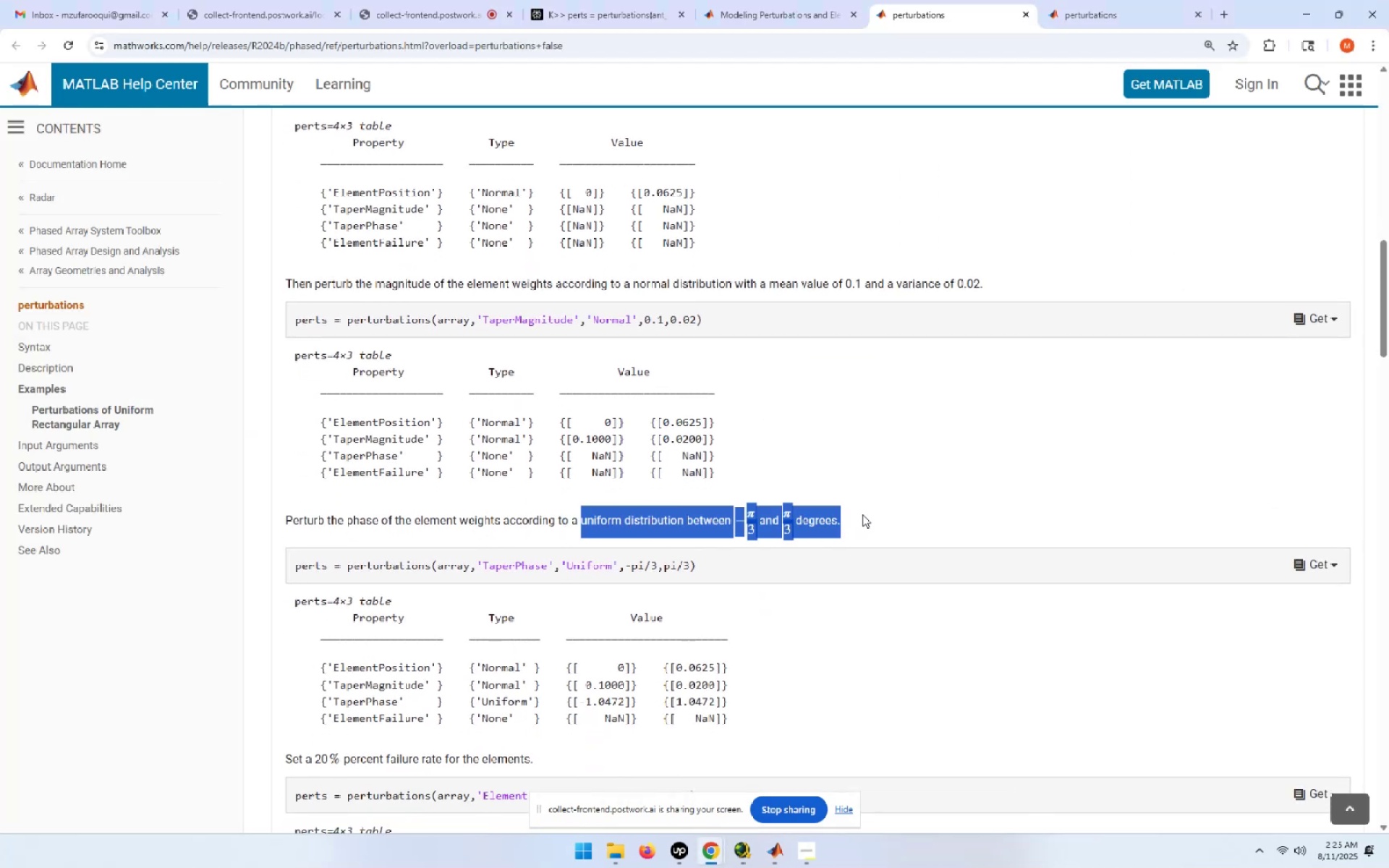 
key(Alt+Tab)
 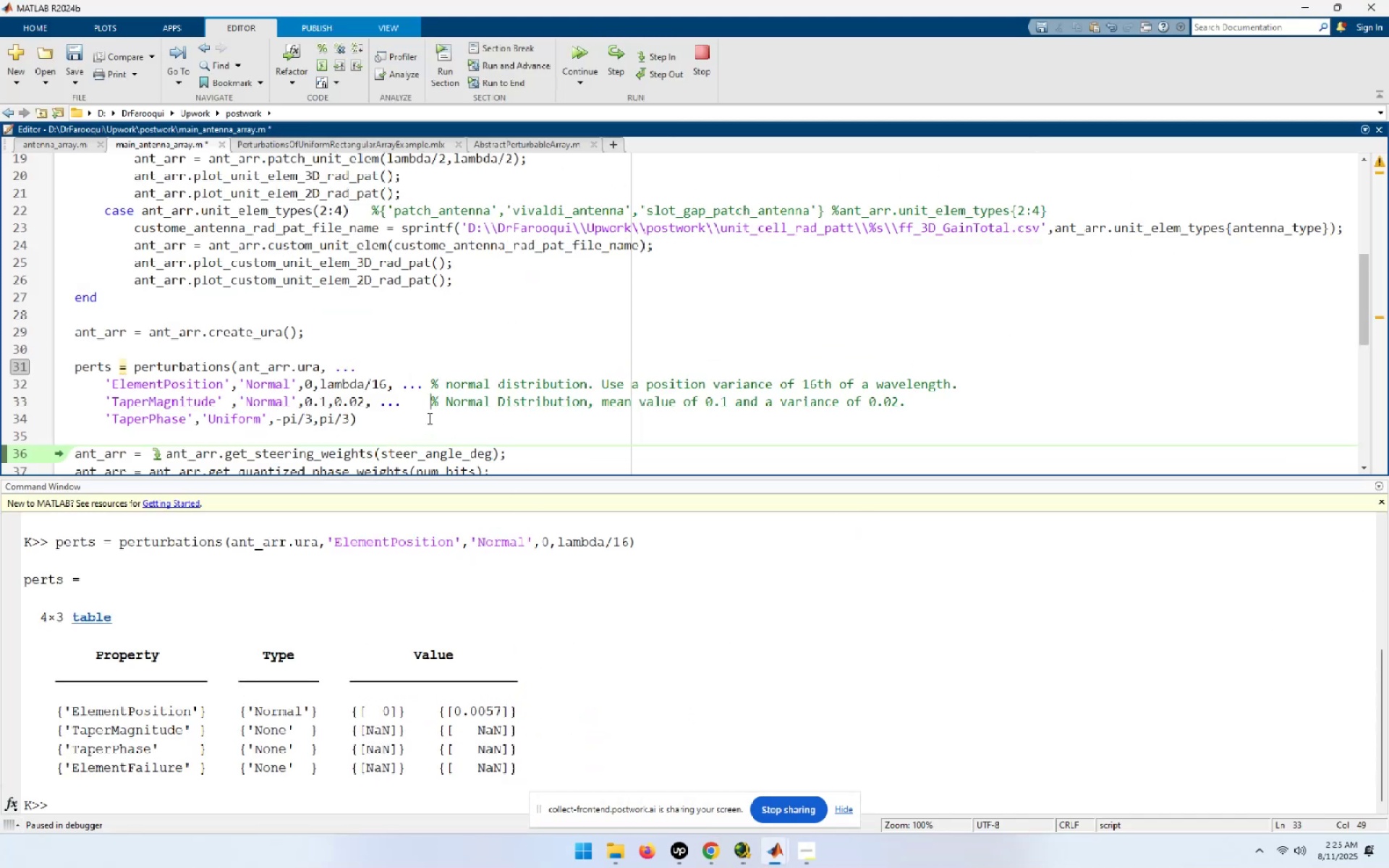 
left_click([436, 413])
 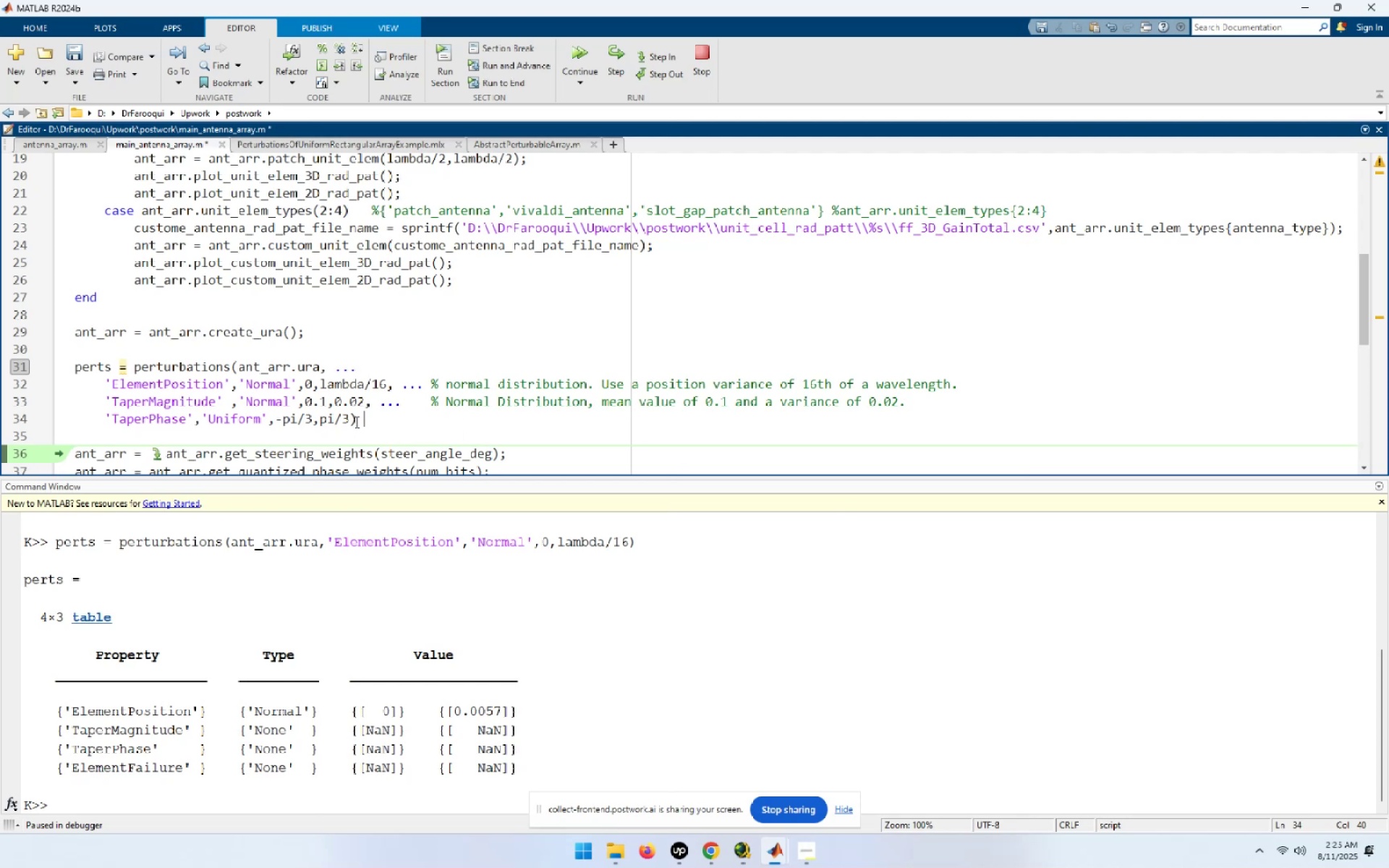 
left_click([353, 422])
 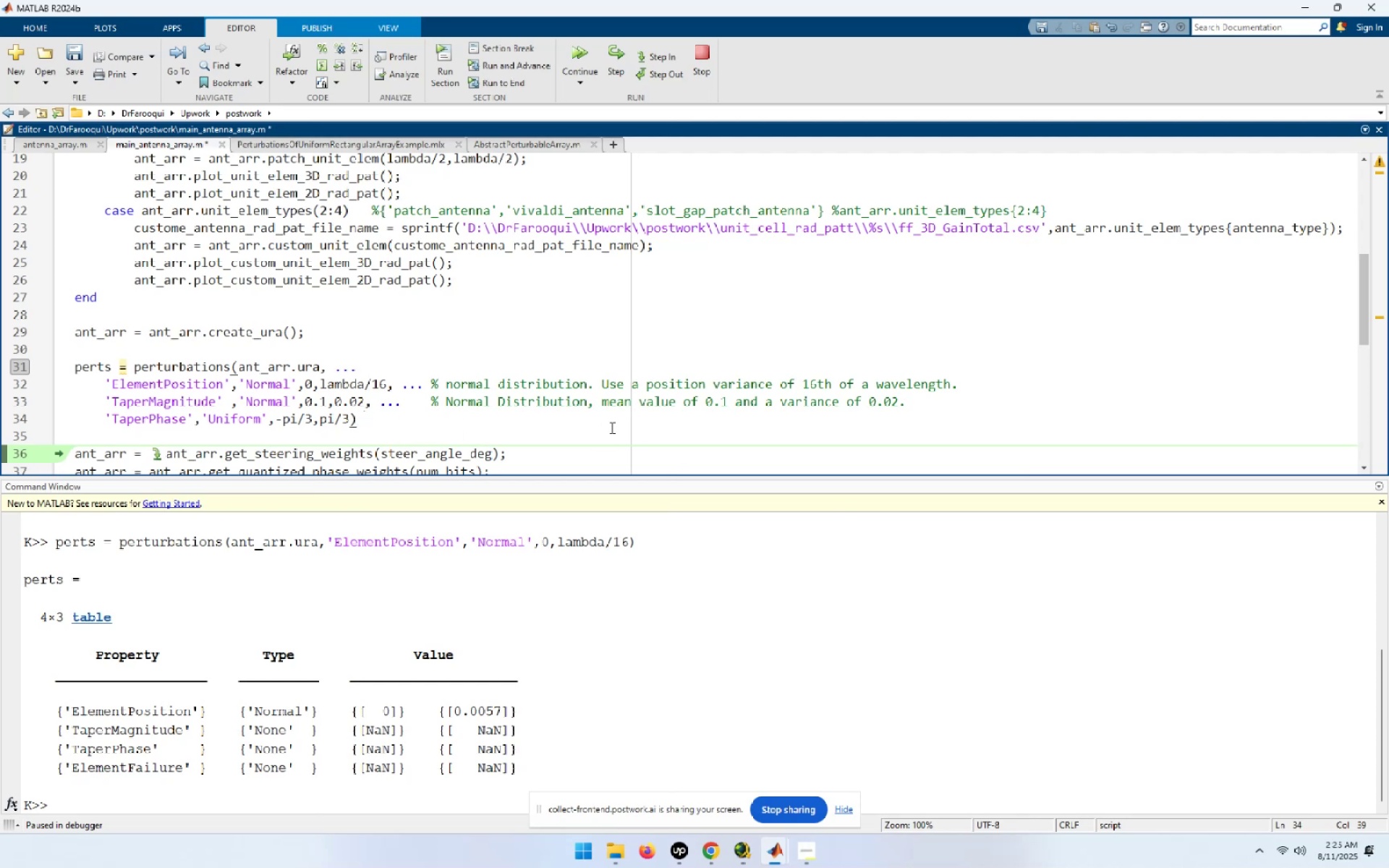 
key(ArrowLeft)
 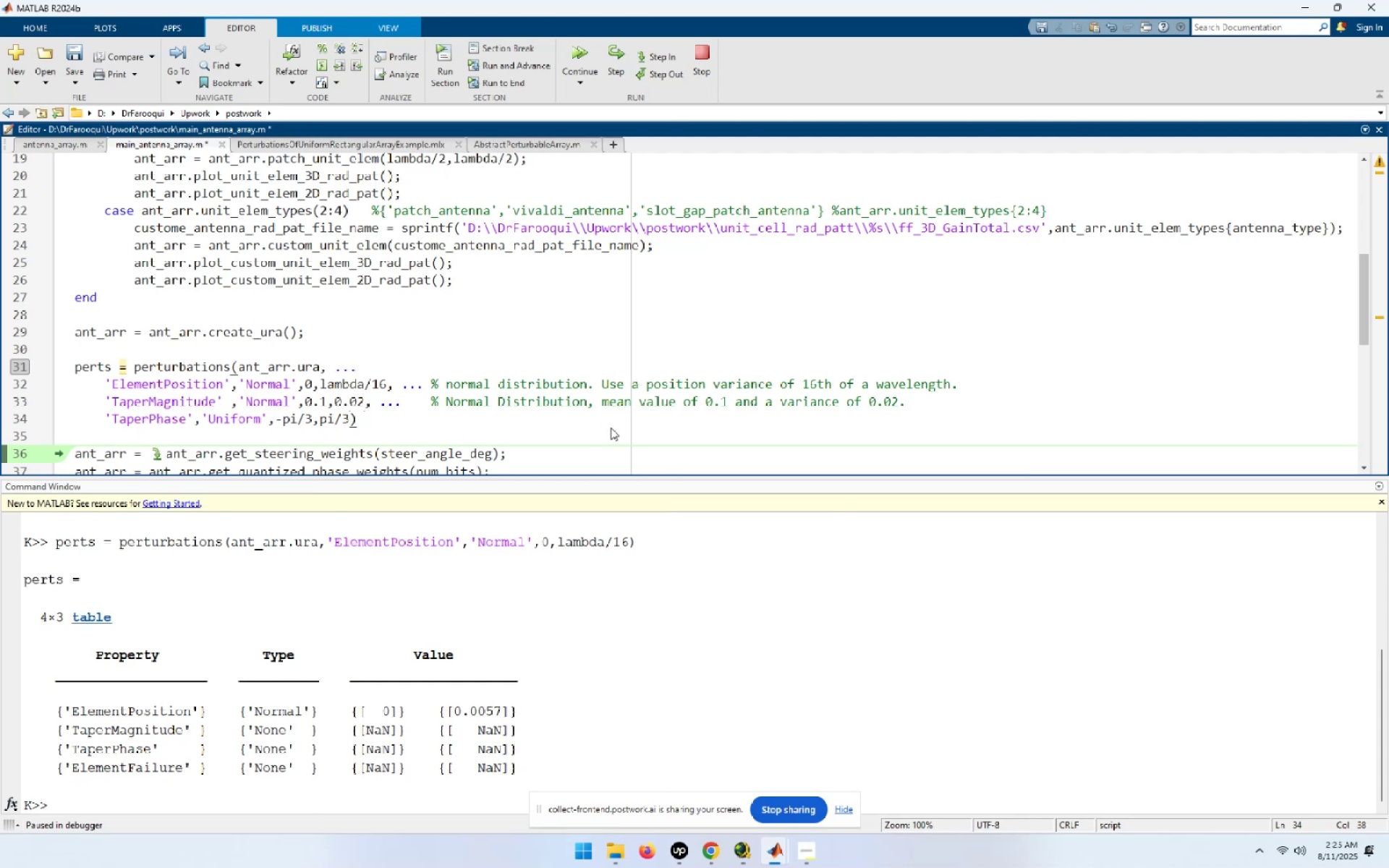 
key(Comma)
 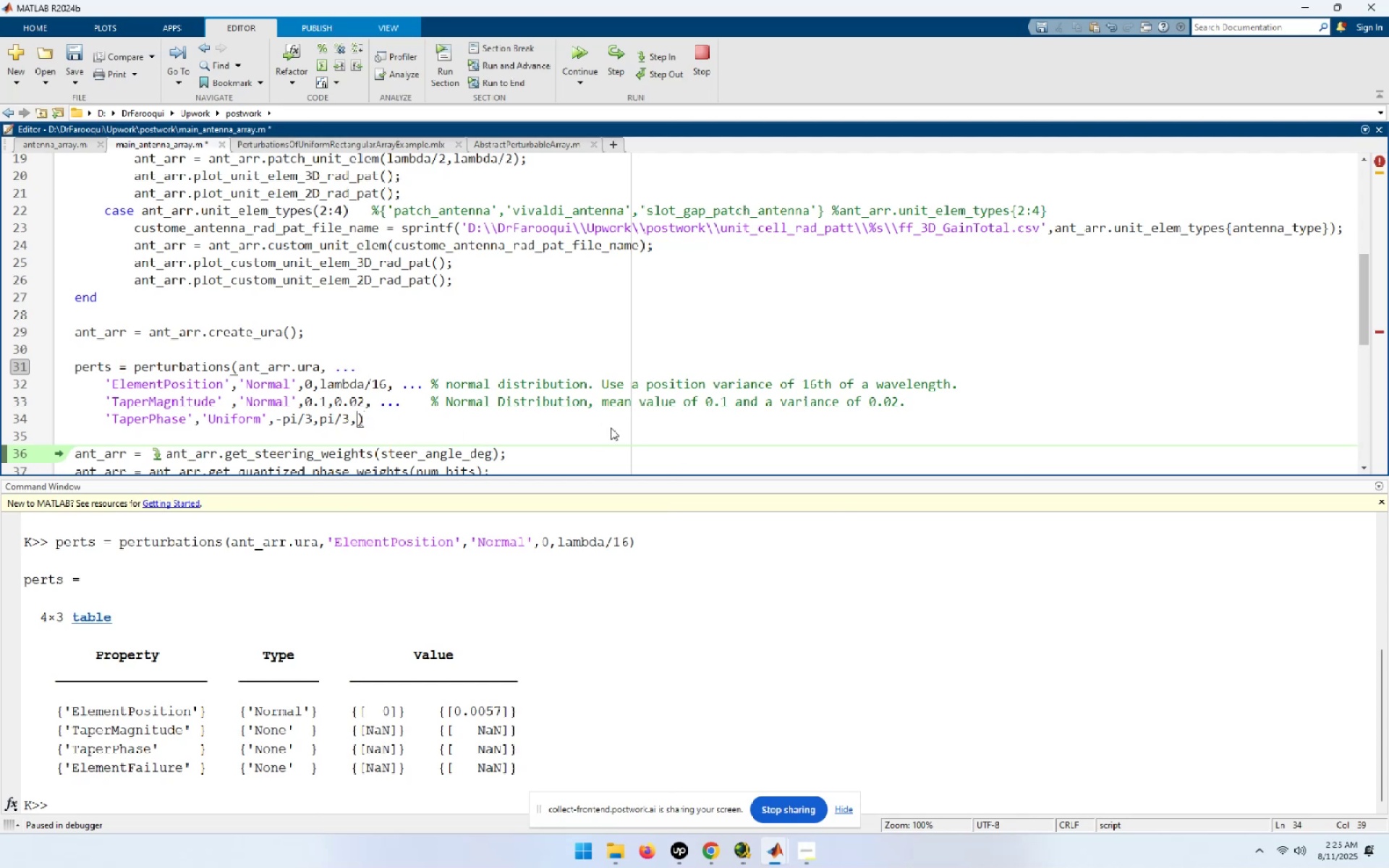 
key(Space)
 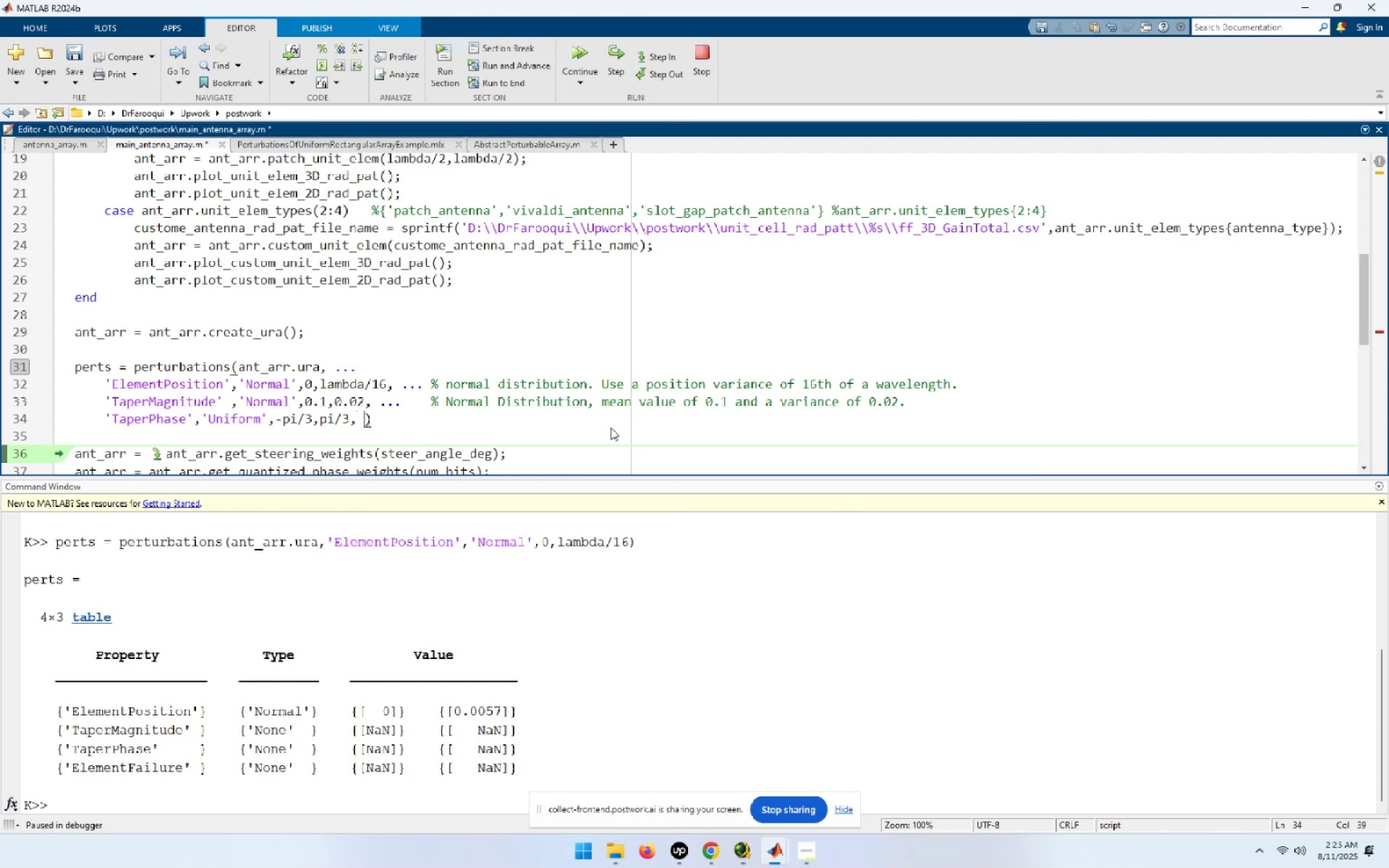 
key(Period)
 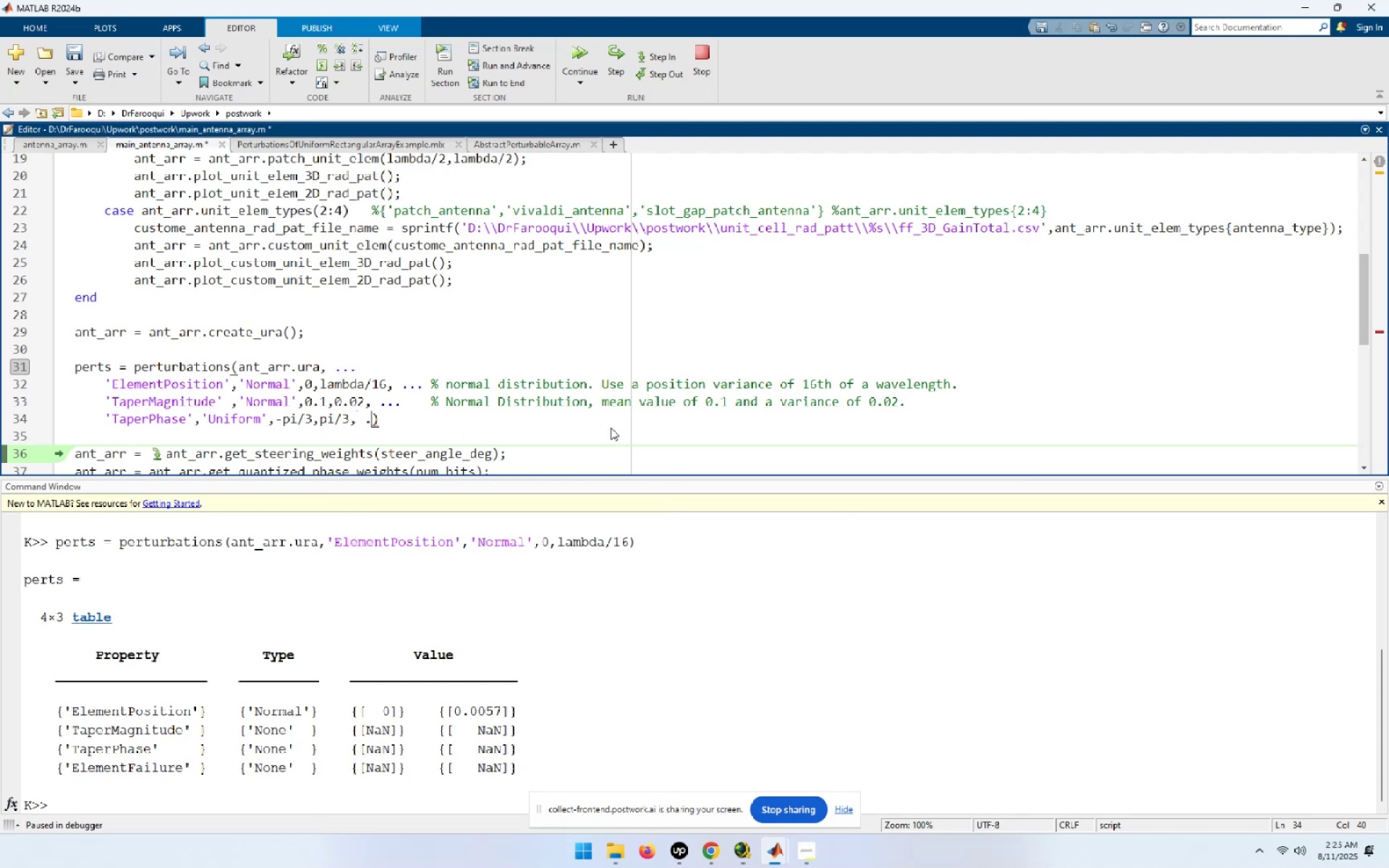 
key(Period)
 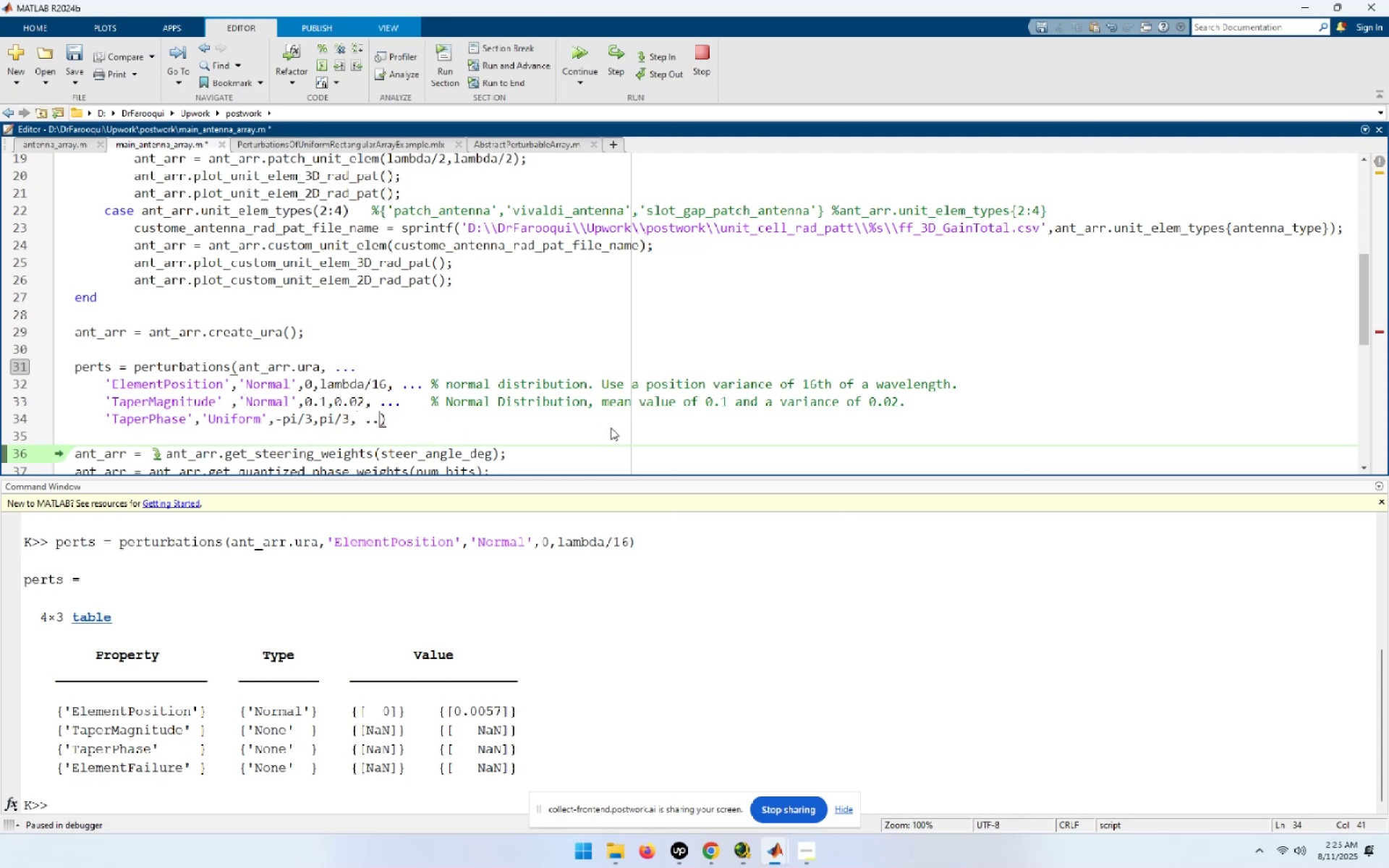 
key(Period)
 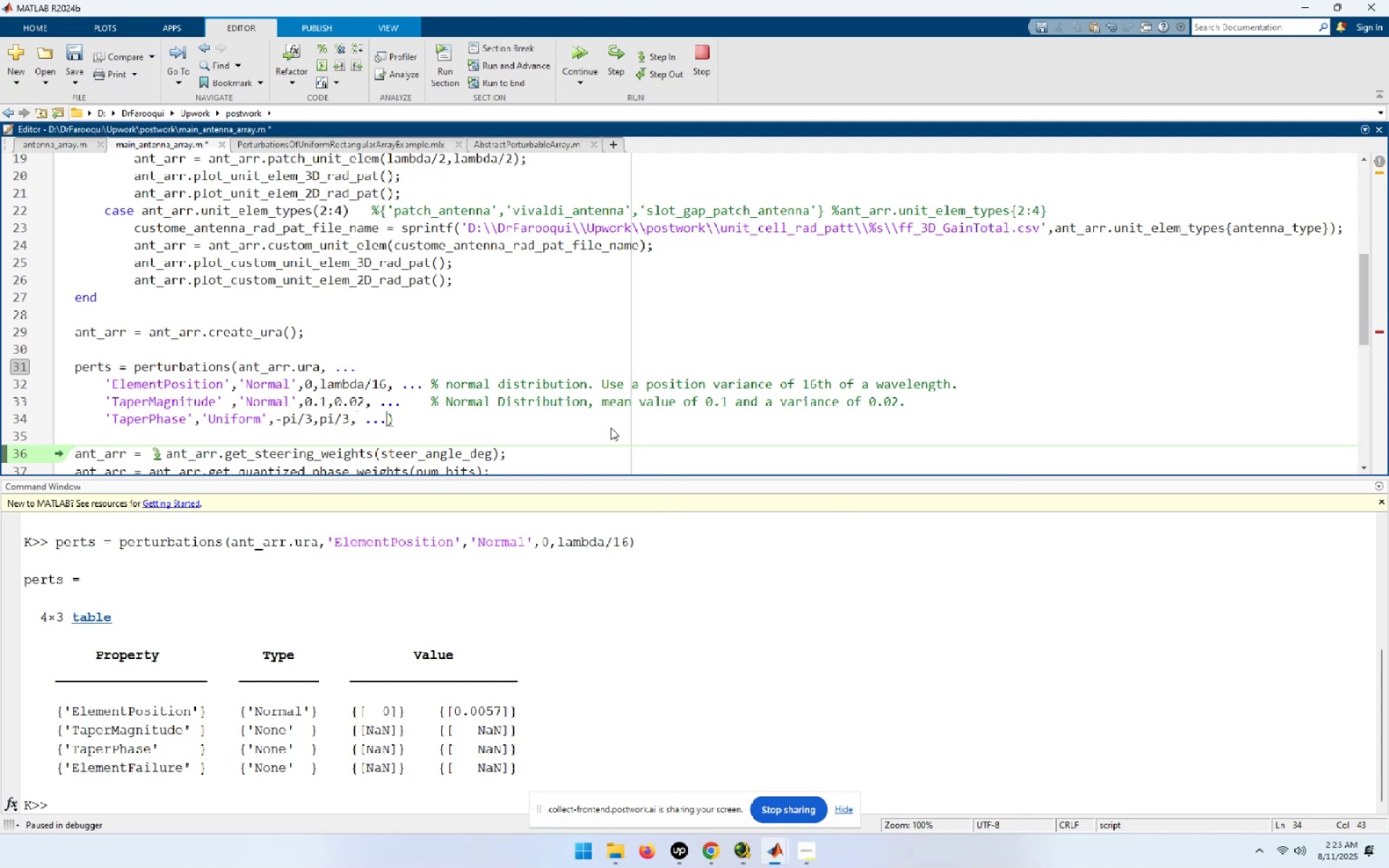 
key(NumpadEnter)
 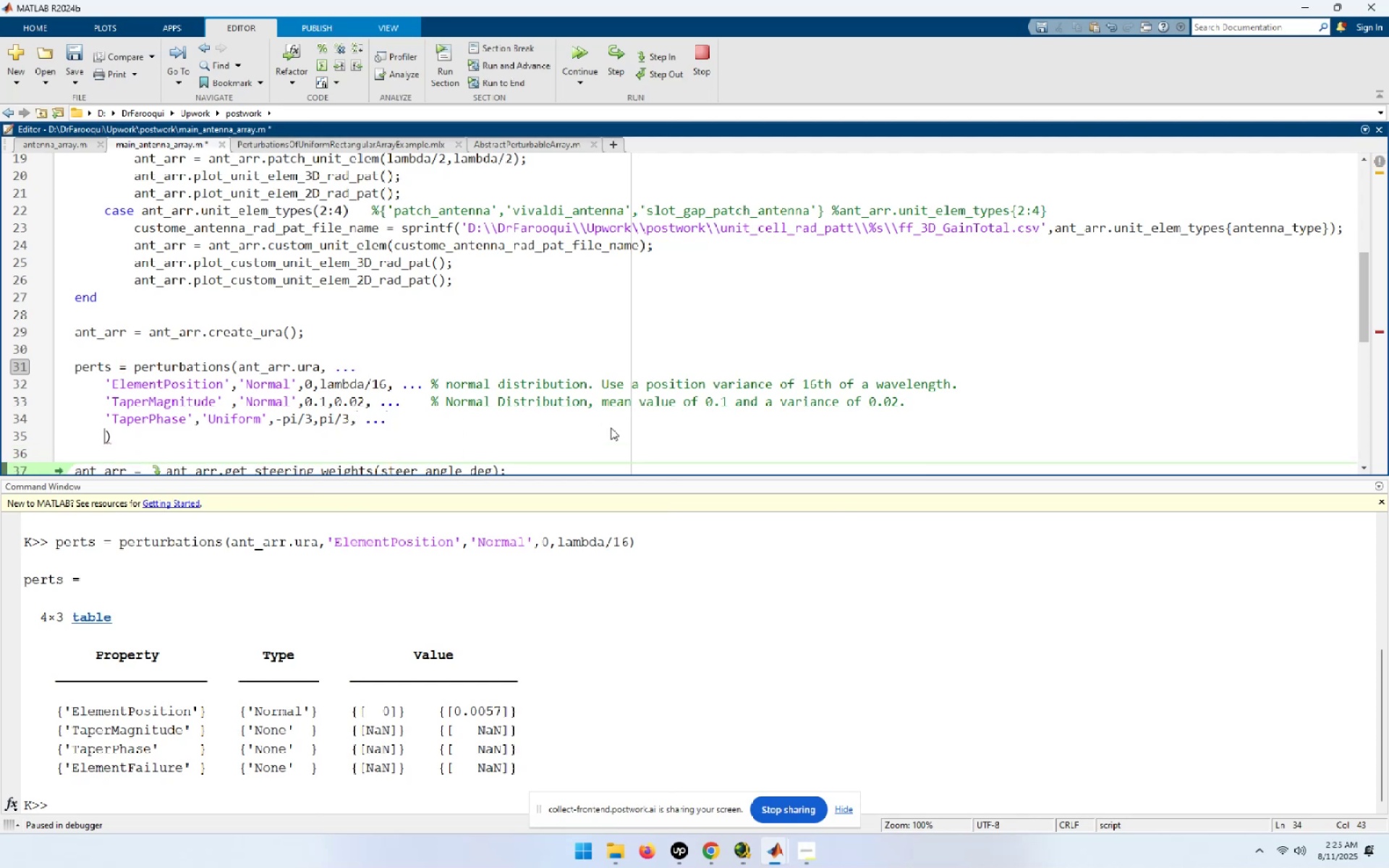 
key(ArrowUp)
 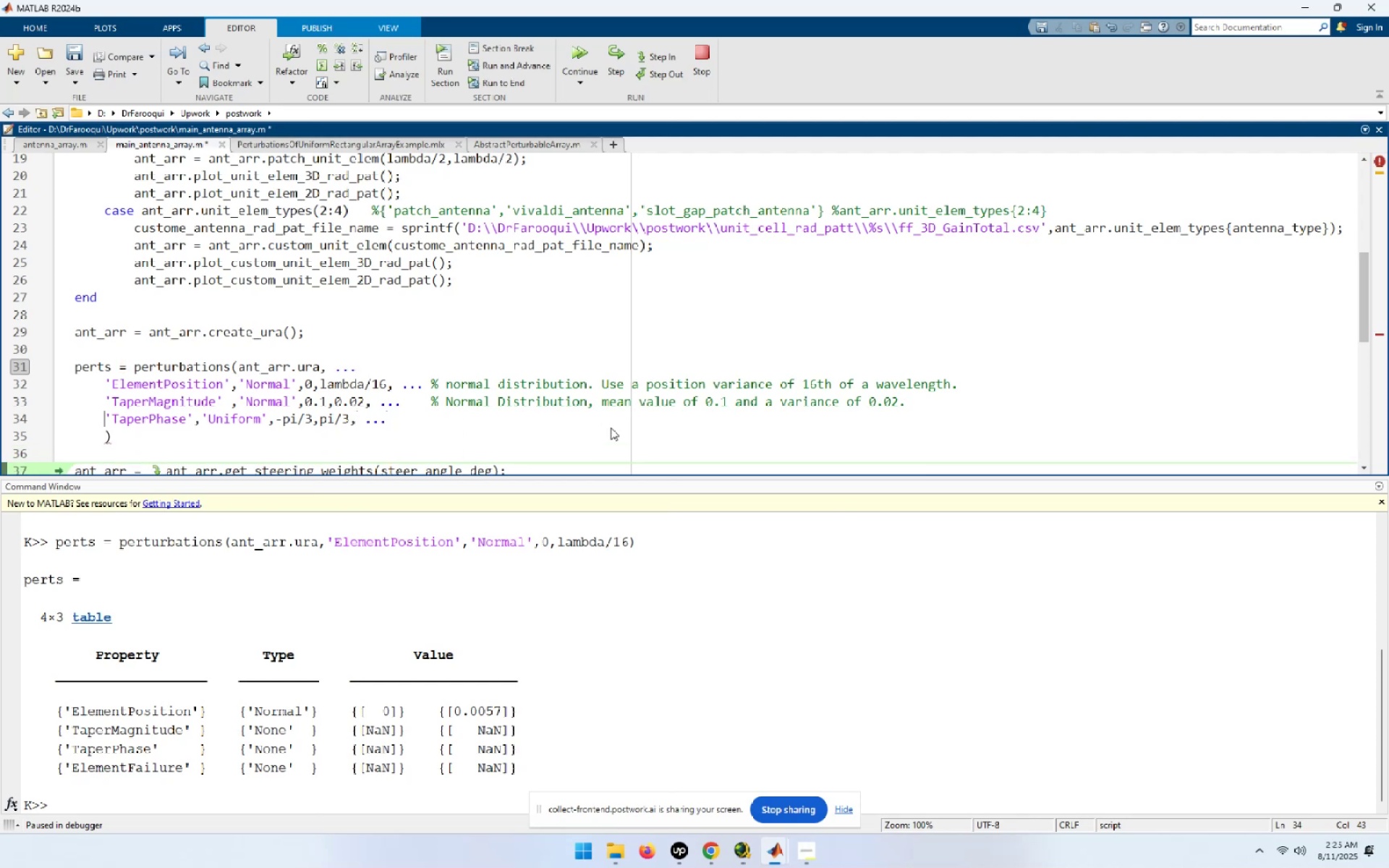 
key(End)
 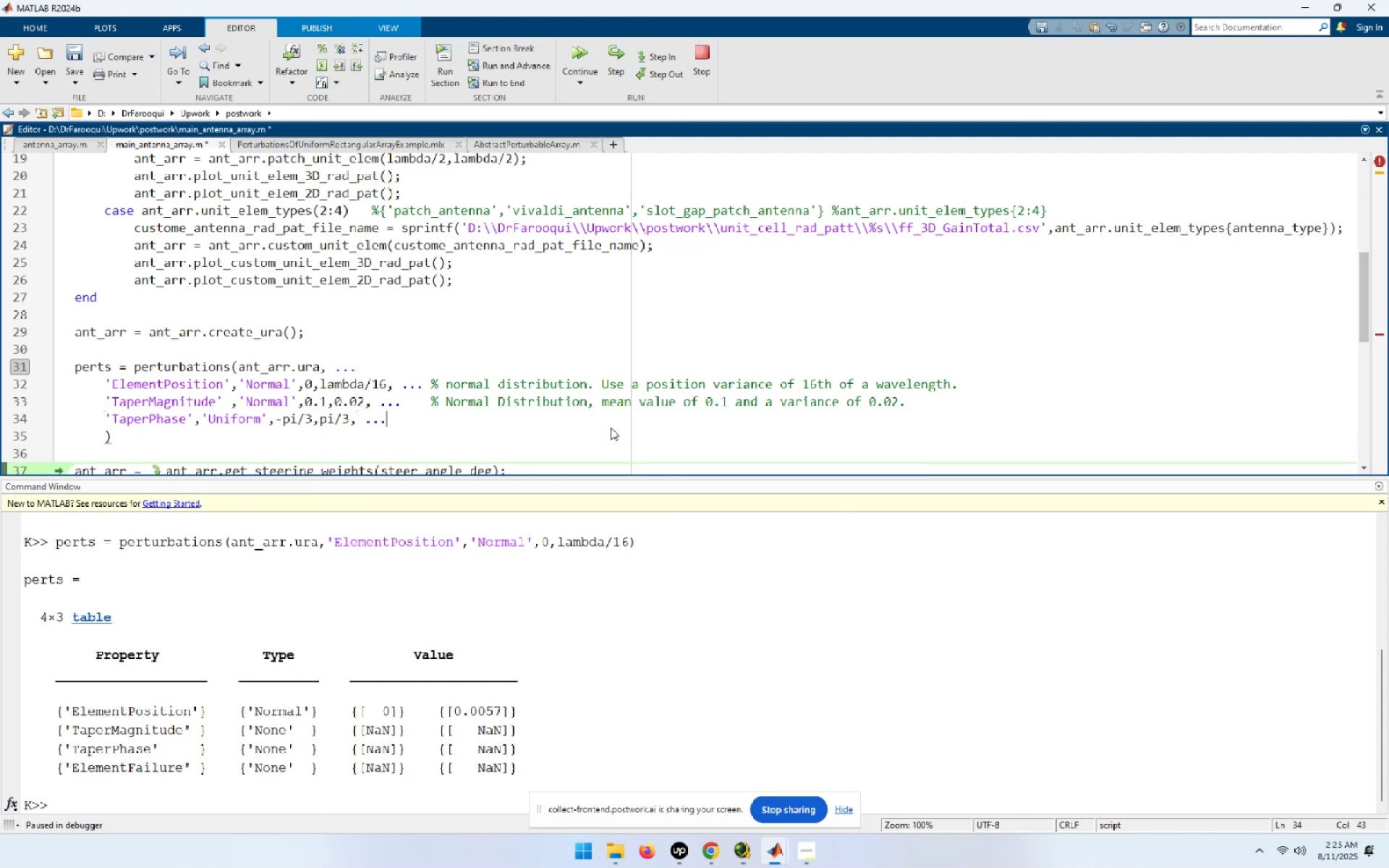 
key(Space)
 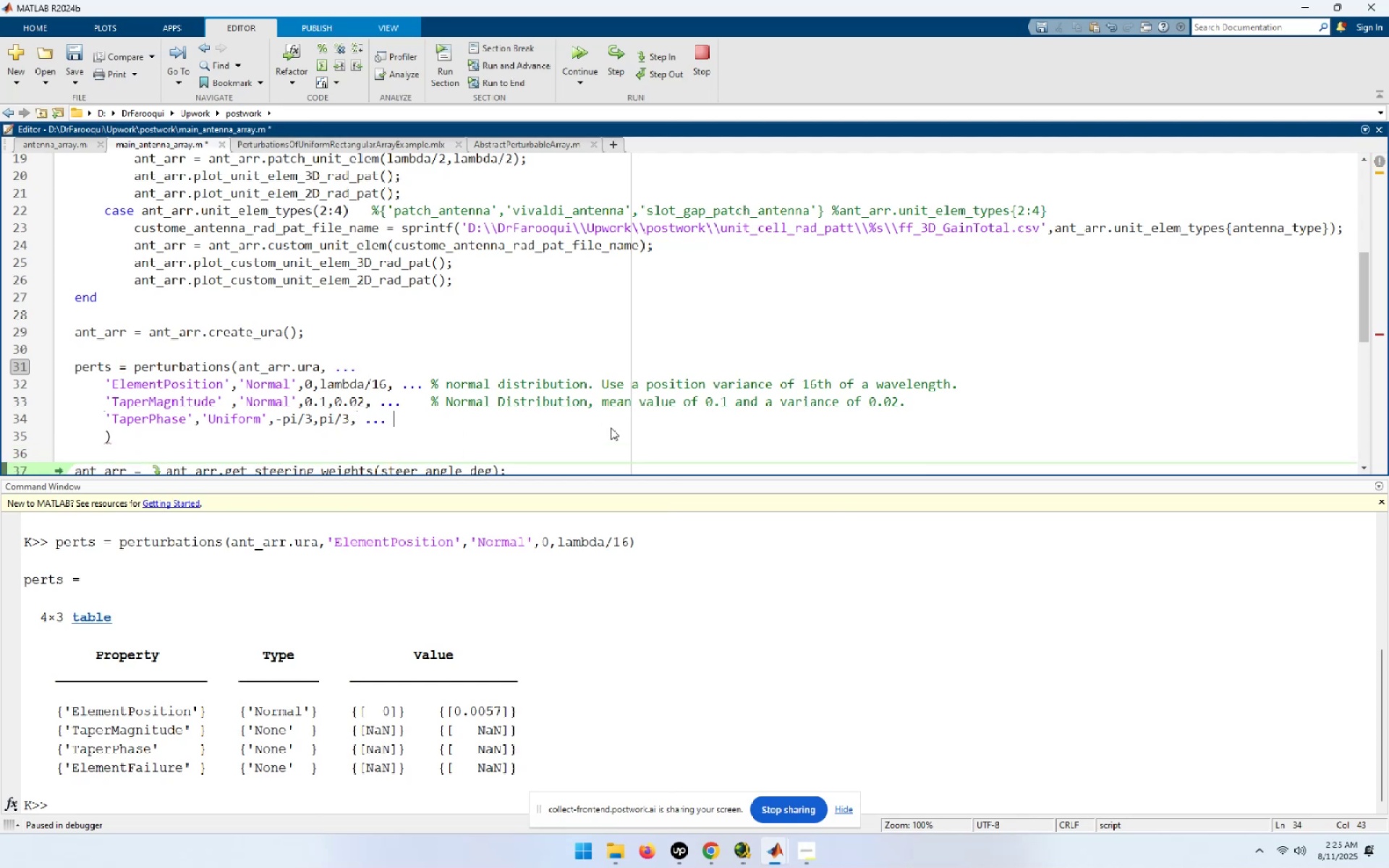 
key(Space)
 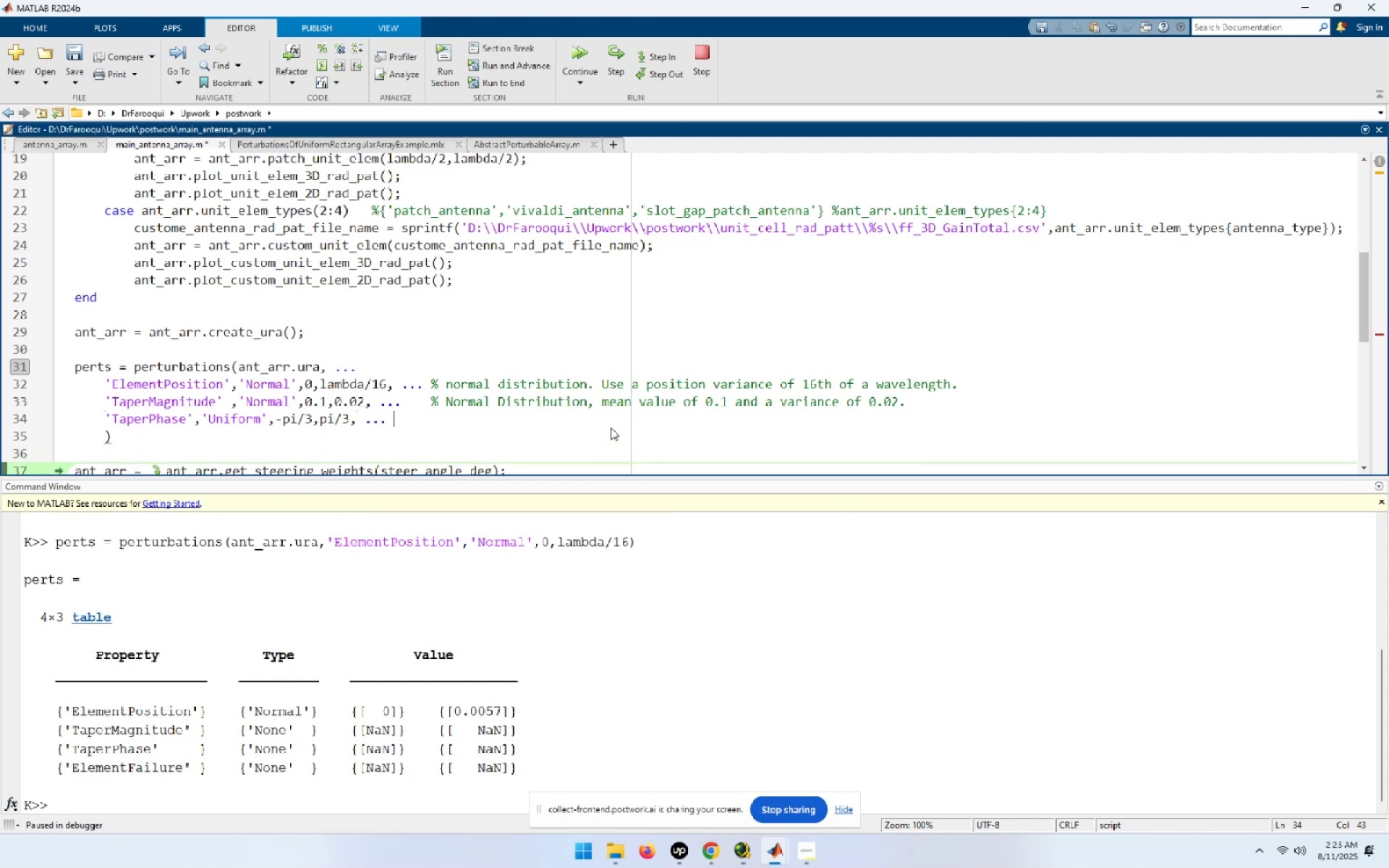 
key(Space)
 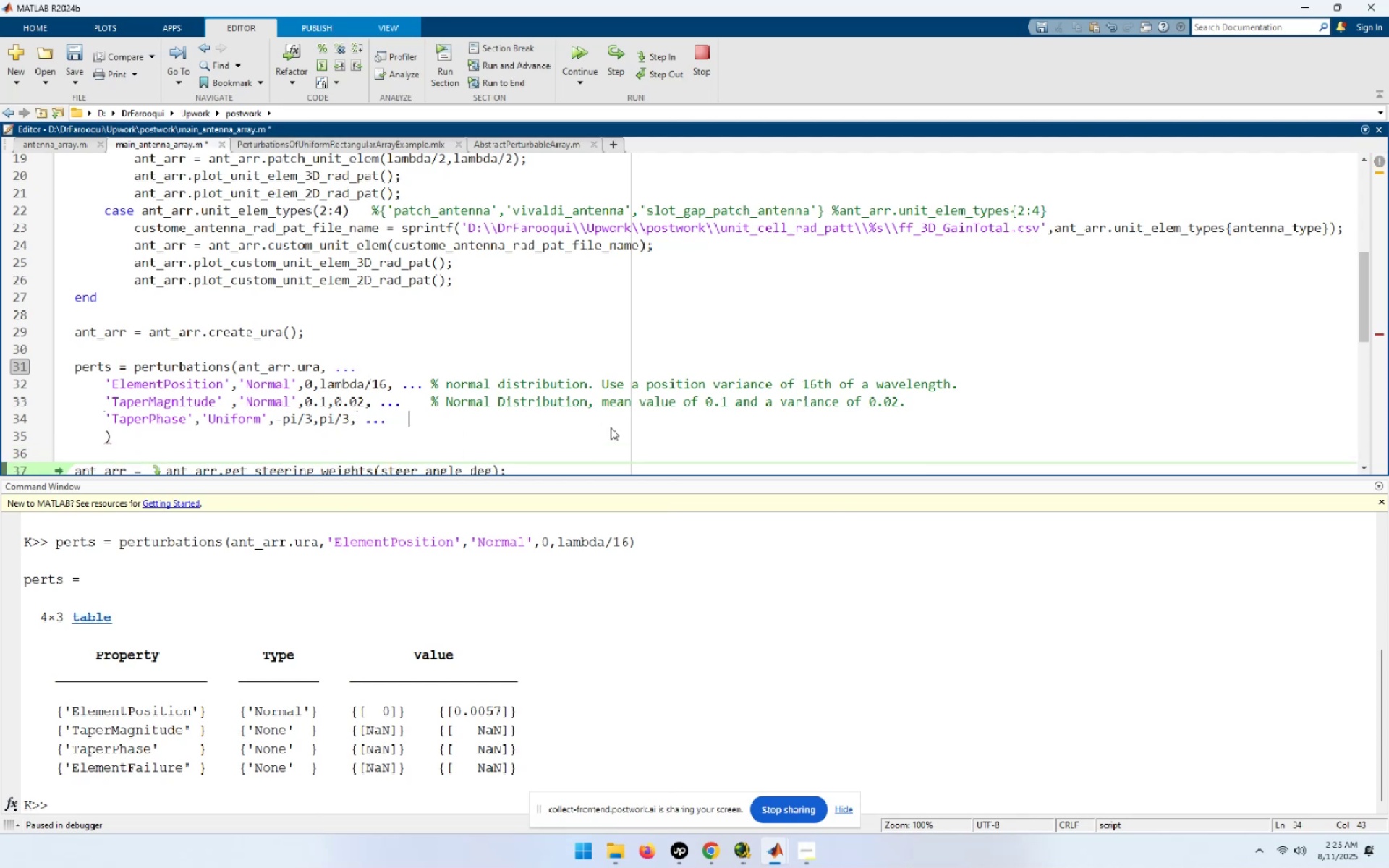 
key(Space)
 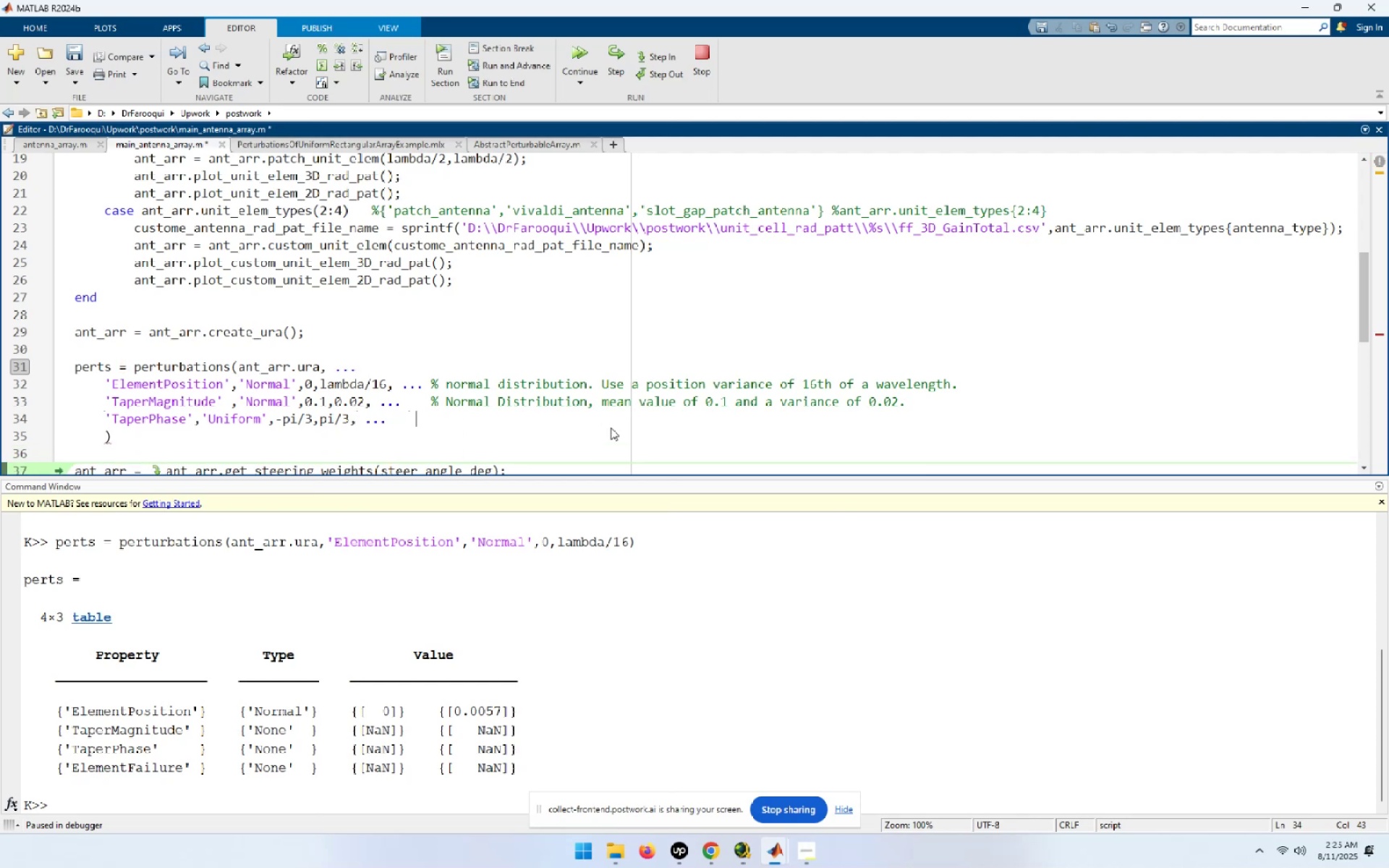 
key(Space)
 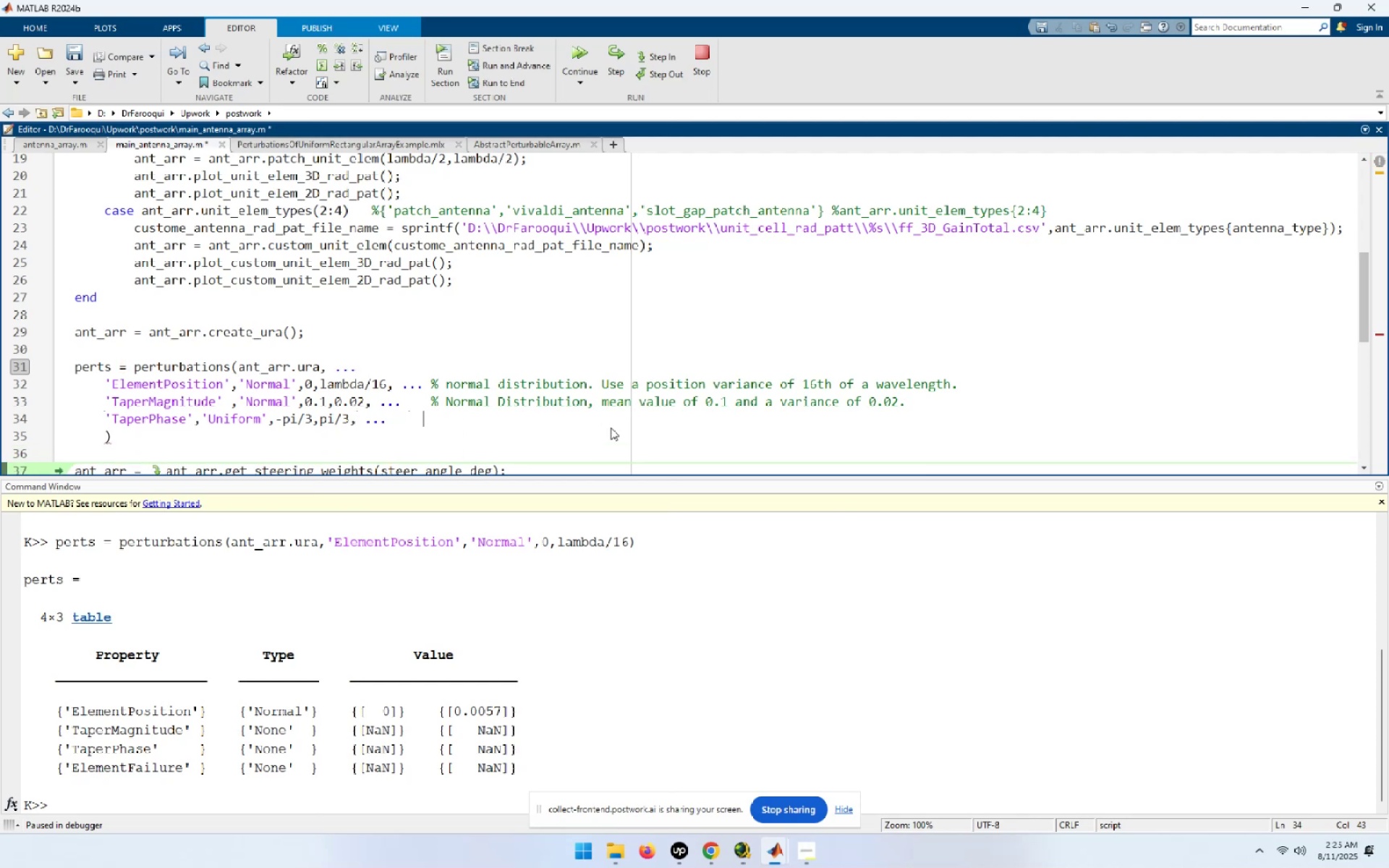 
key(Space)
 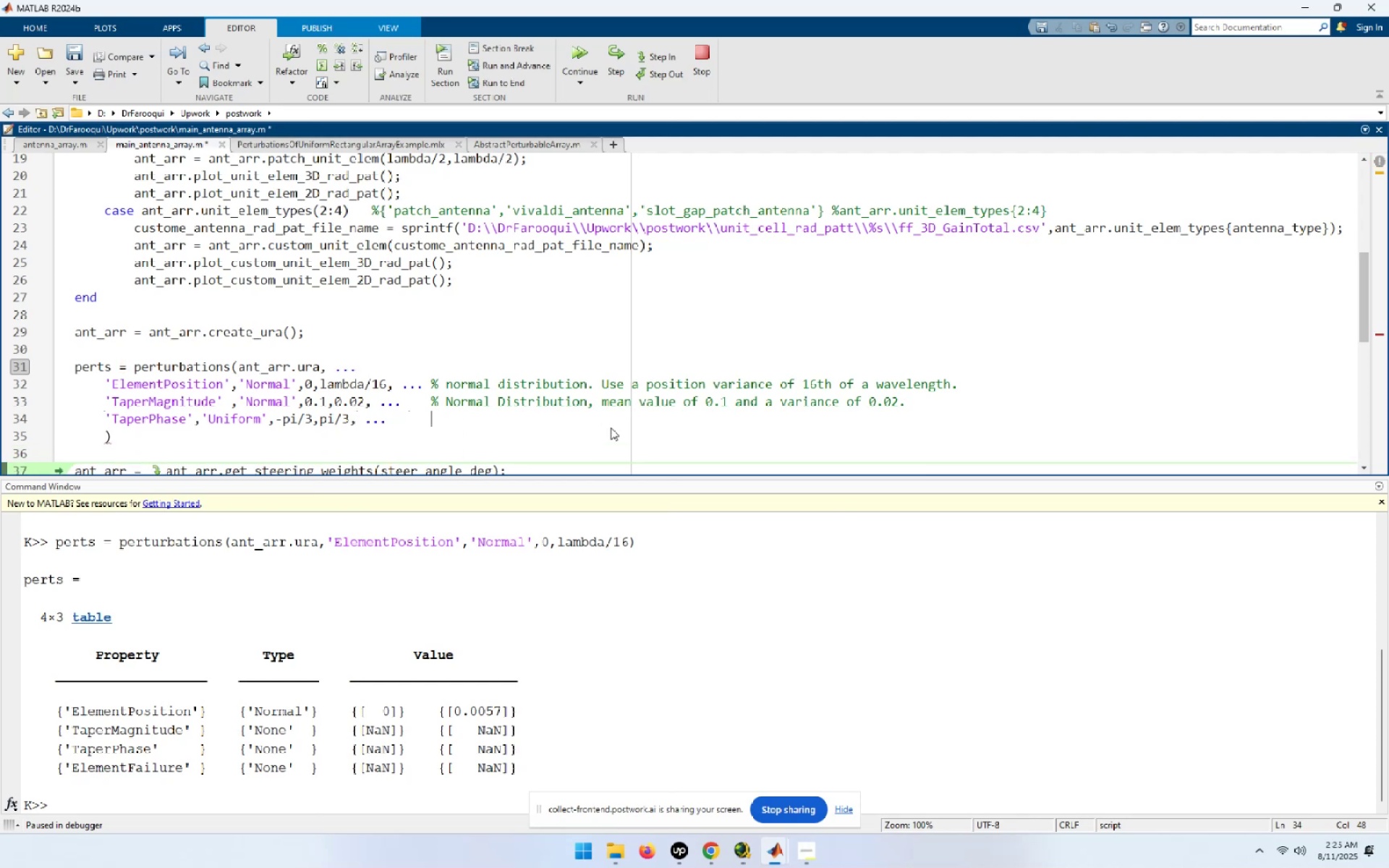 
key(Control+ControlLeft)
 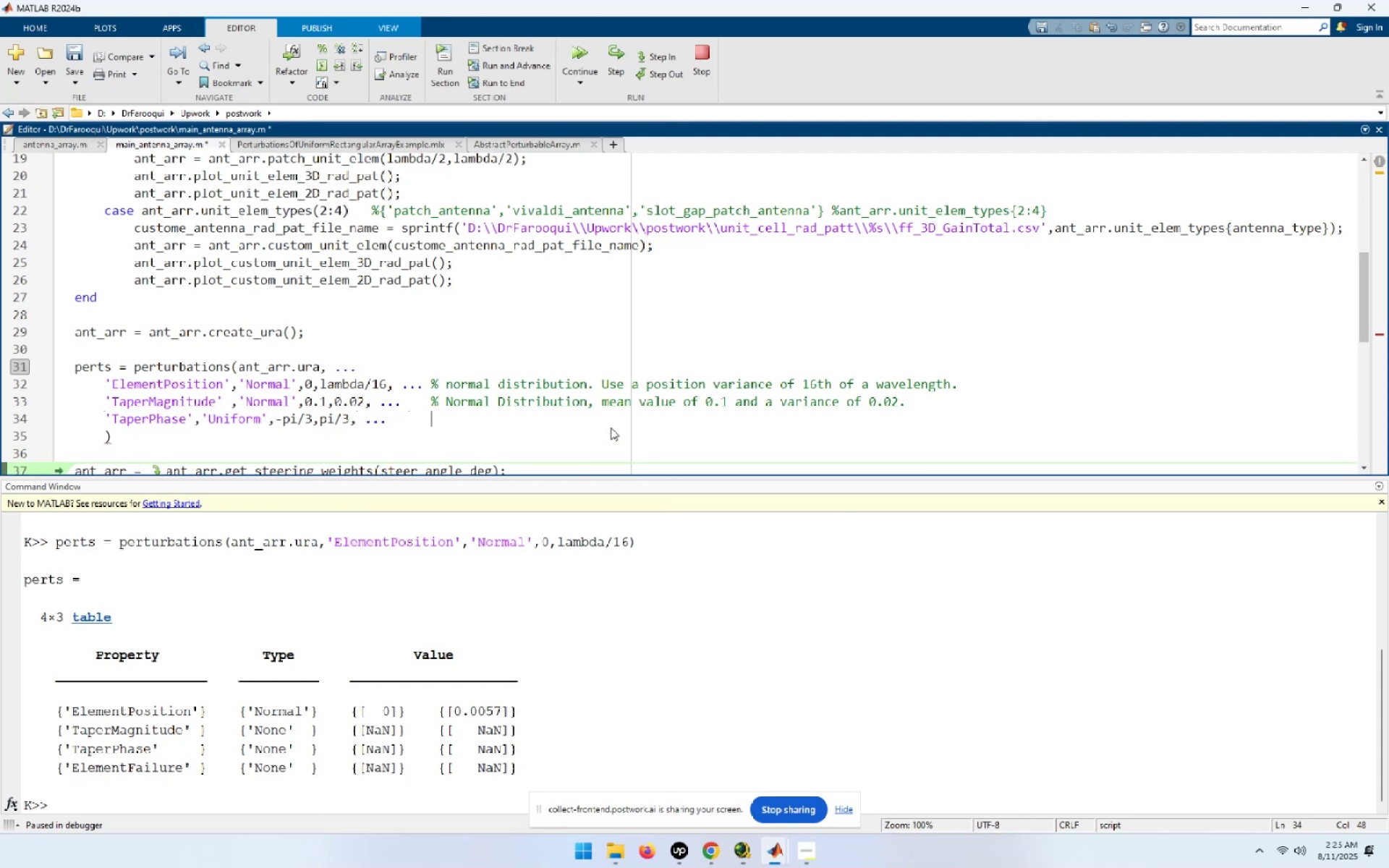 
key(Control+V)
 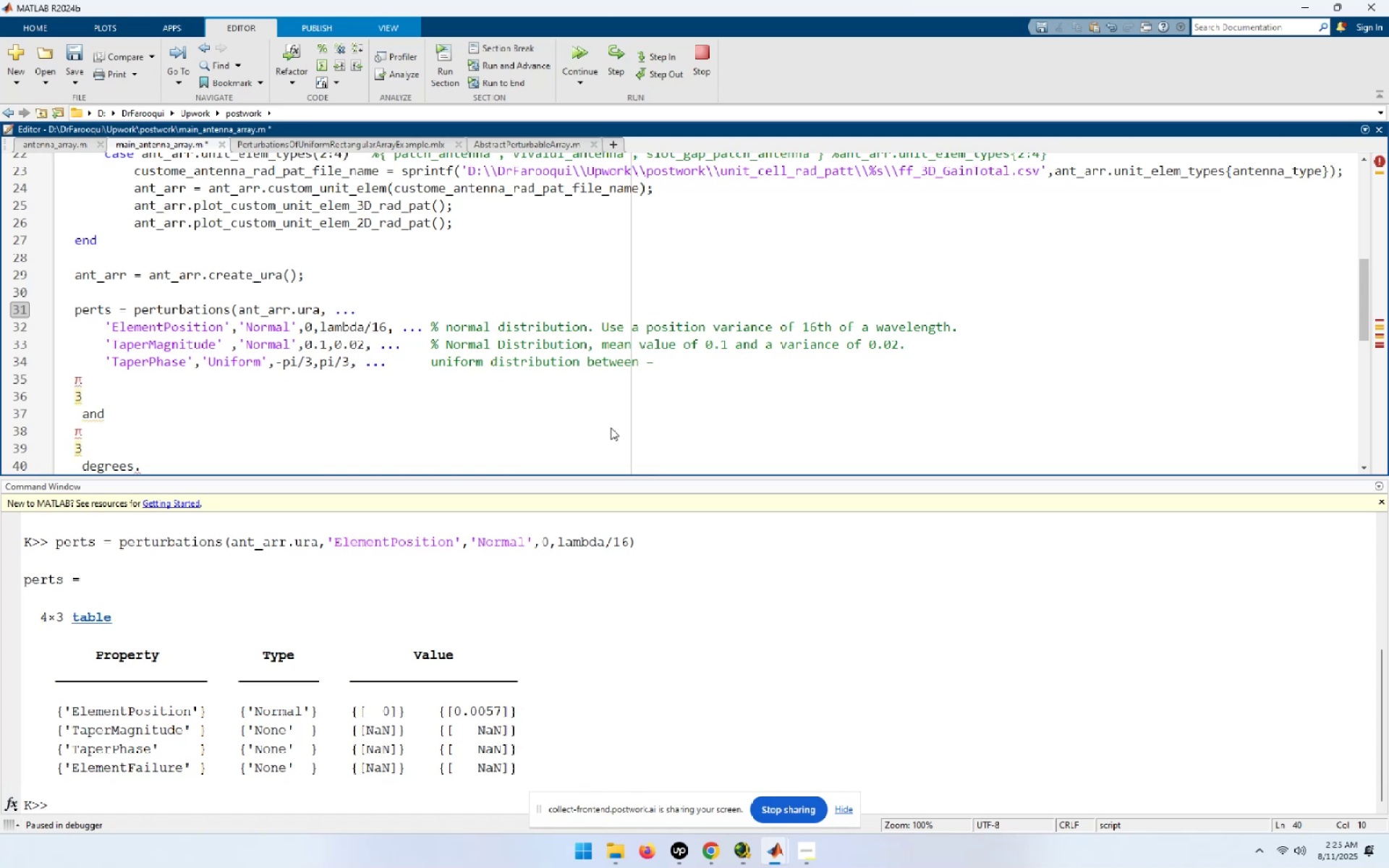 
key(ArrowUp)
 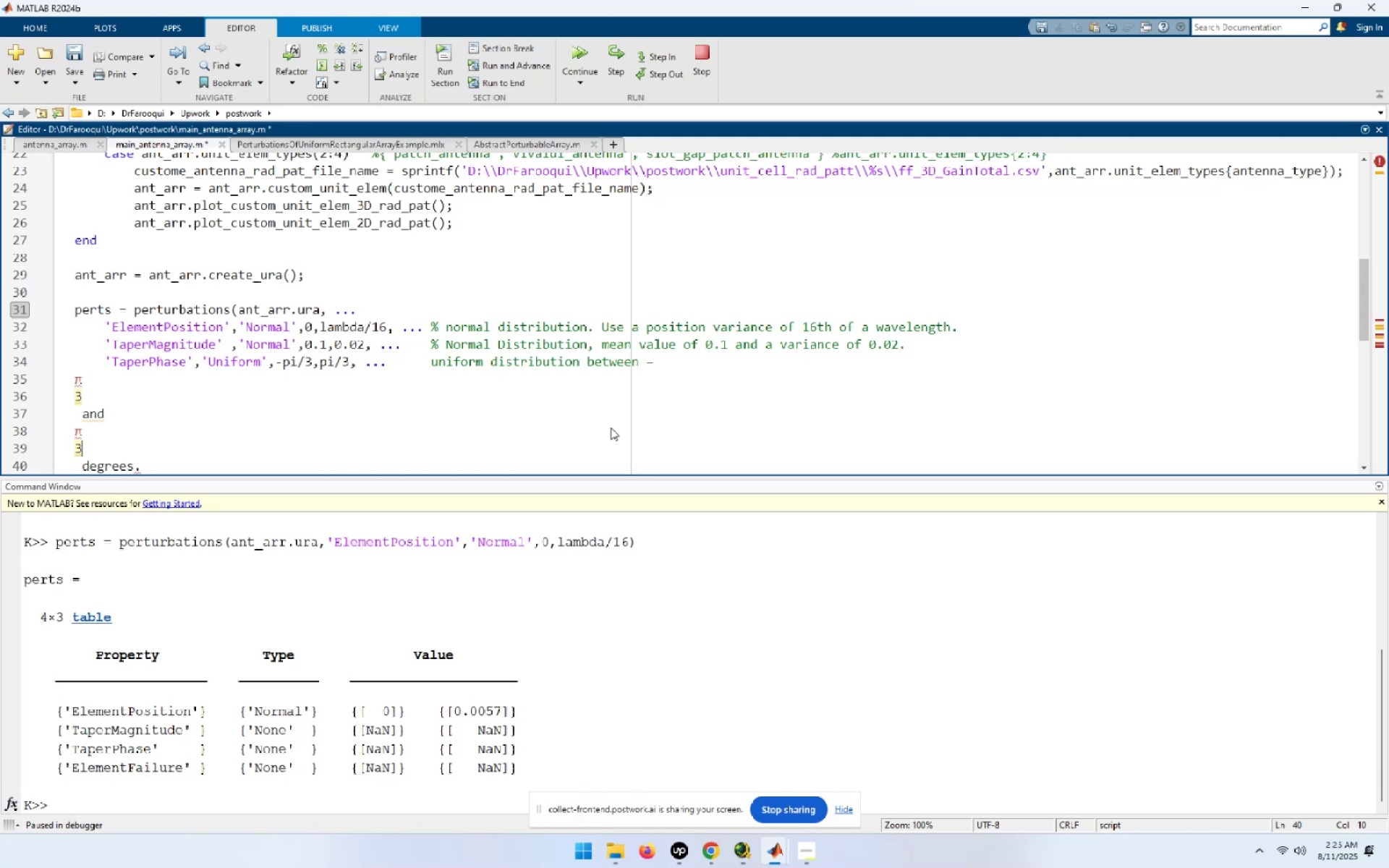 
key(ArrowUp)
 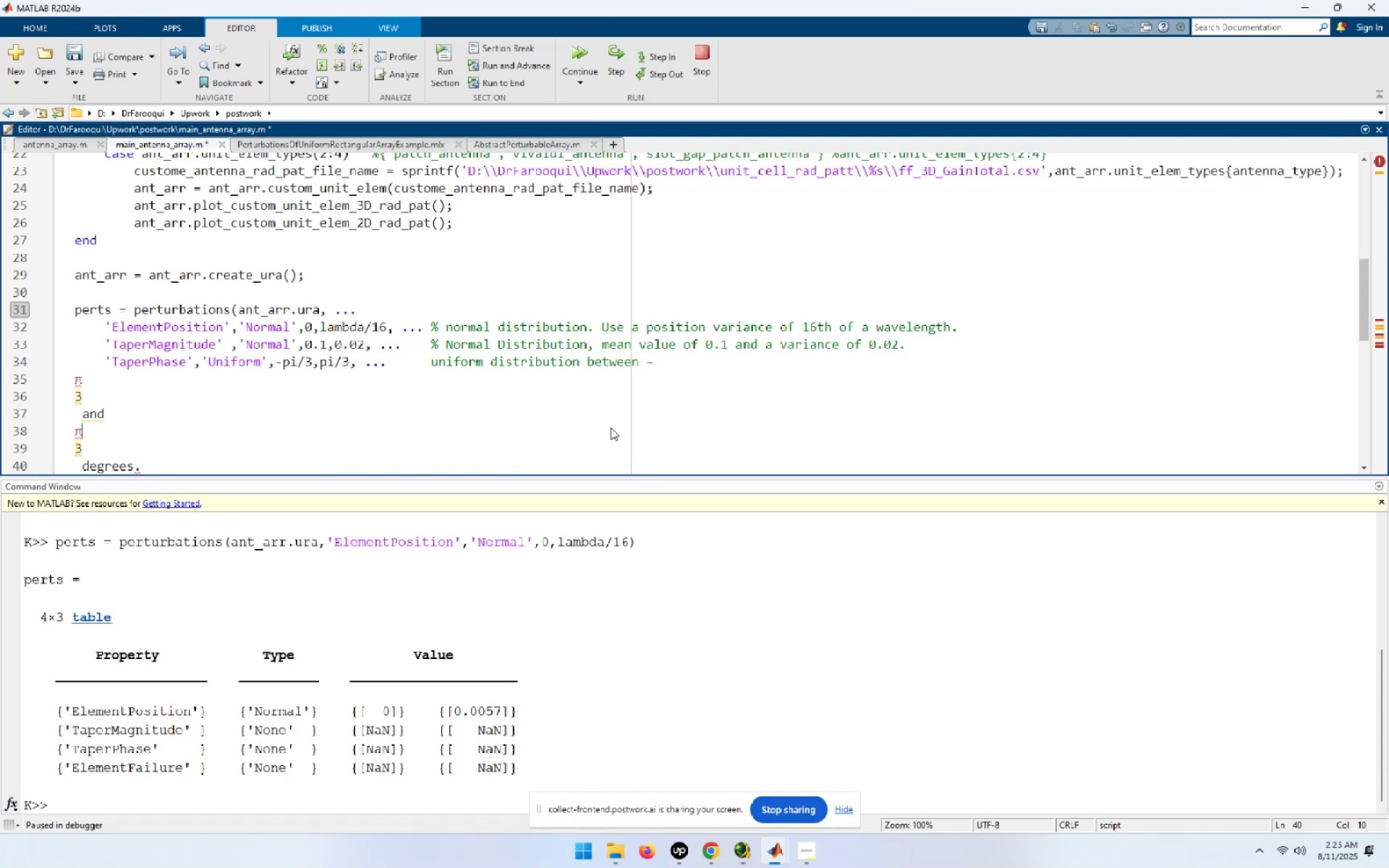 
key(ArrowUp)
 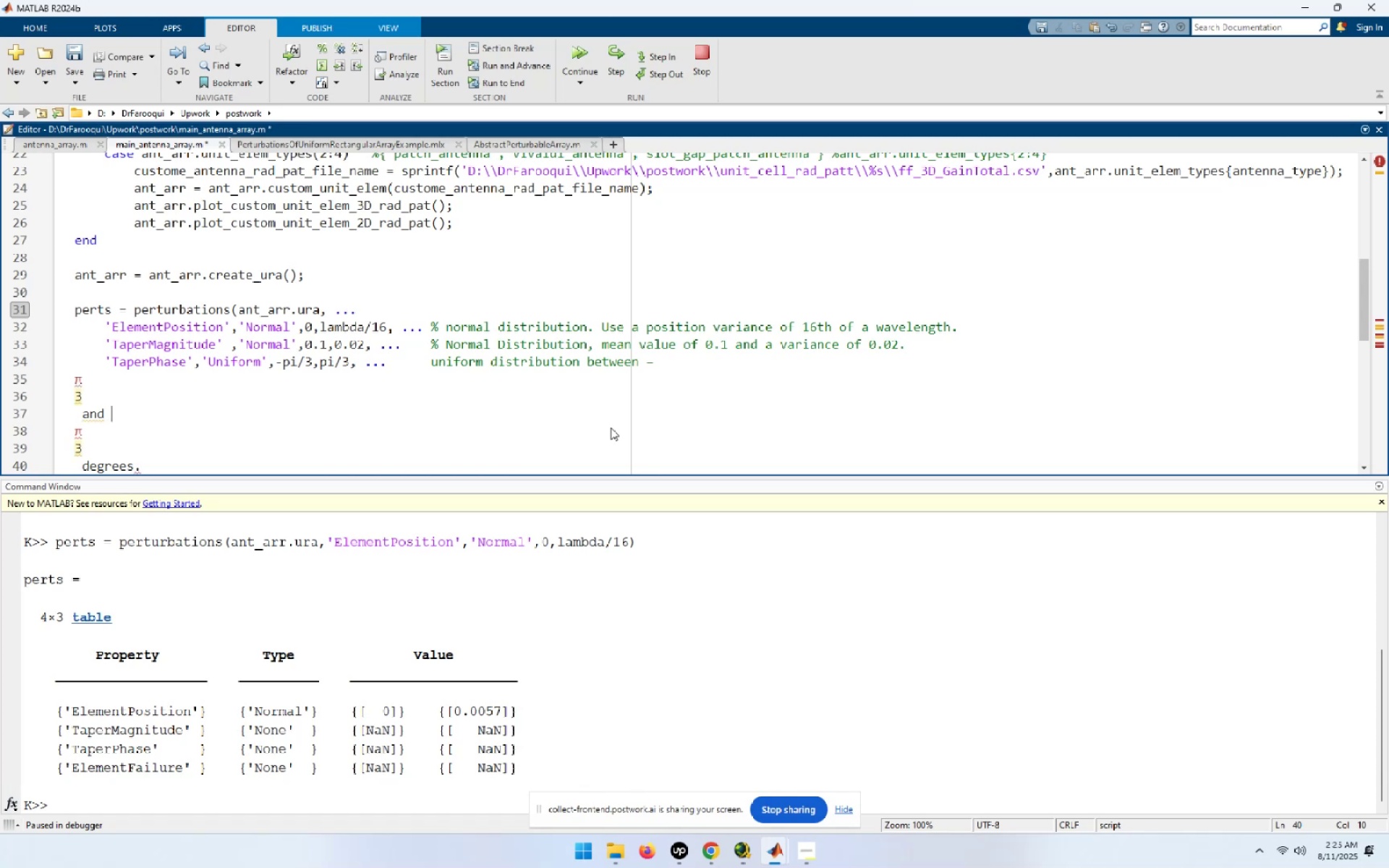 
key(ArrowUp)
 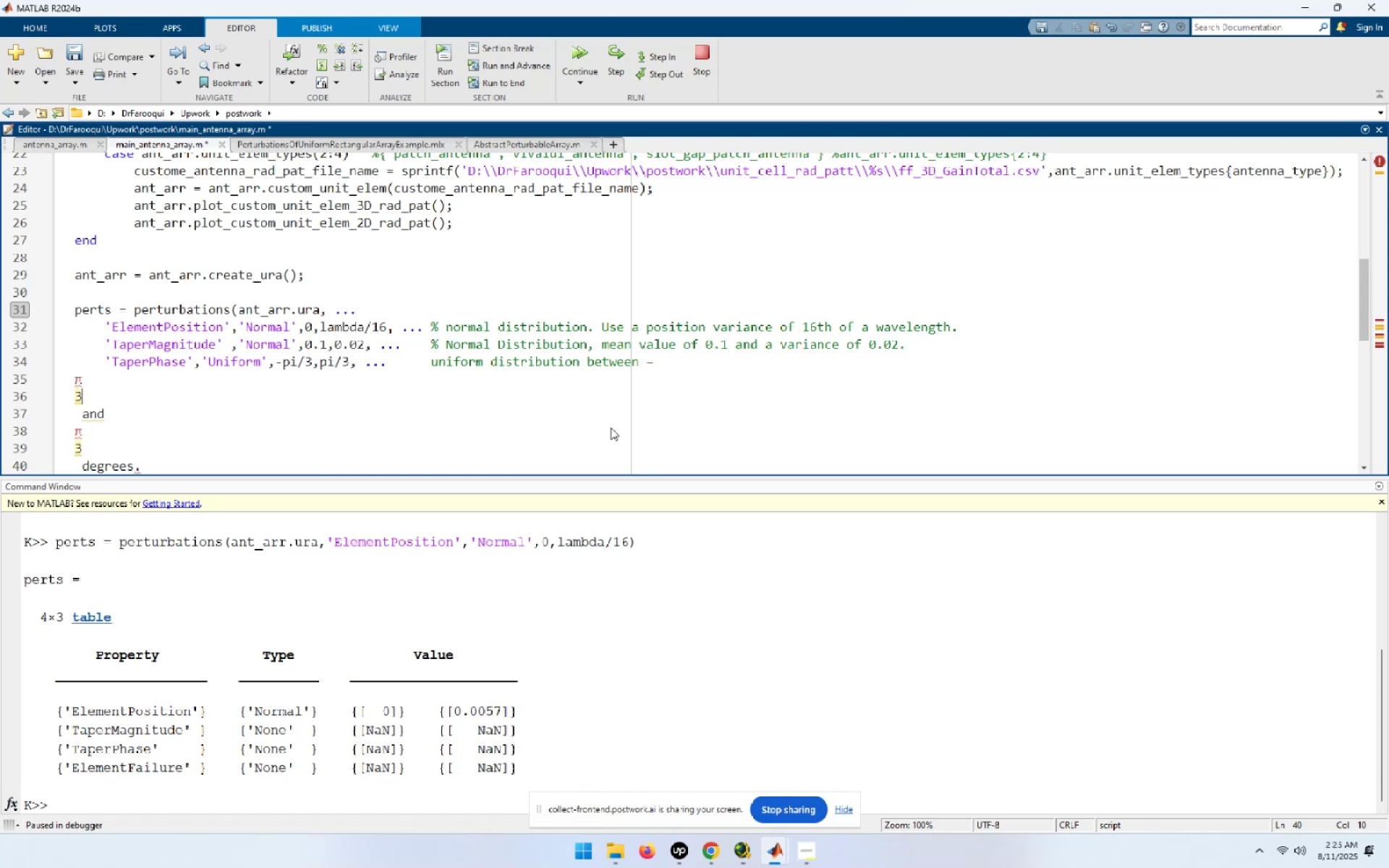 
key(ArrowUp)
 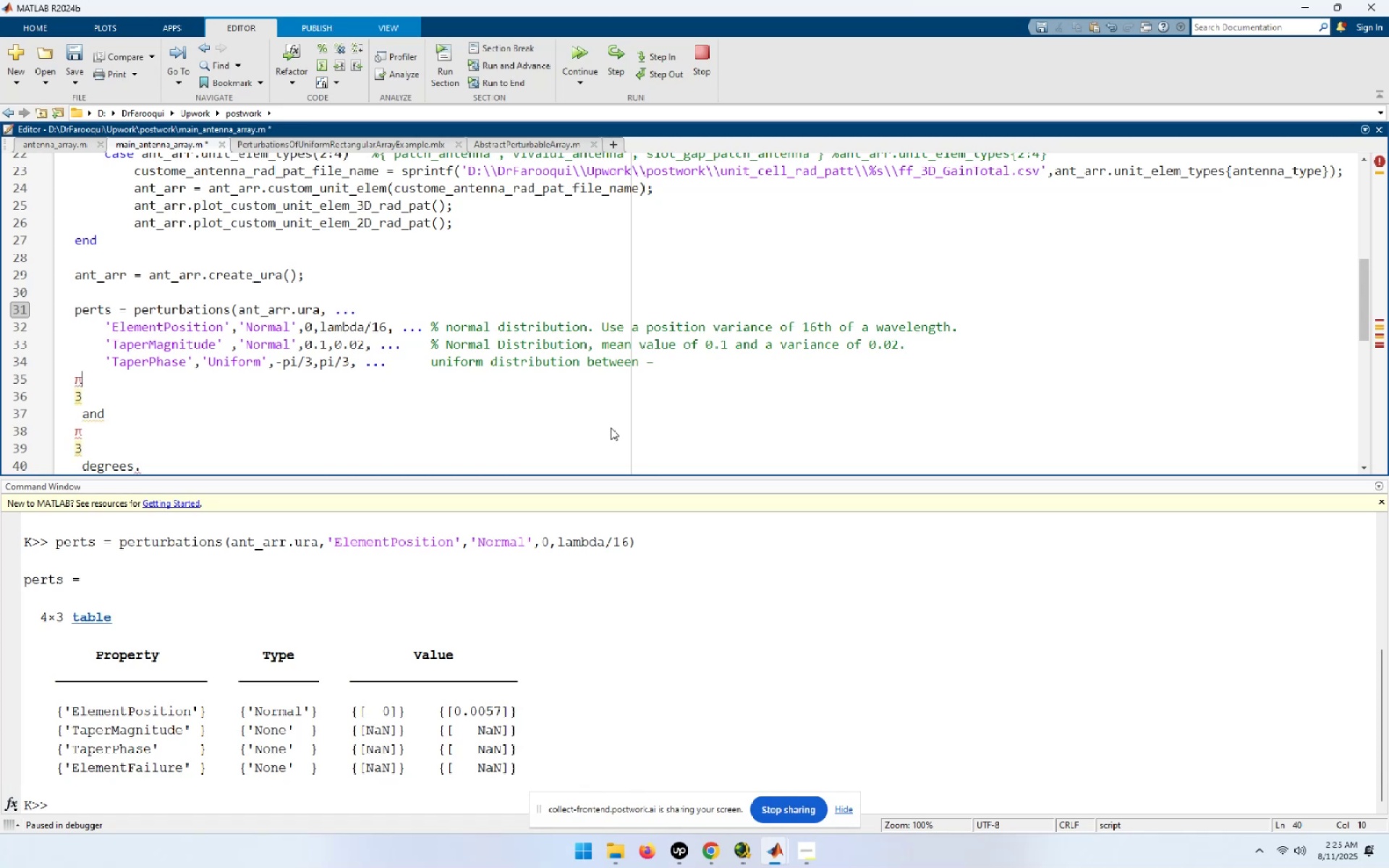 
key(ArrowUp)
 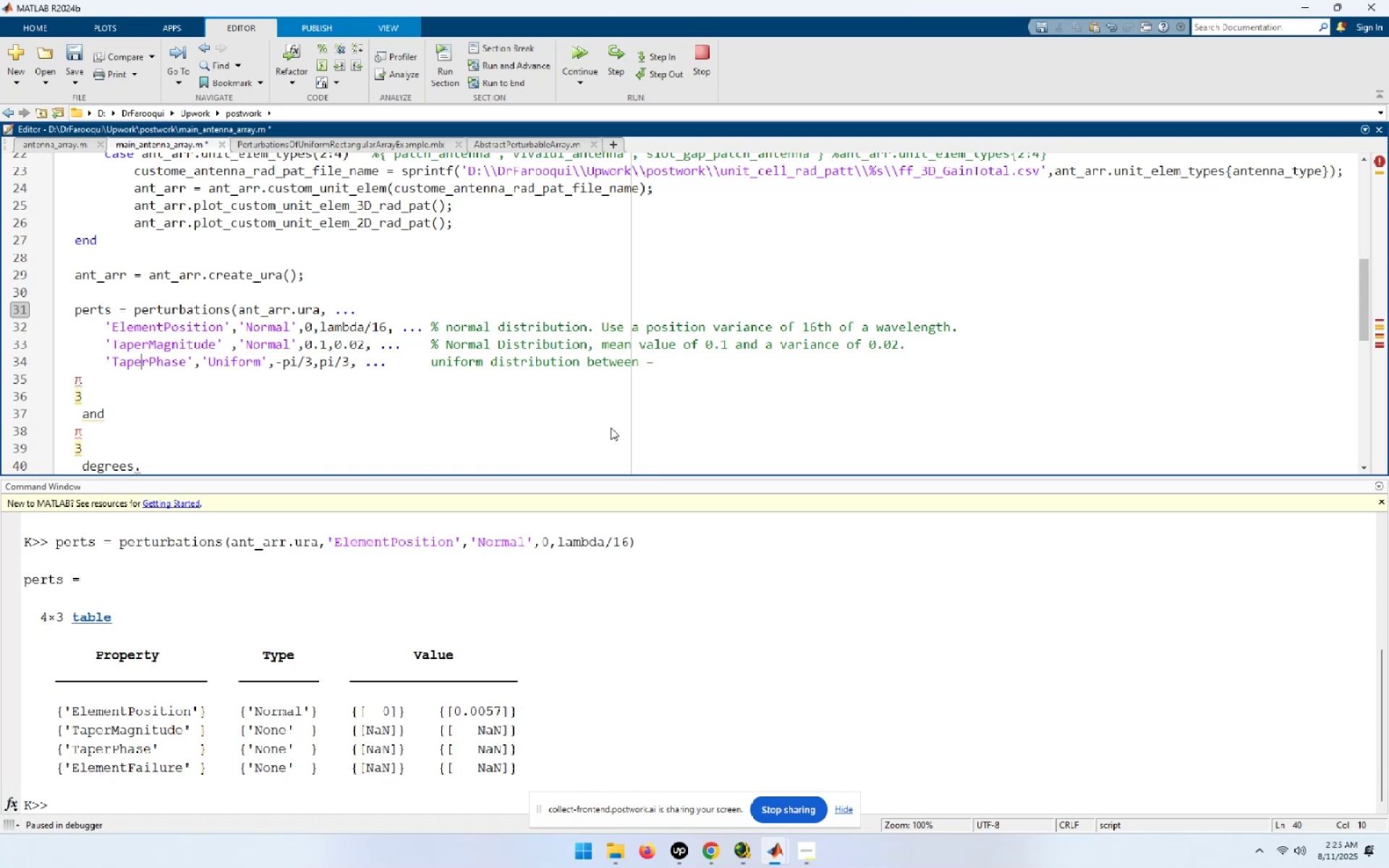 
key(ArrowUp)
 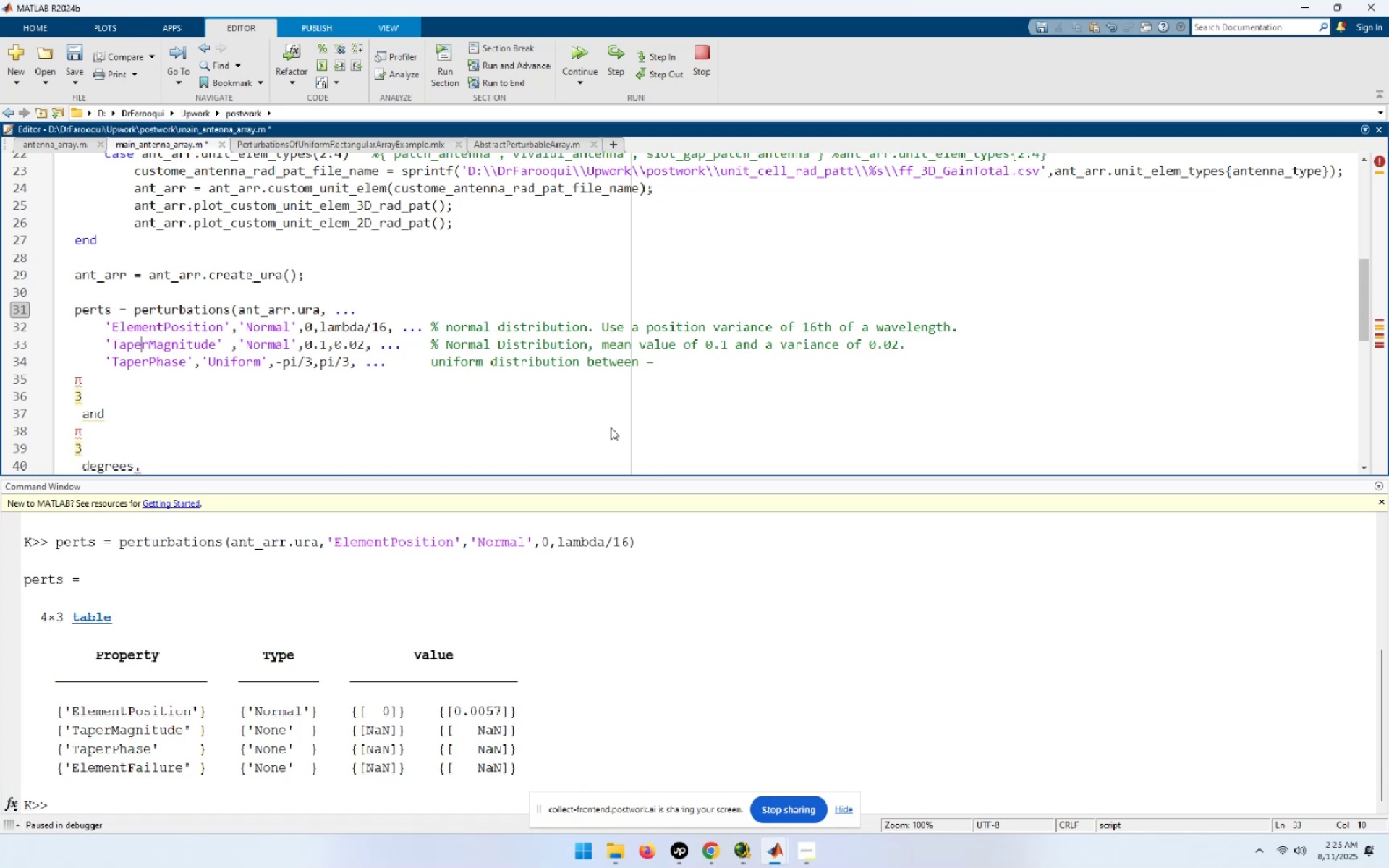 
key(End)
 